 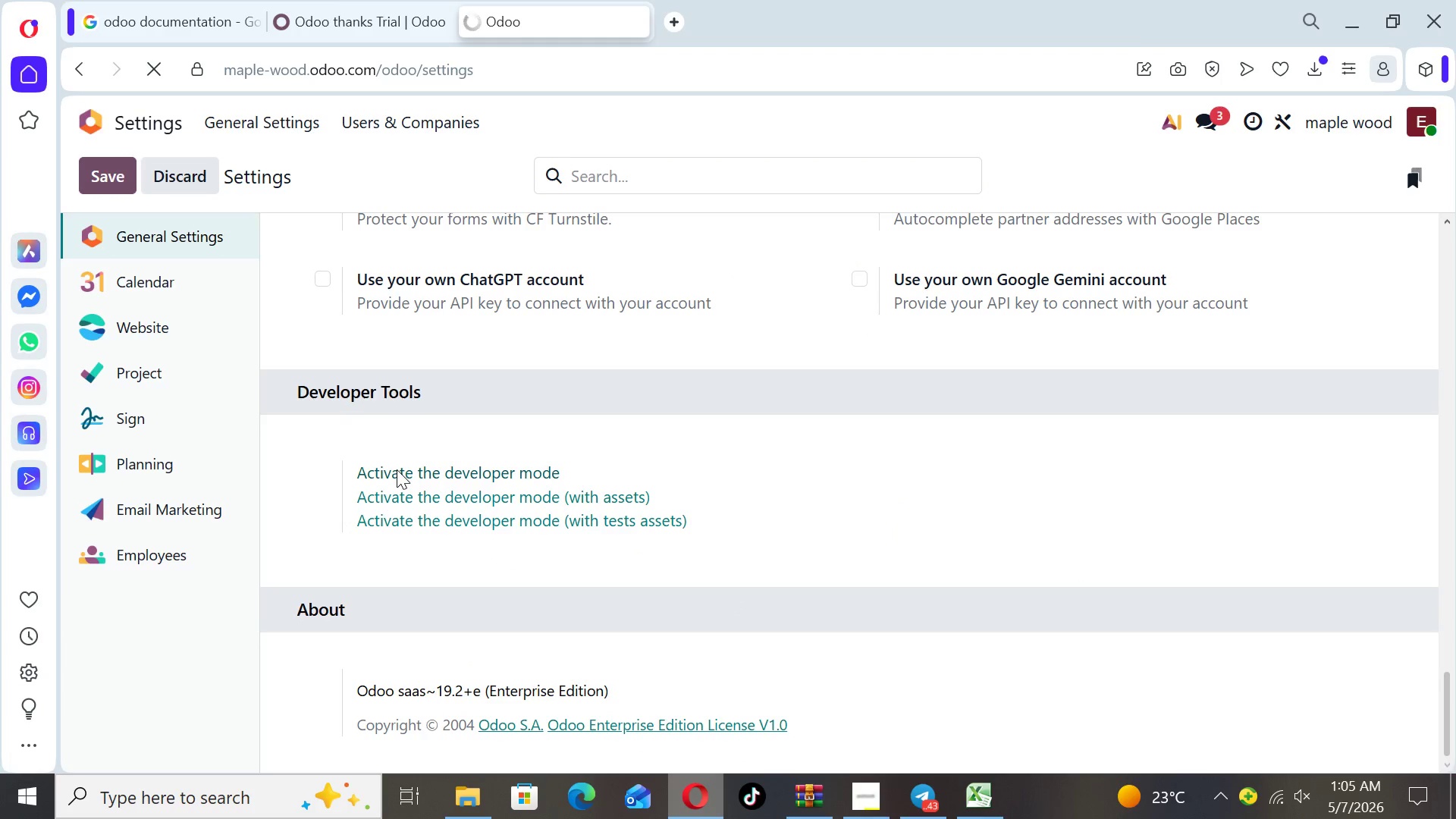 
left_click([108, 177])
 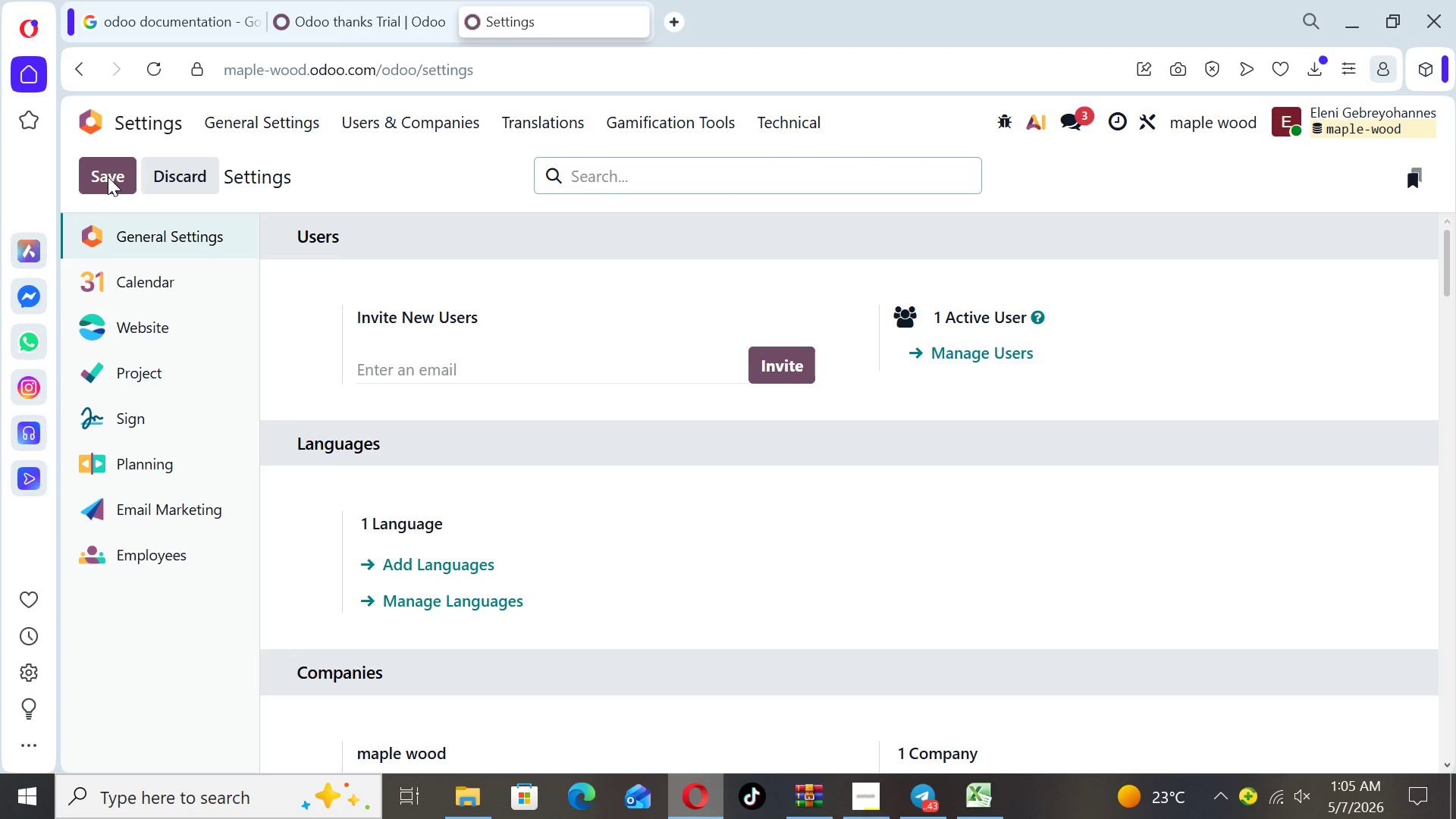 
wait(8.7)
 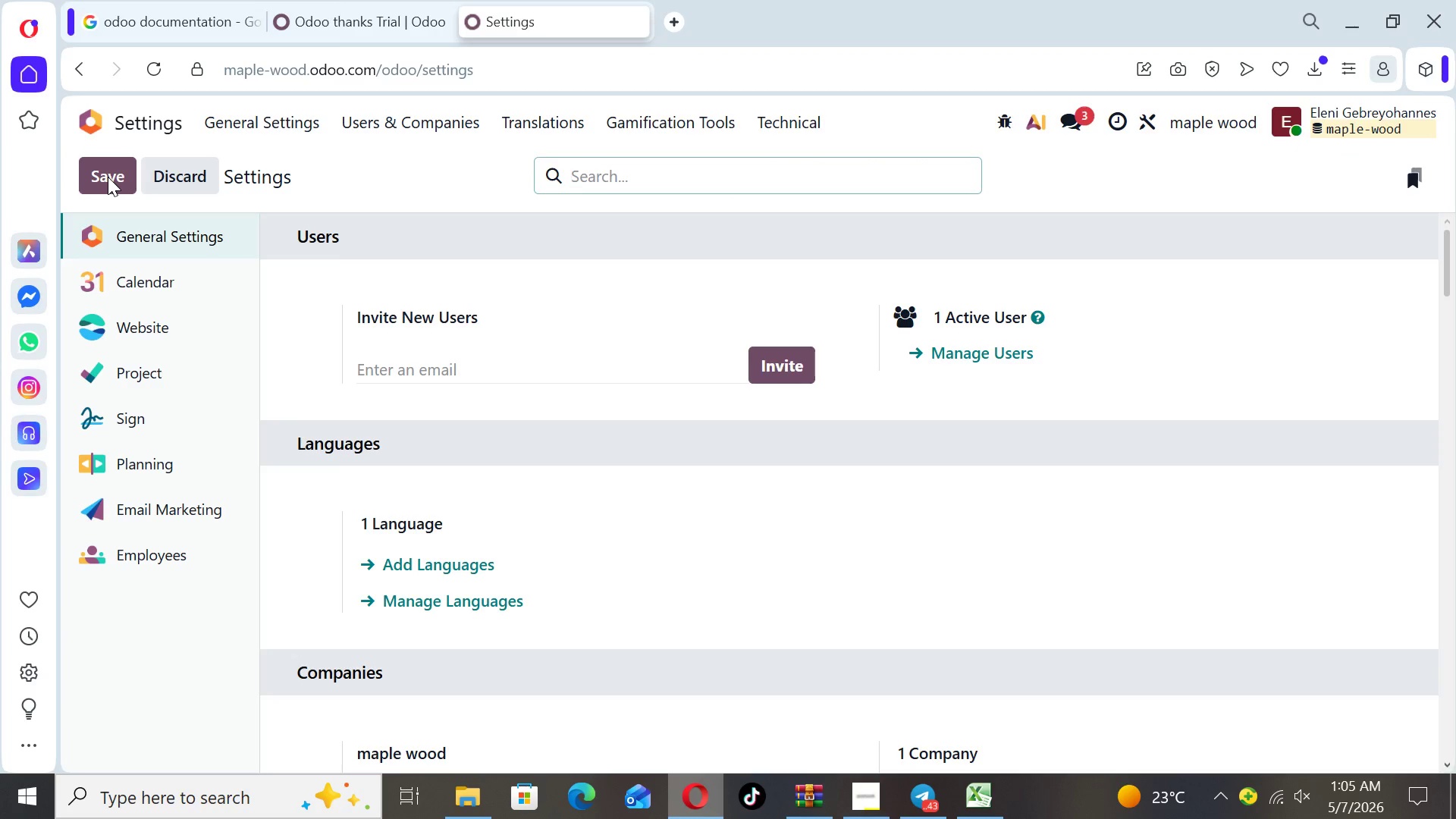 
left_click([787, 123])
 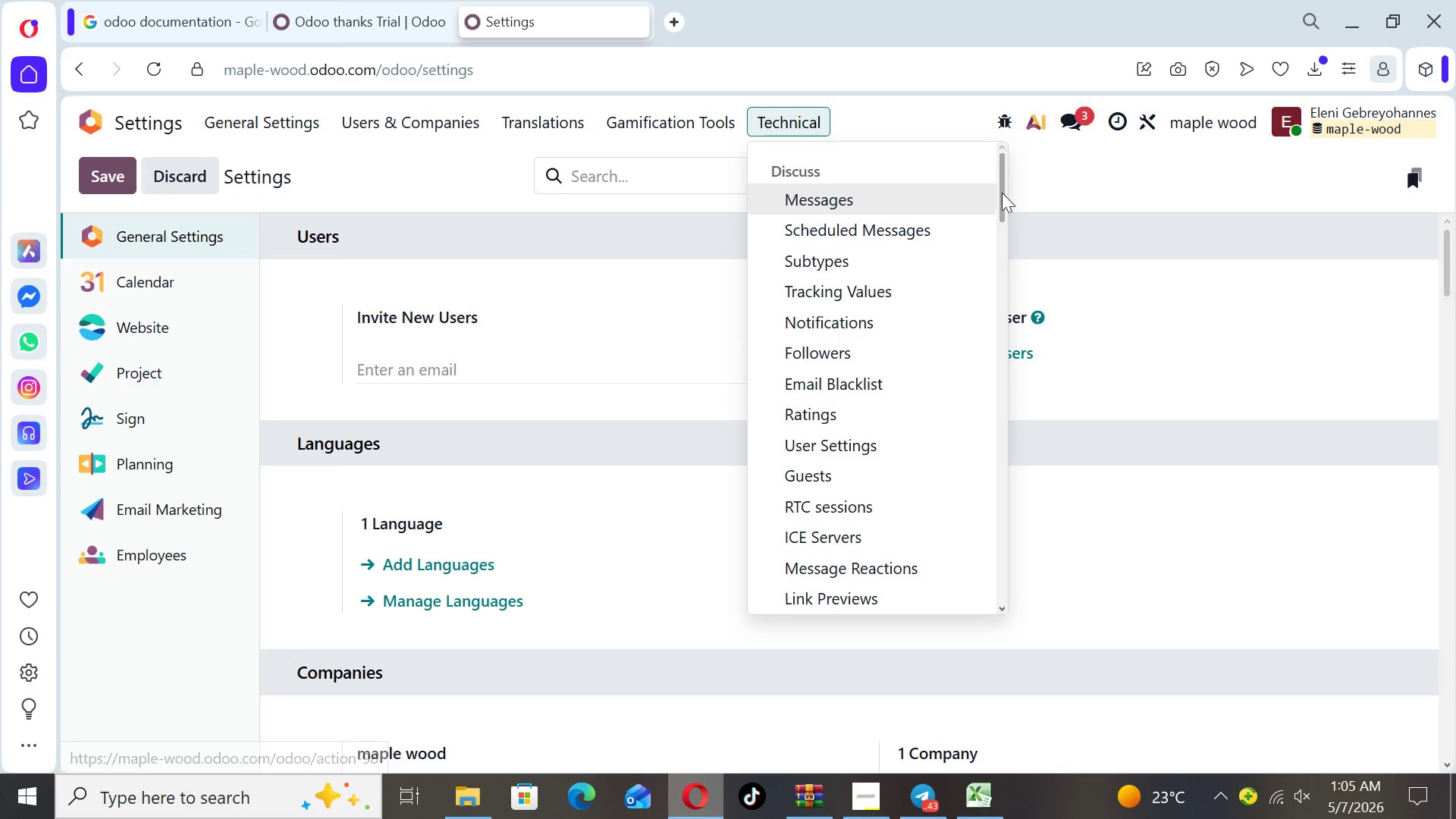 
left_click_drag(start_coordinate=[1006, 189], to_coordinate=[1021, 432])
 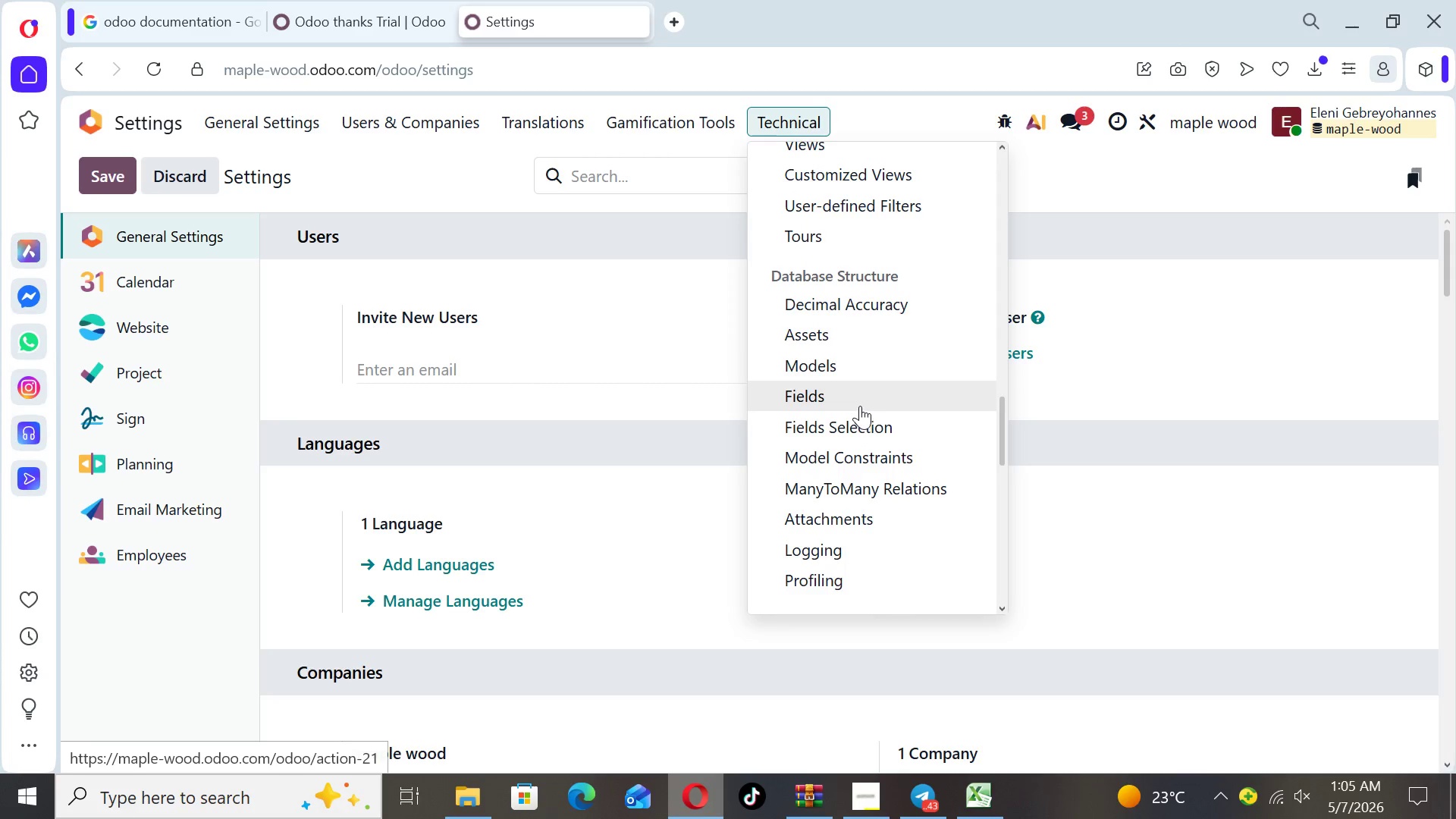 
left_click([859, 402])
 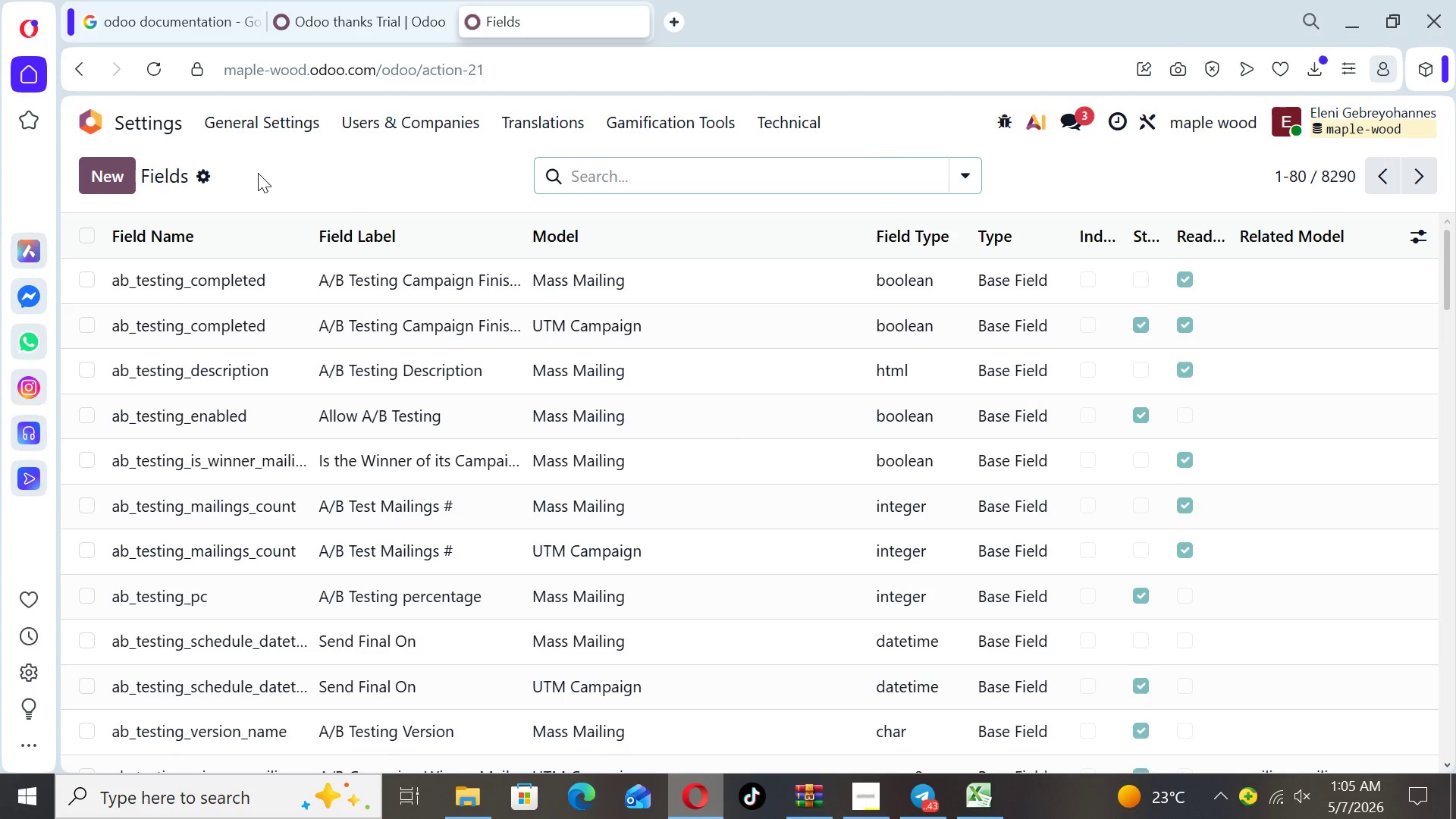 
left_click([92, 181])
 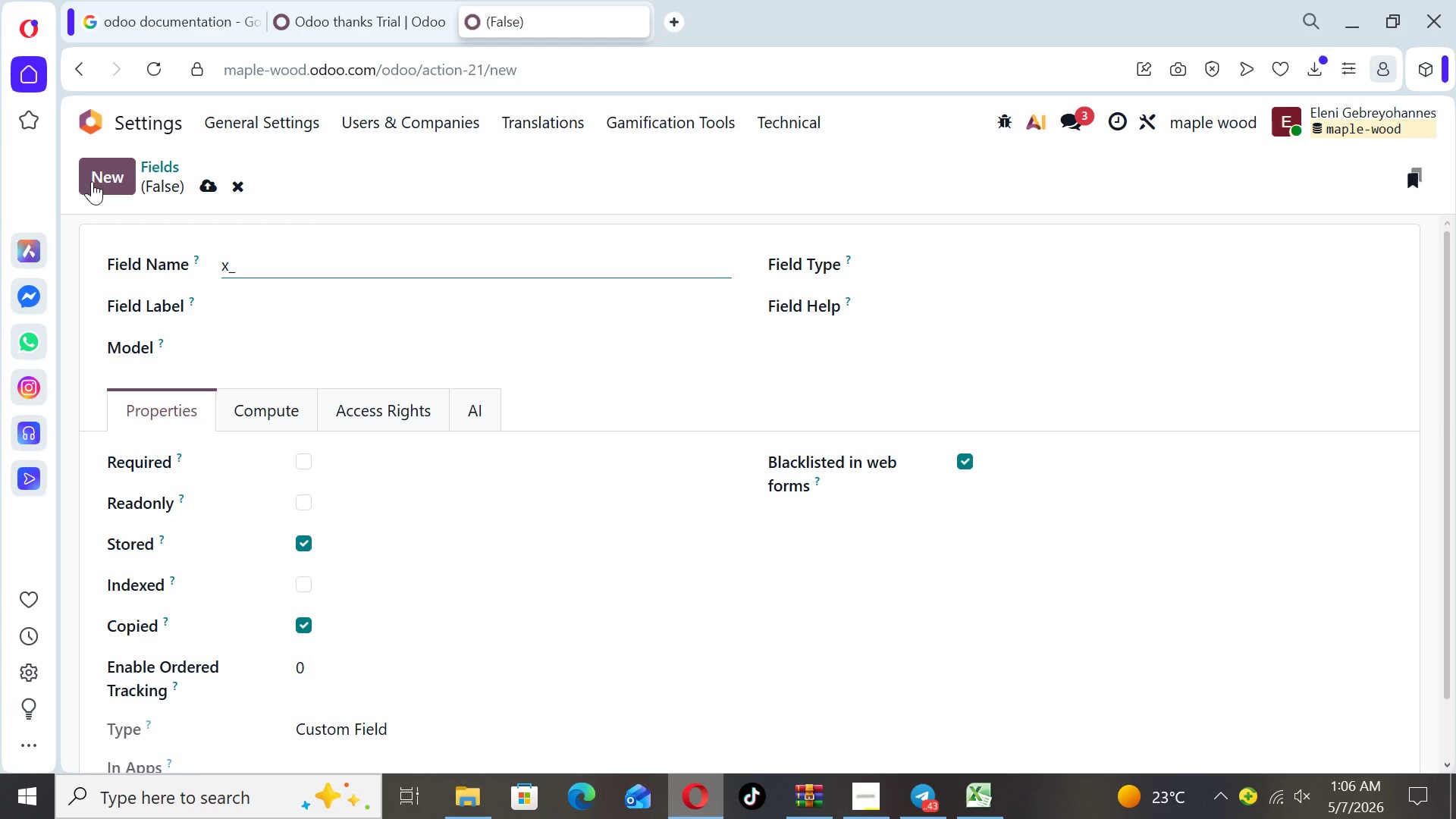 
wait(5.95)
 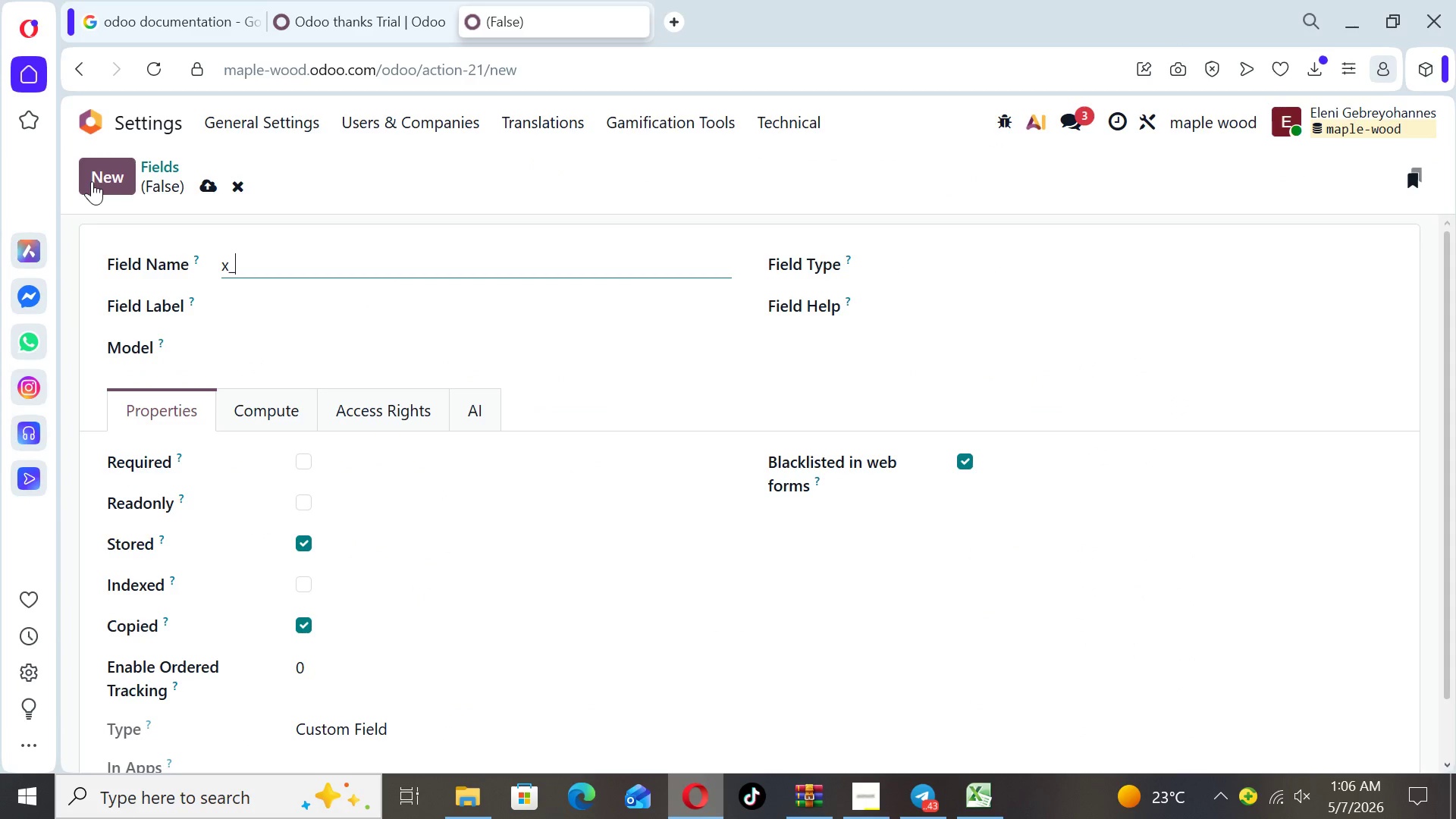 
type(parent_name)
 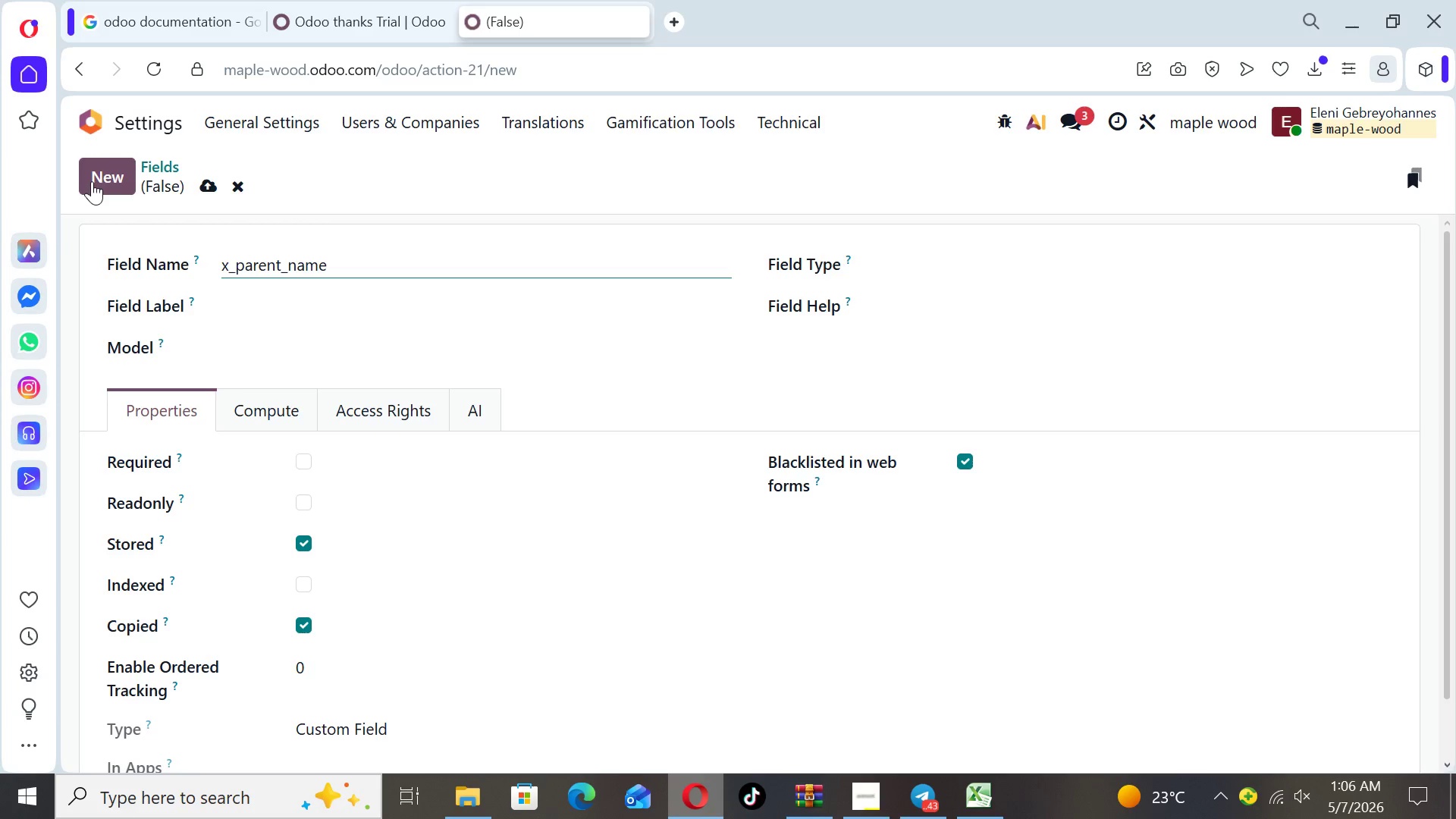 
left_click([307, 300])
 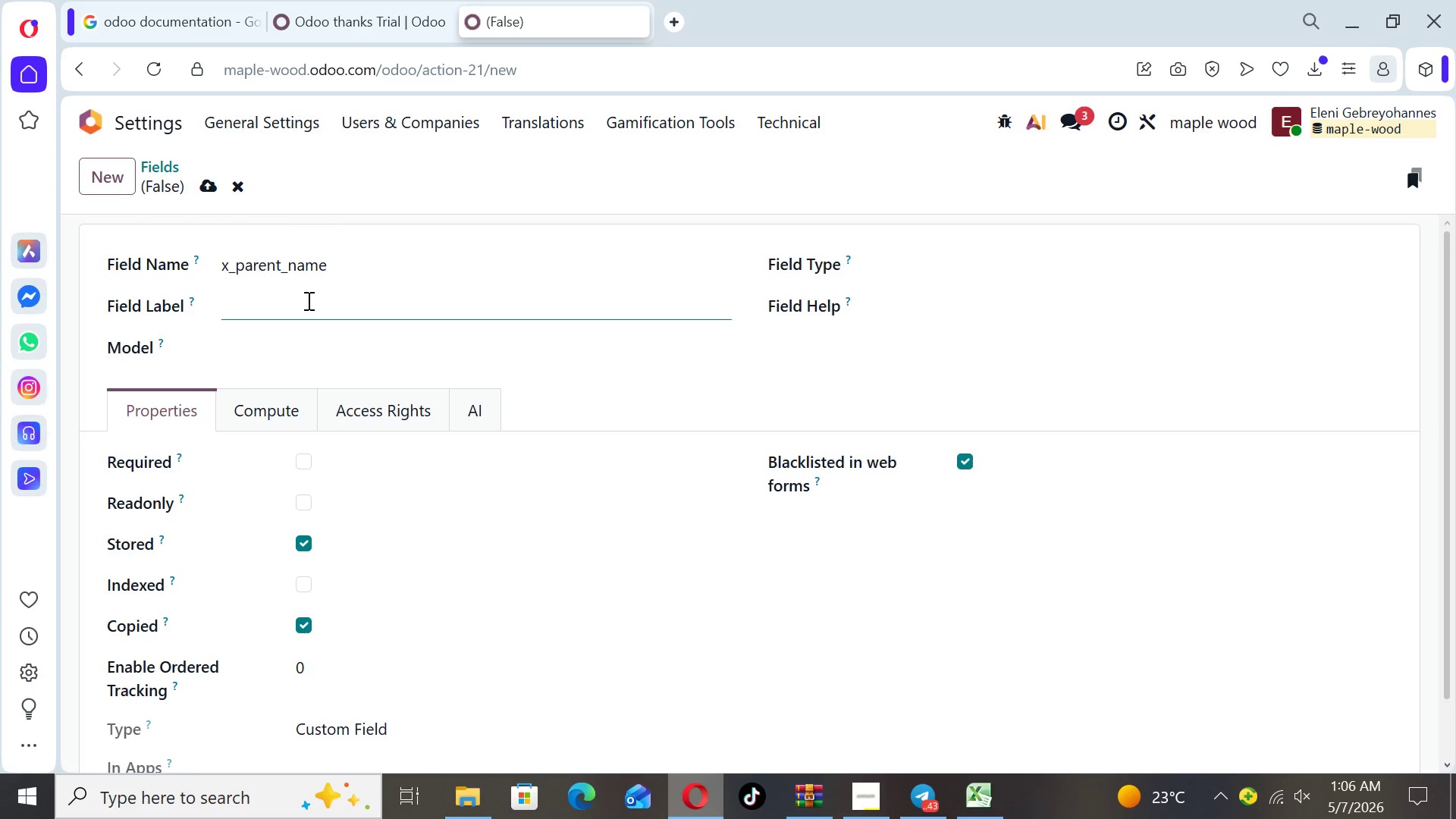 
type(Parent Name)
 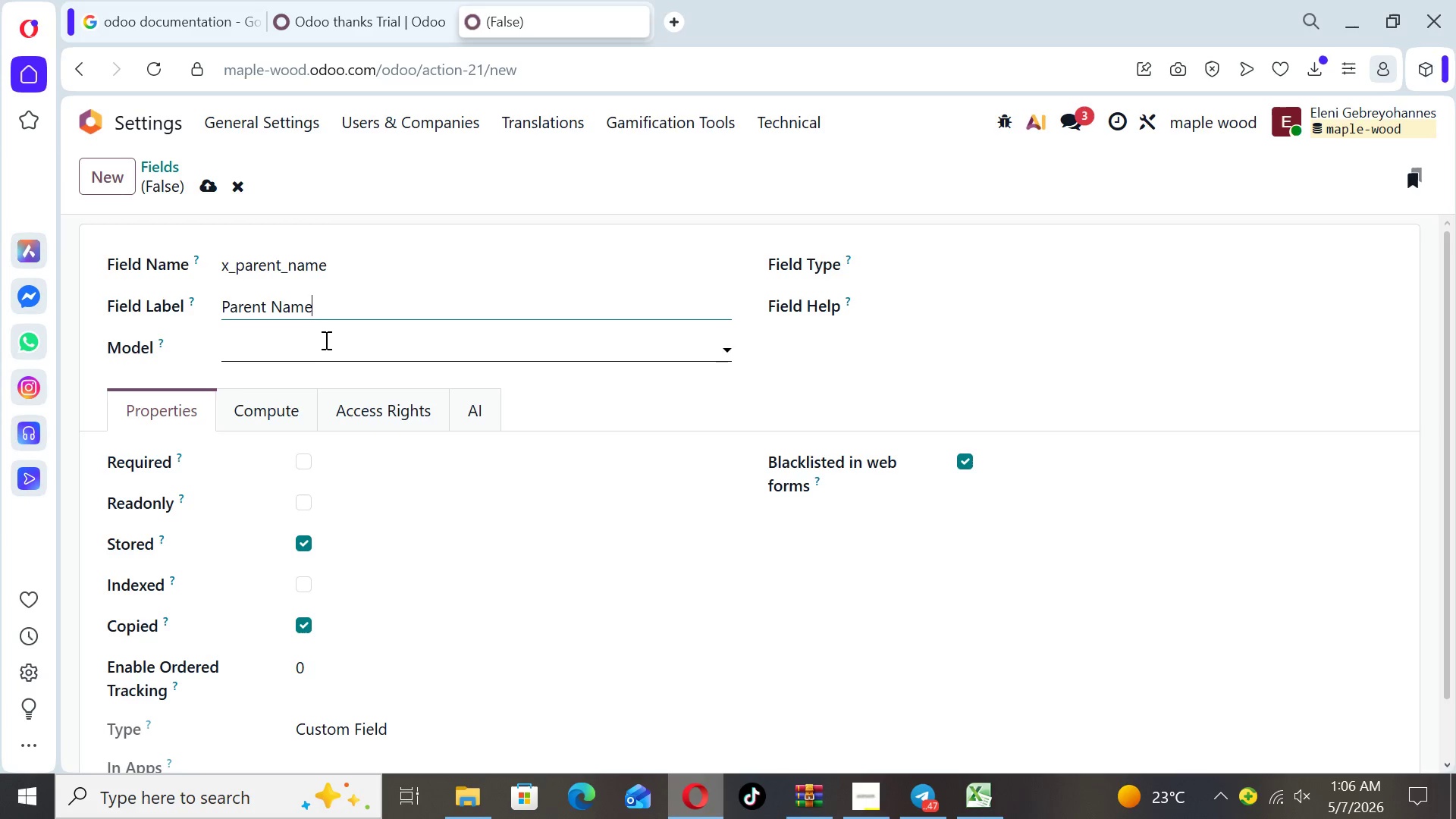 
left_click([320, 343])
 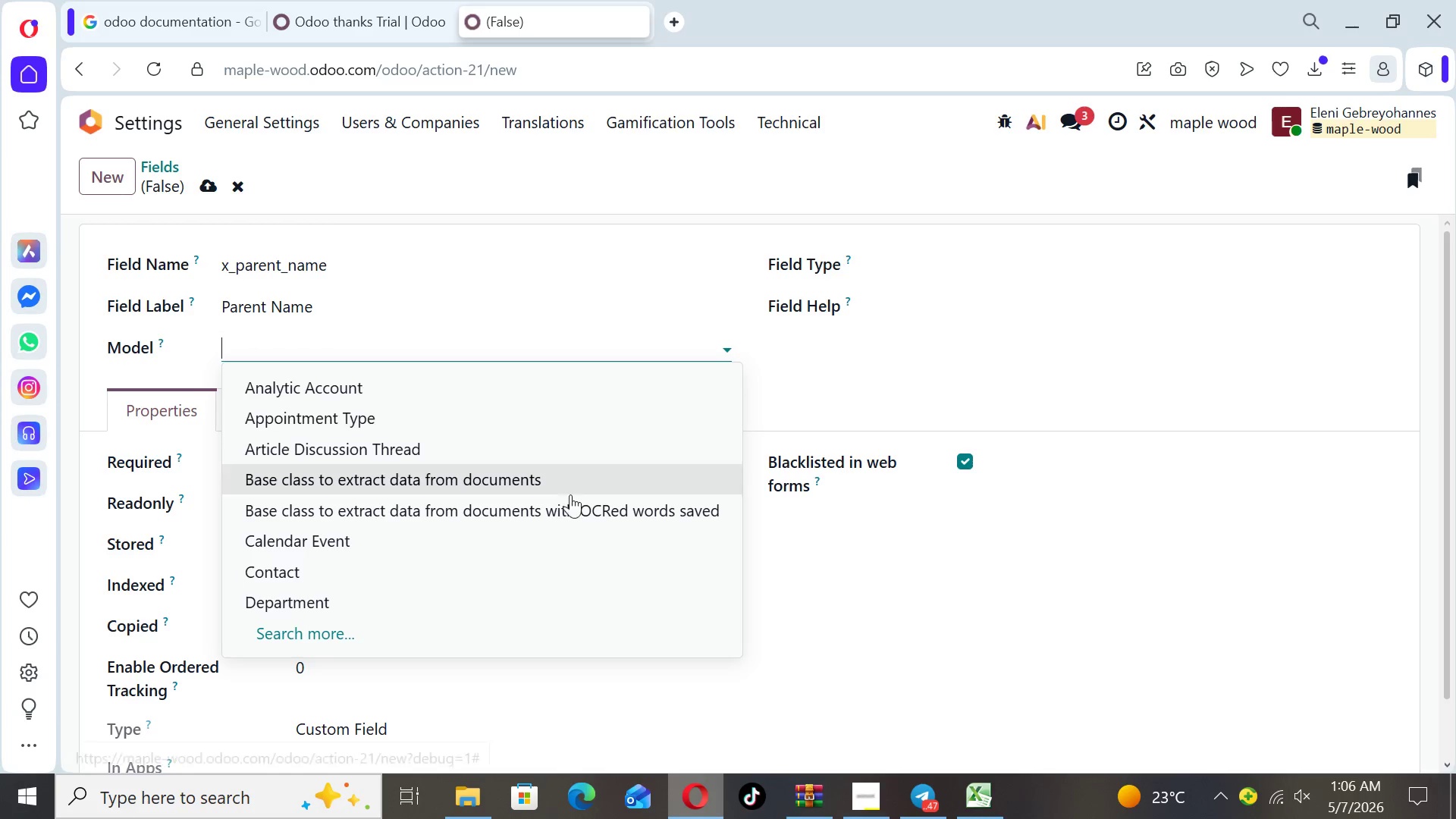 
wait(5.98)
 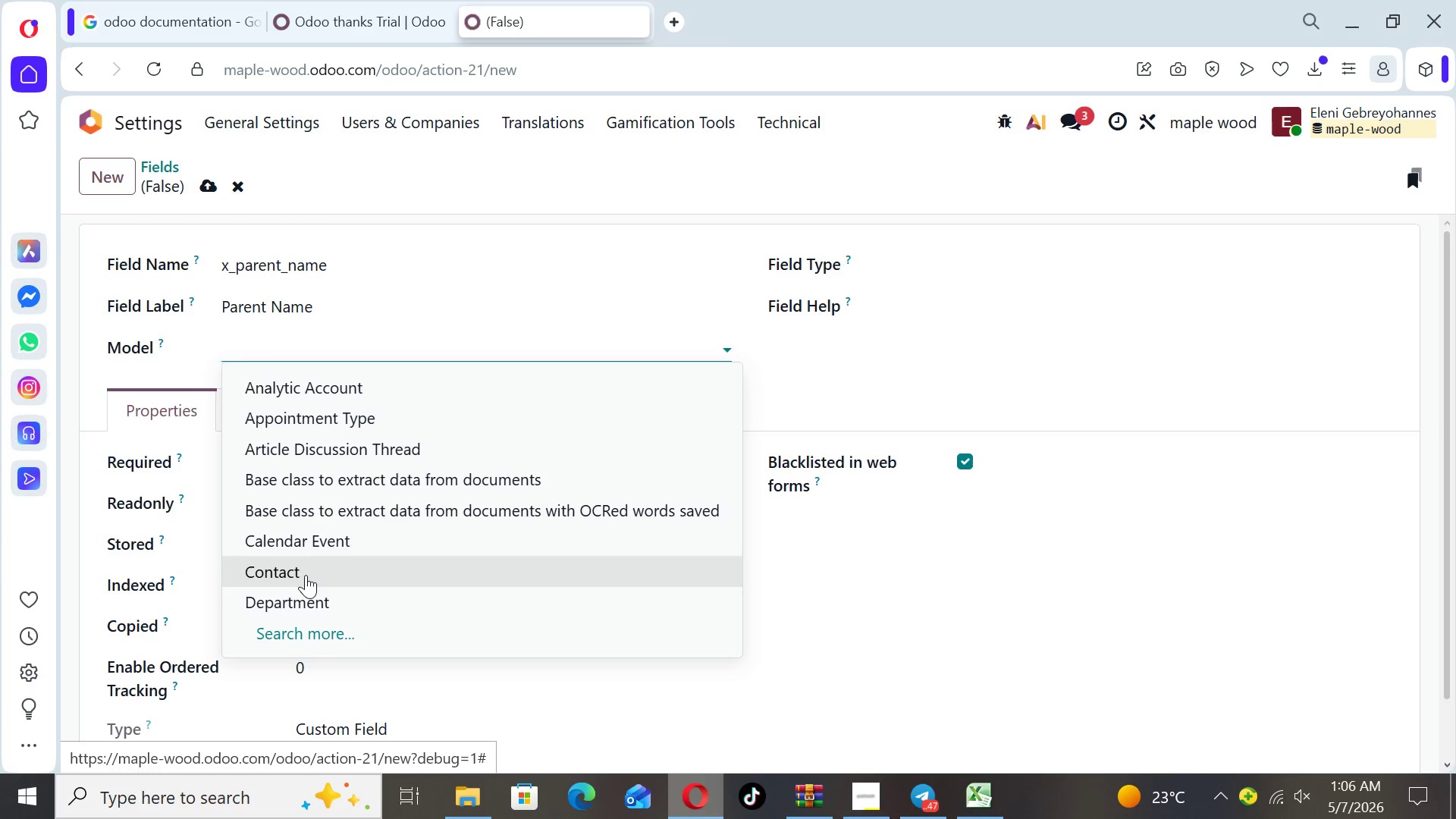 
type(ma)
 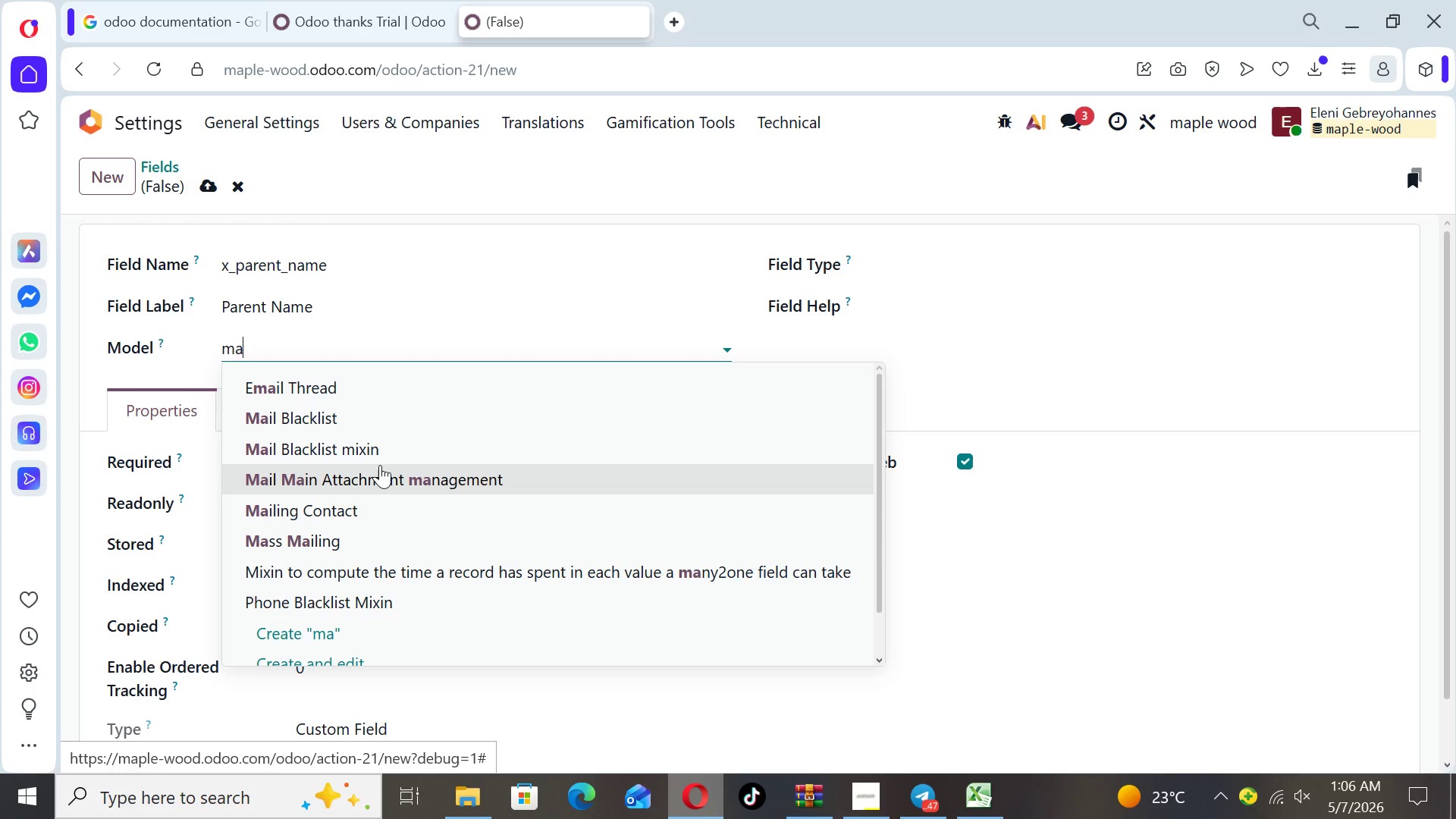 
hold_key(key=F9, duration=12.94)
 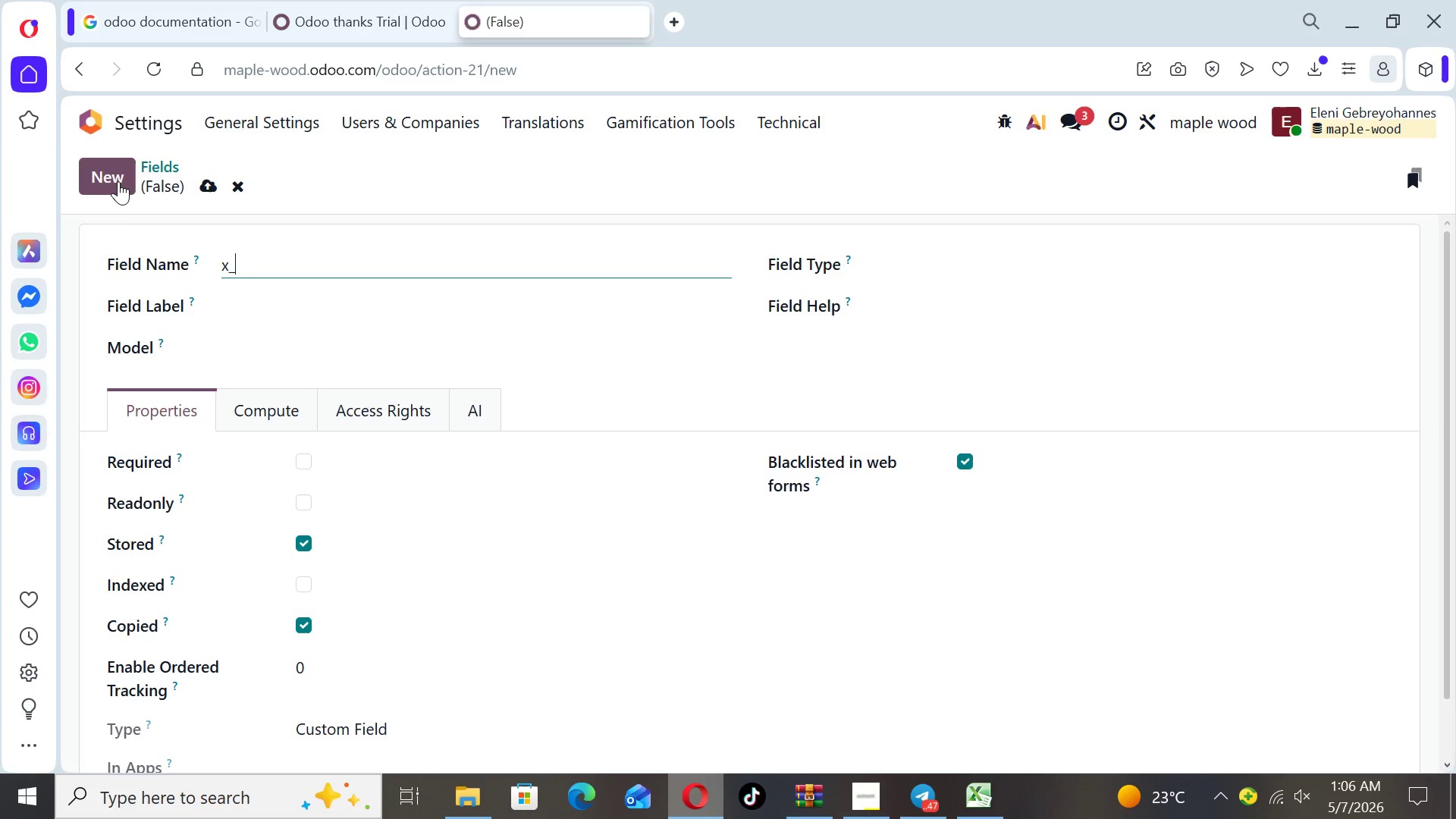 
left_click([336, 521])
 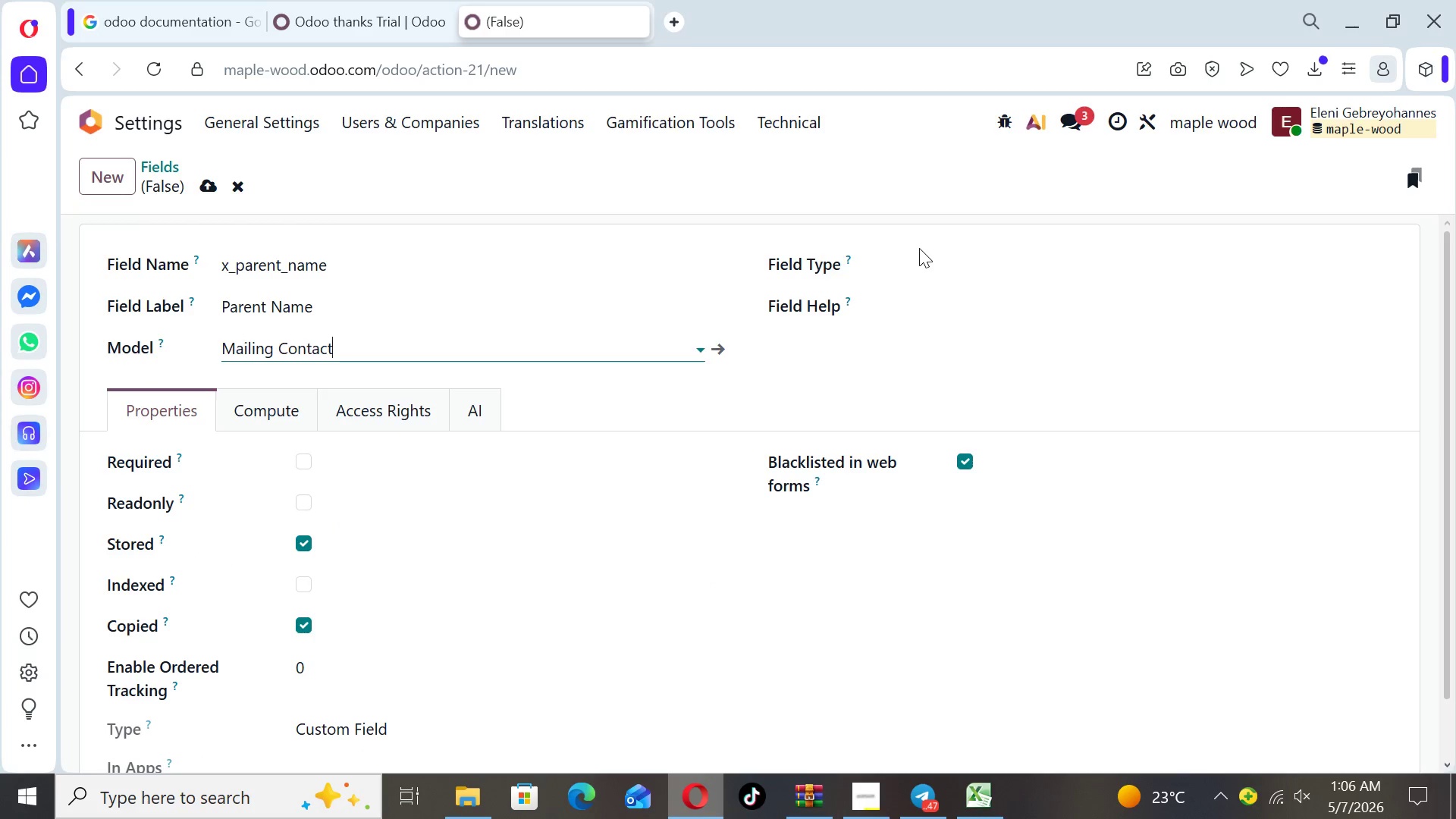 
left_click([919, 259])
 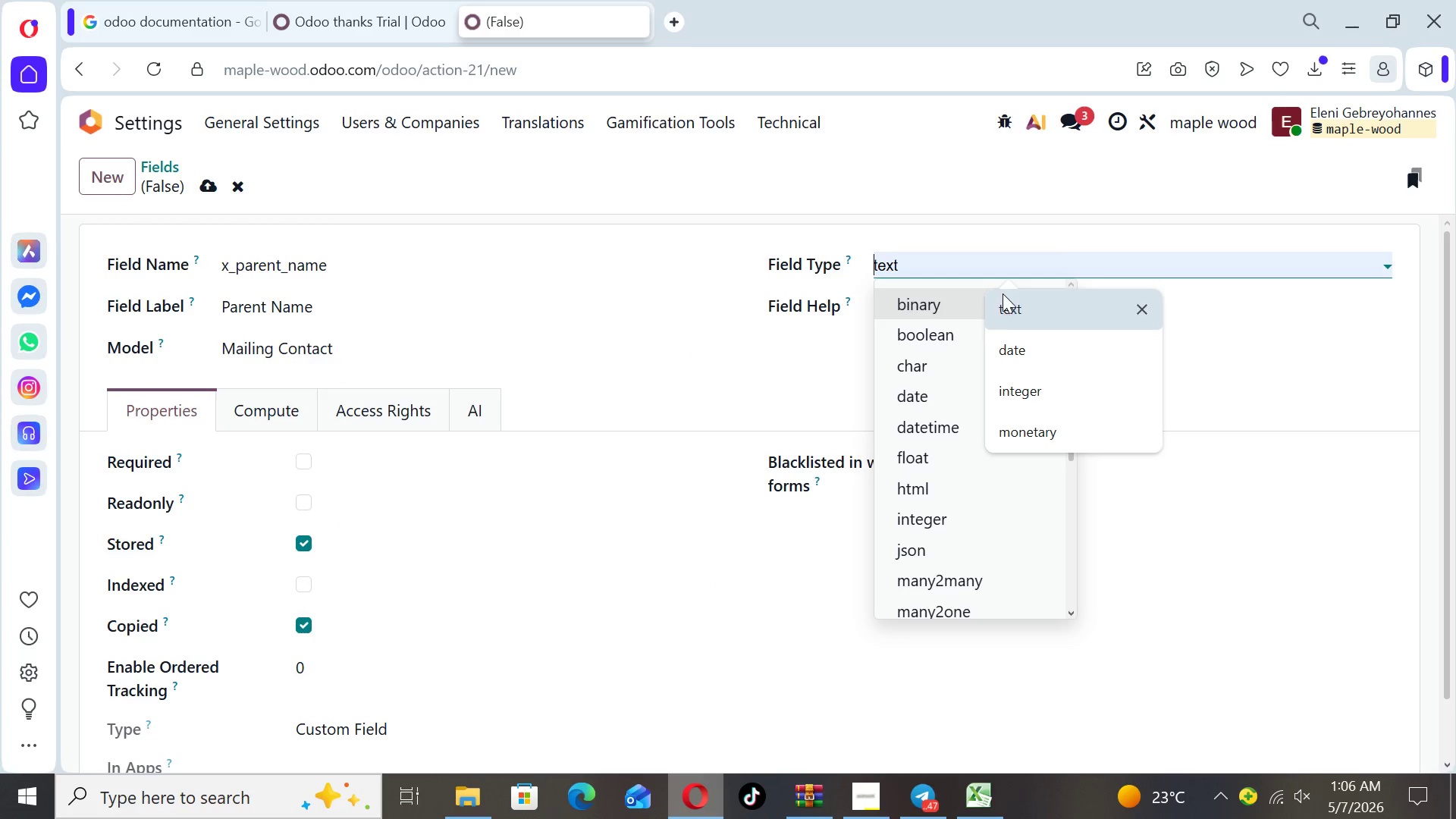 
left_click([1009, 297])
 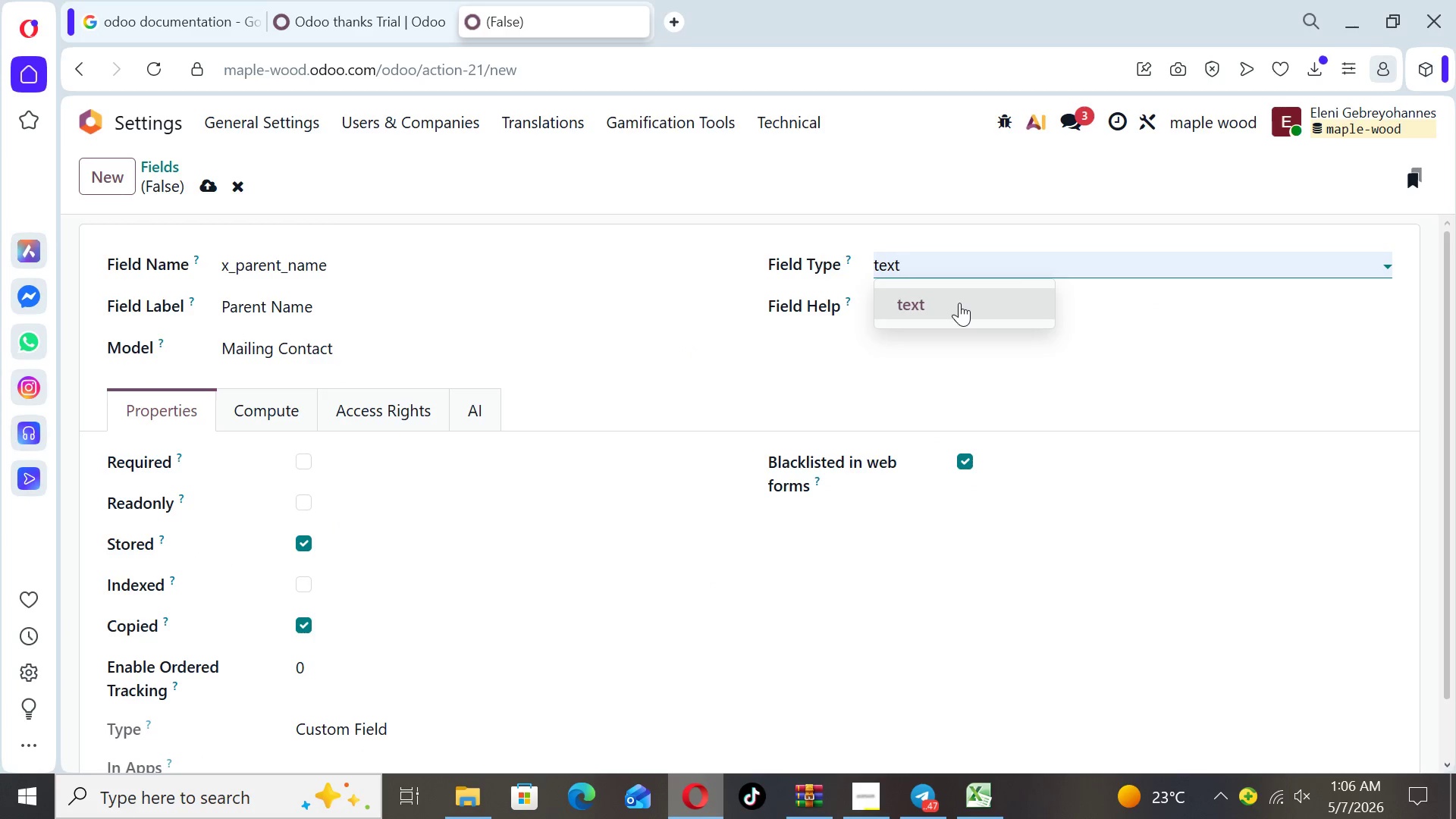 
left_click([952, 303])
 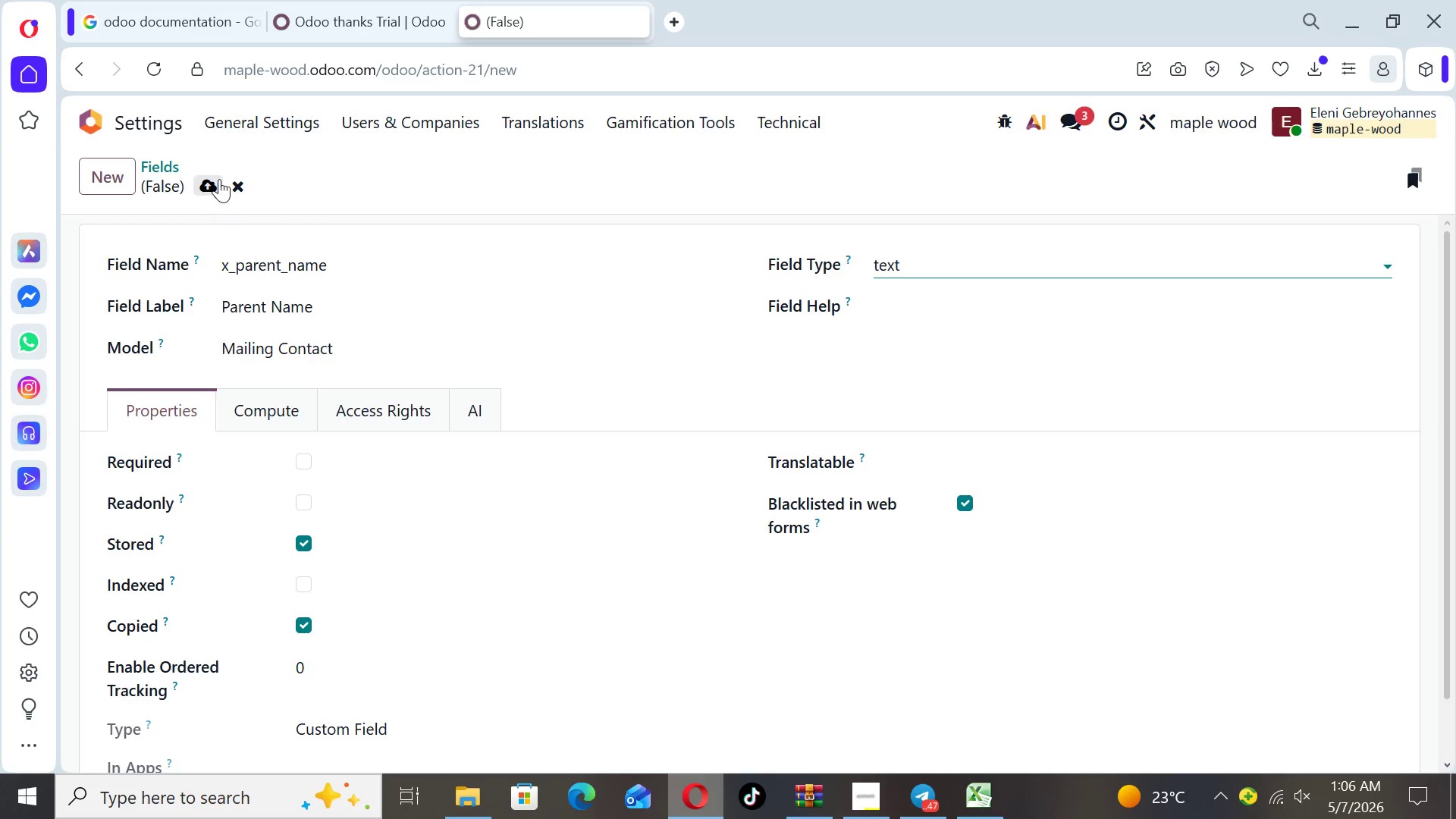 
left_click([215, 180])
 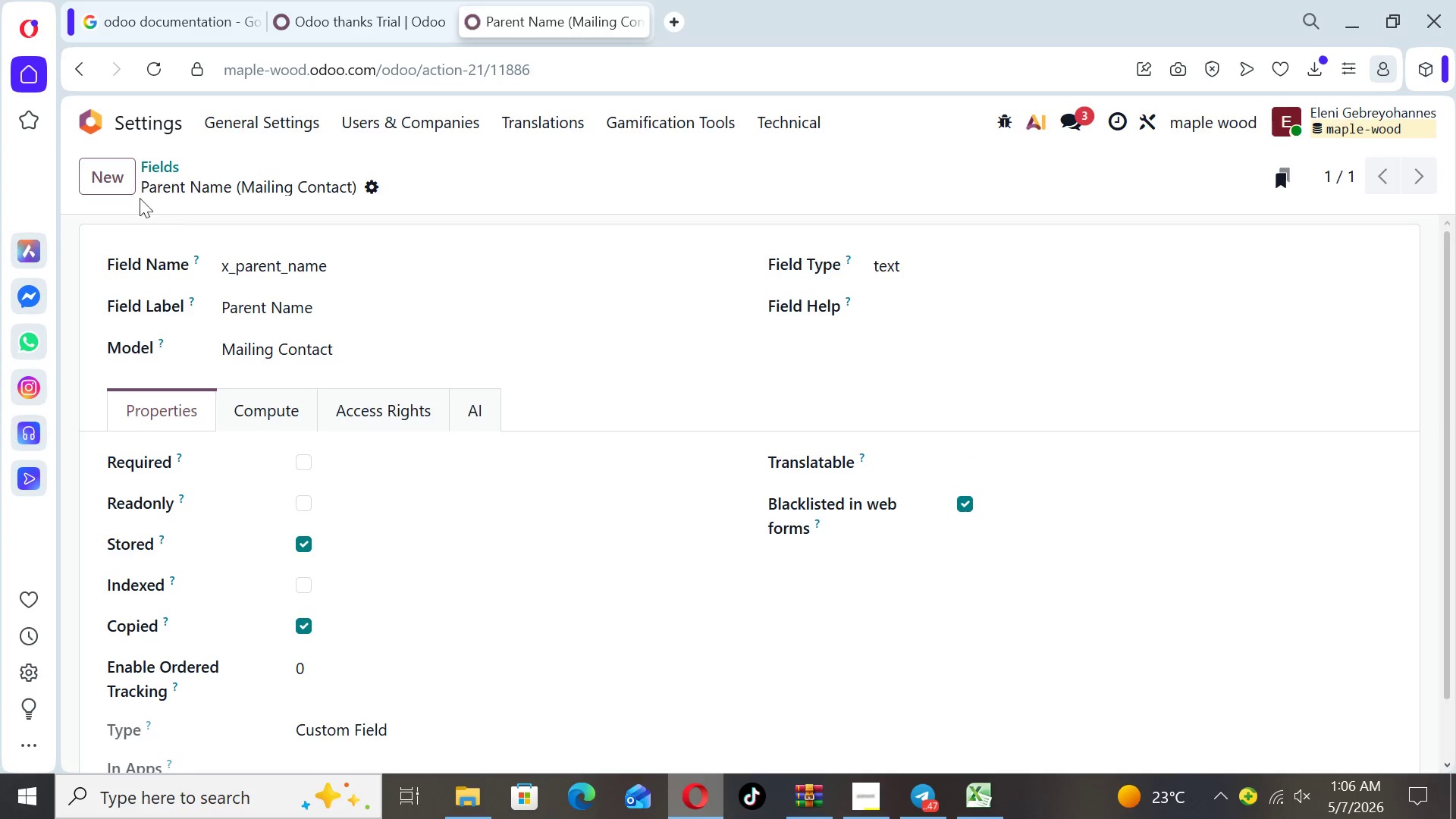 
left_click([118, 181])
 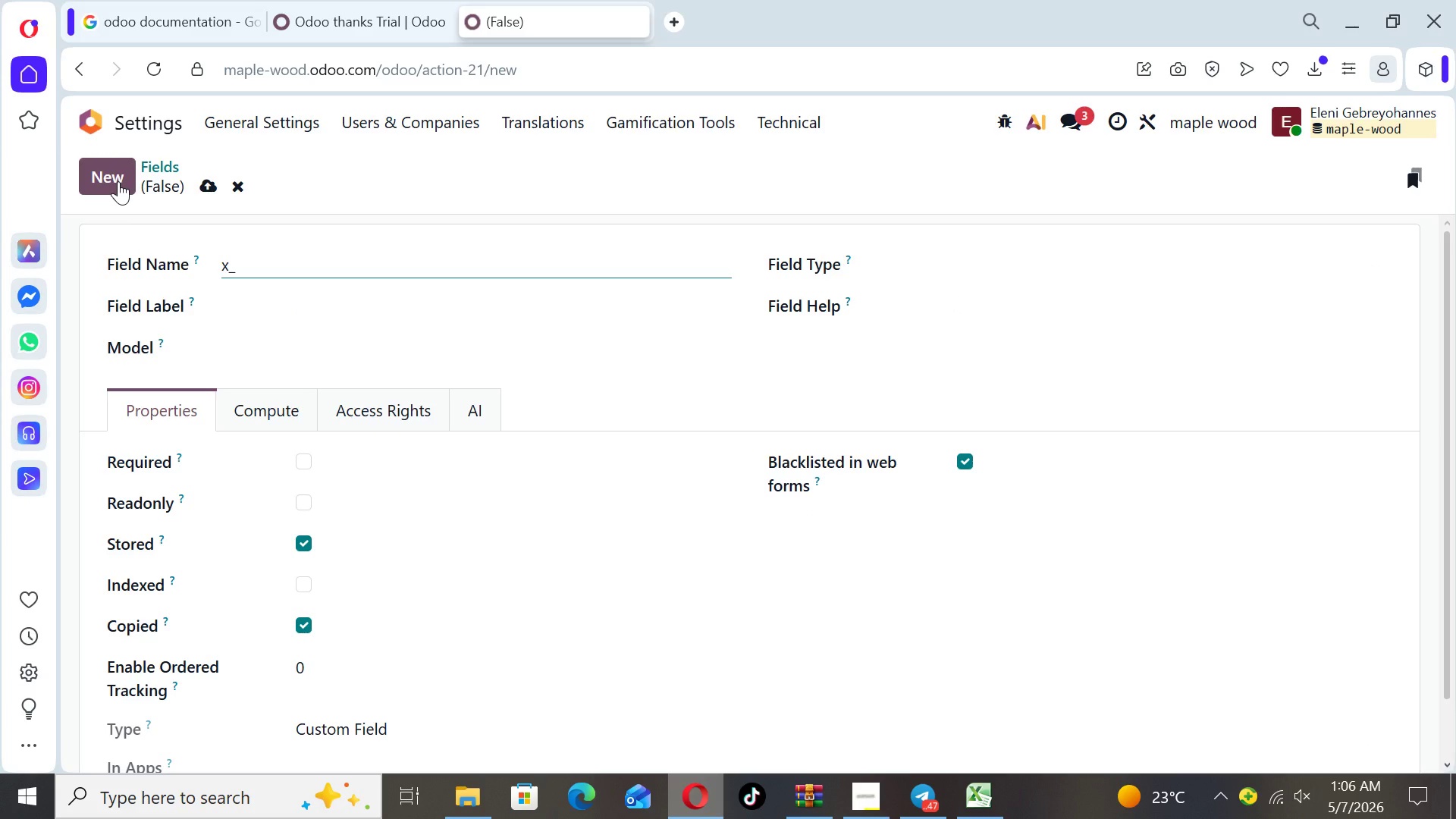 
type(child_name)
 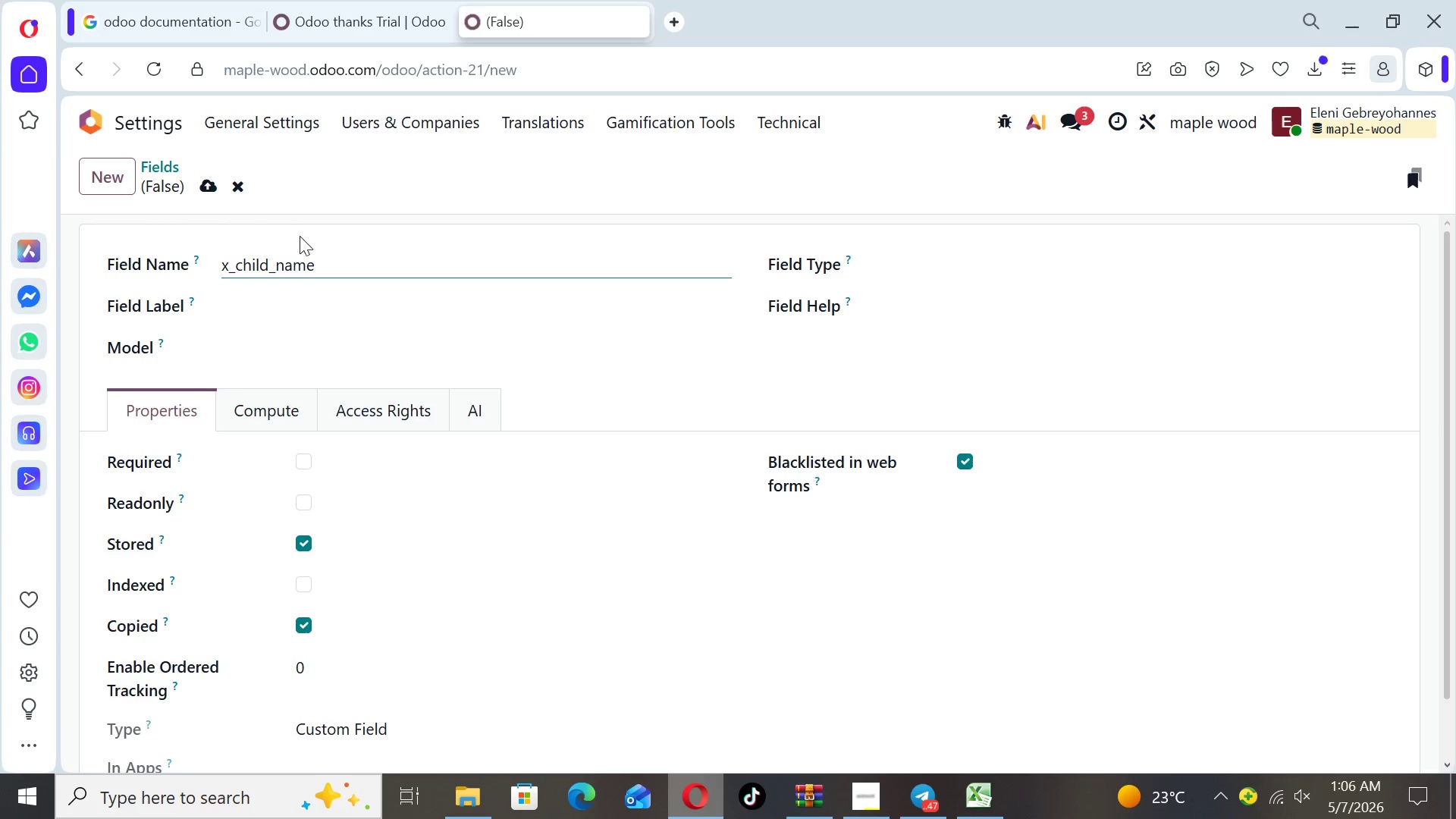 
key(F10)
 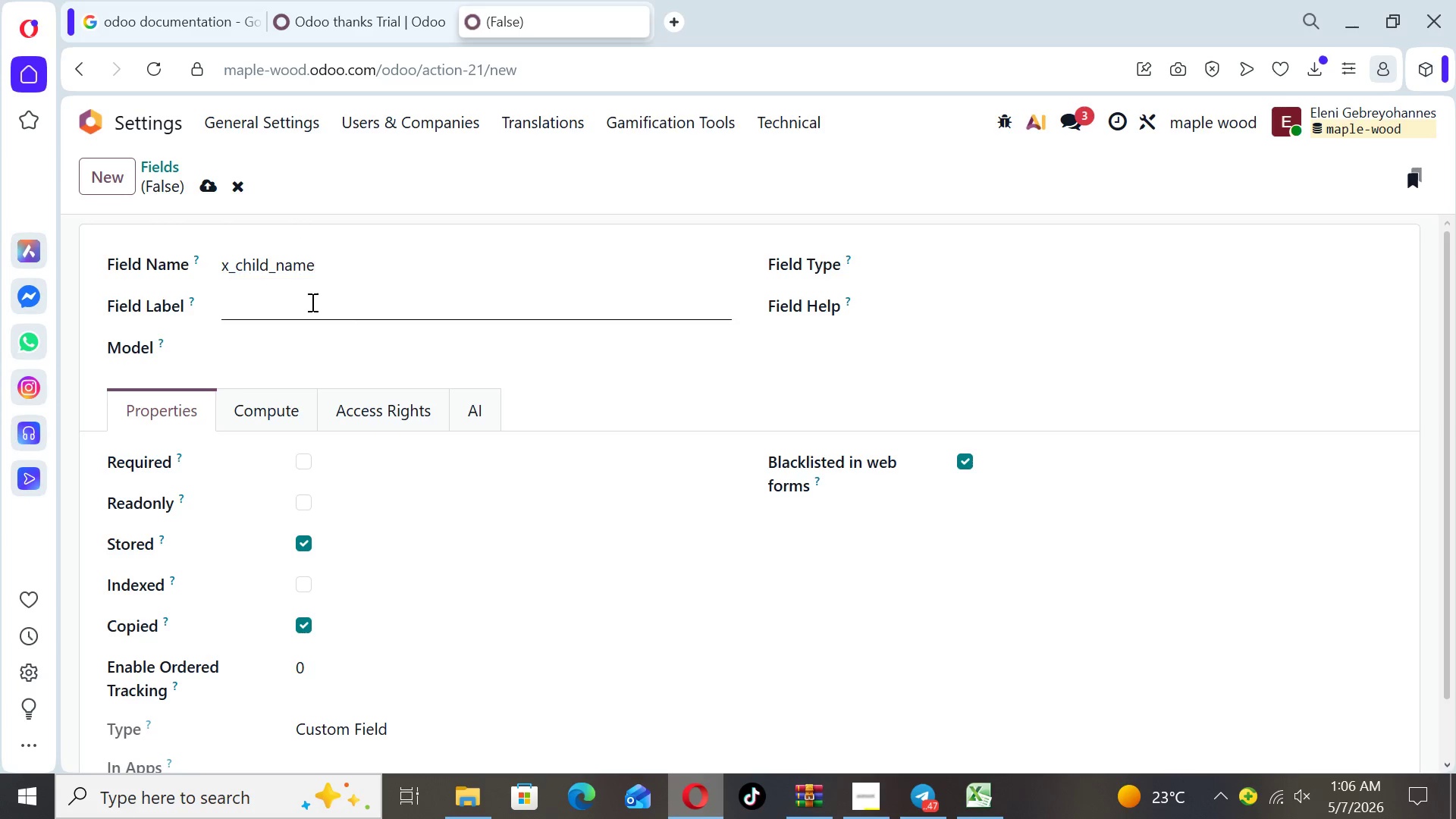 
key(F10)
 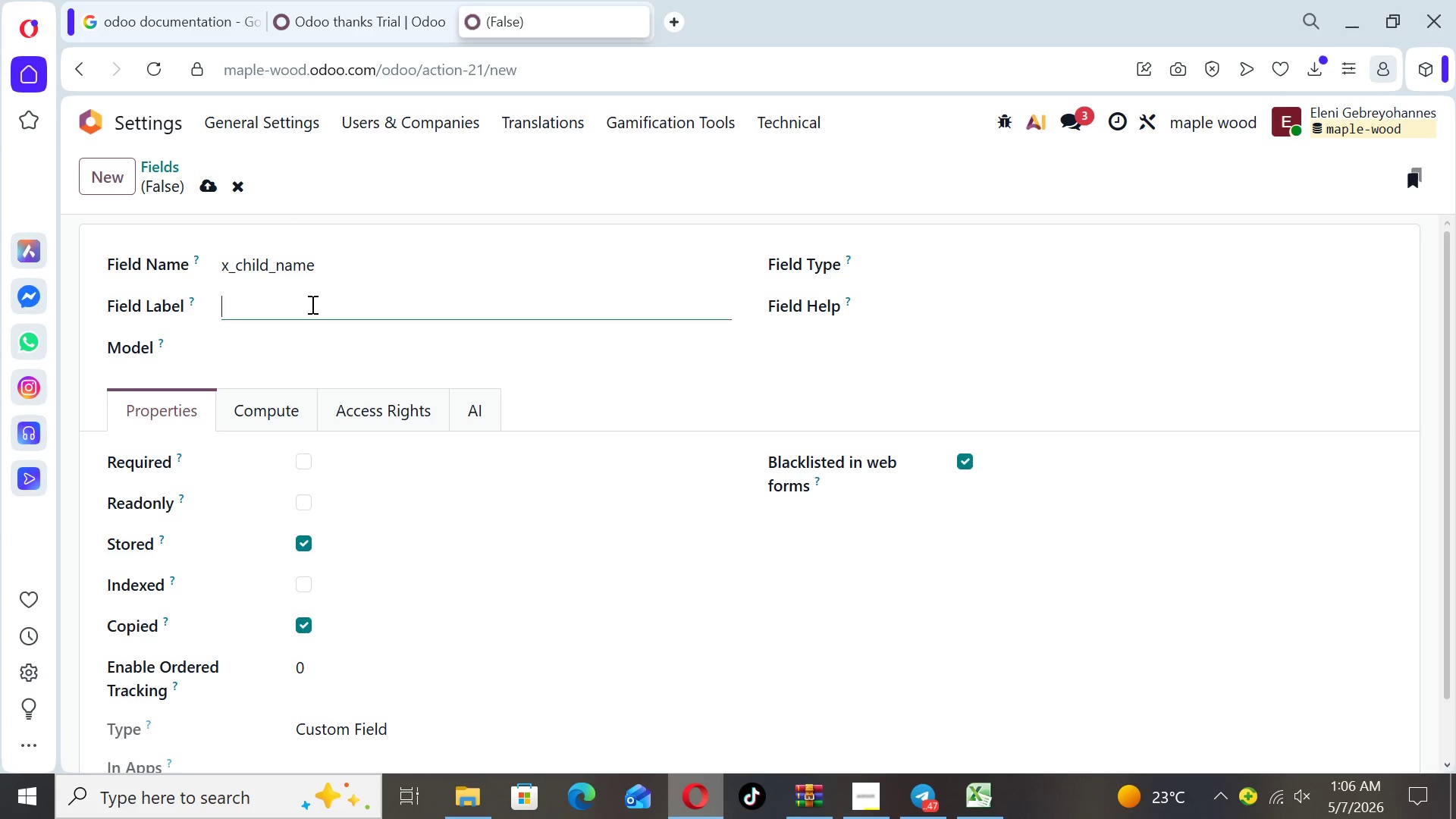 
left_click([311, 304])
 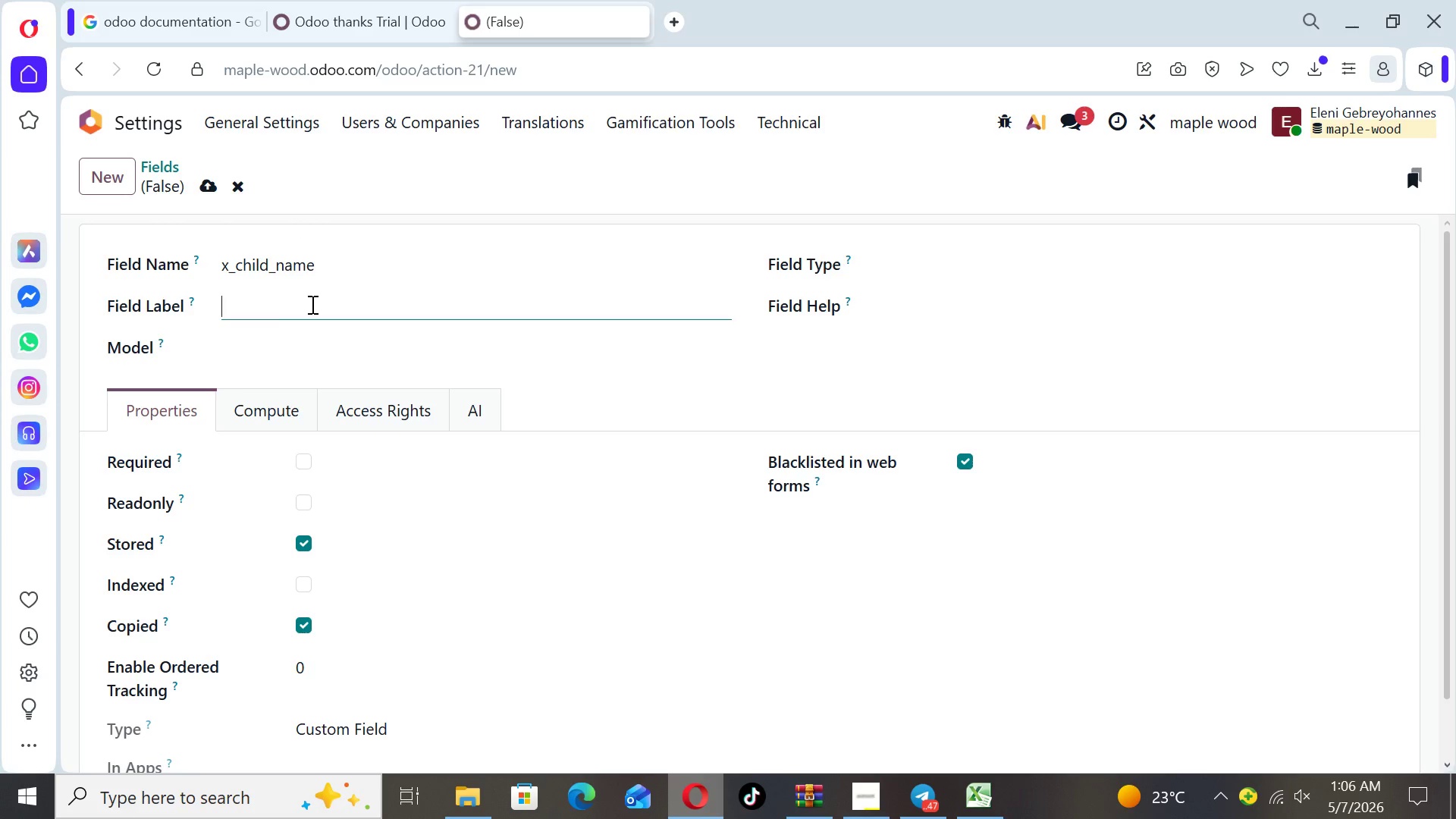 
left_click([311, 304])
 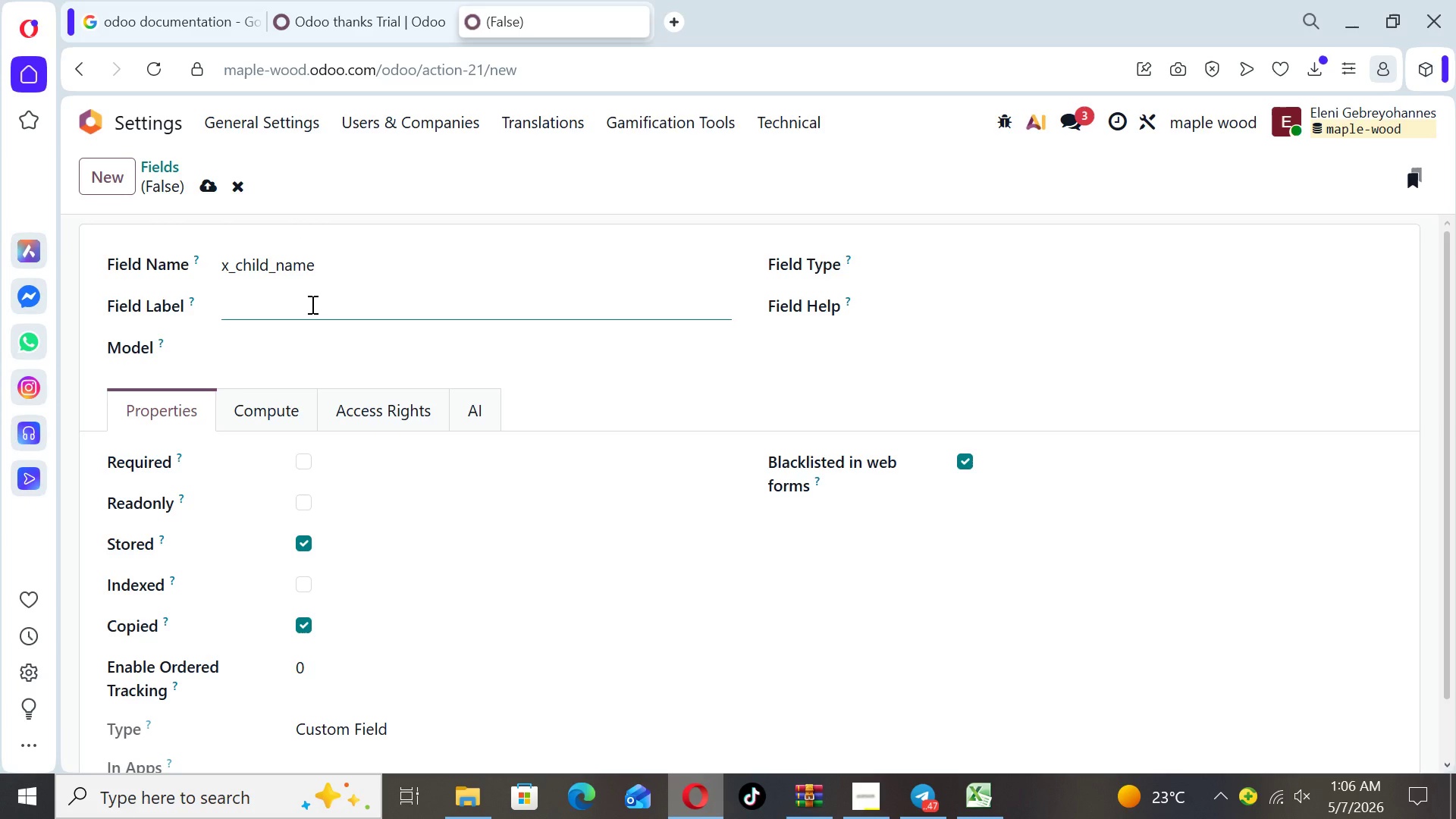 
type(Child name)
 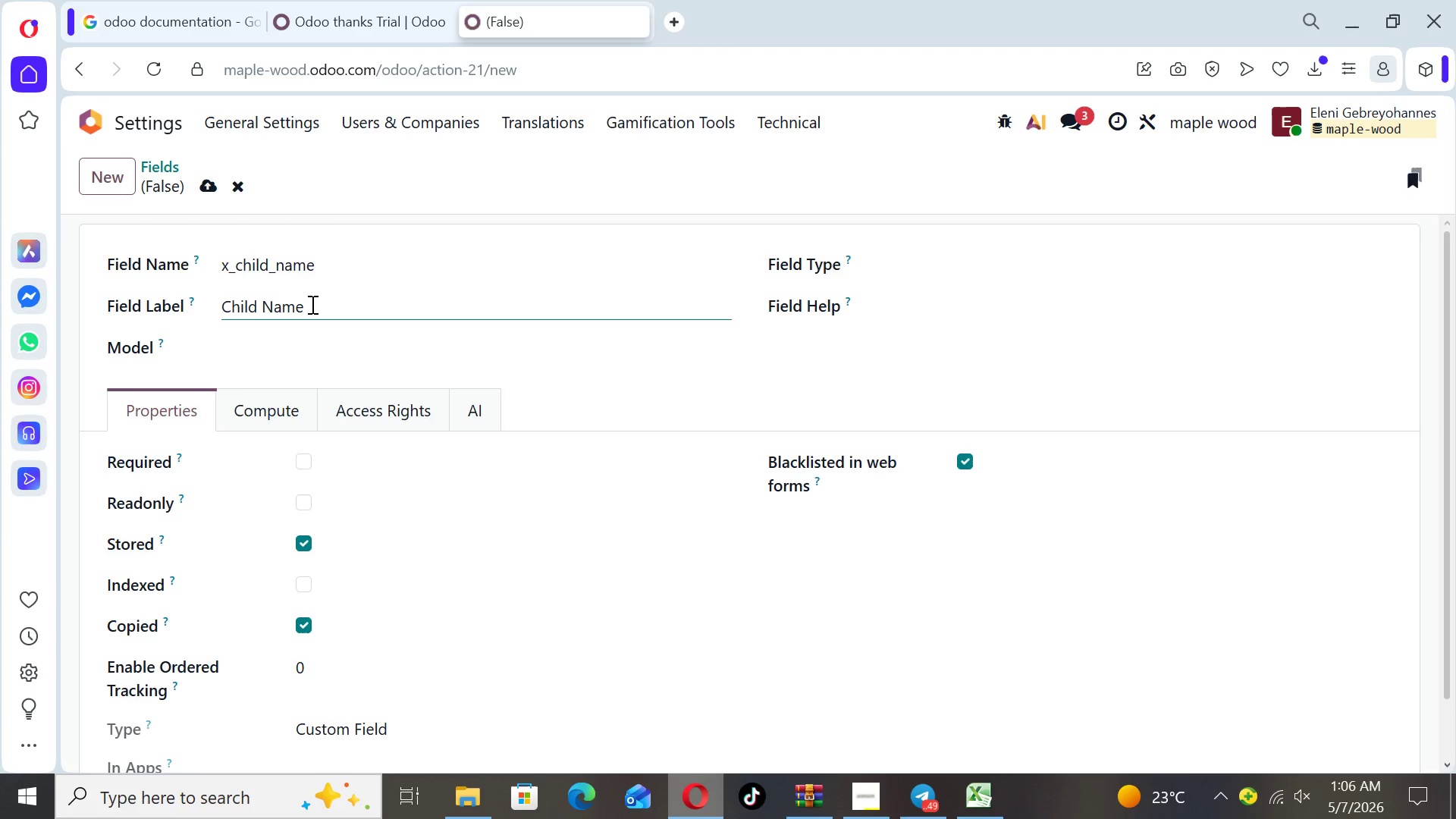 
hold_key(key=CapsLock, duration=0.95)
 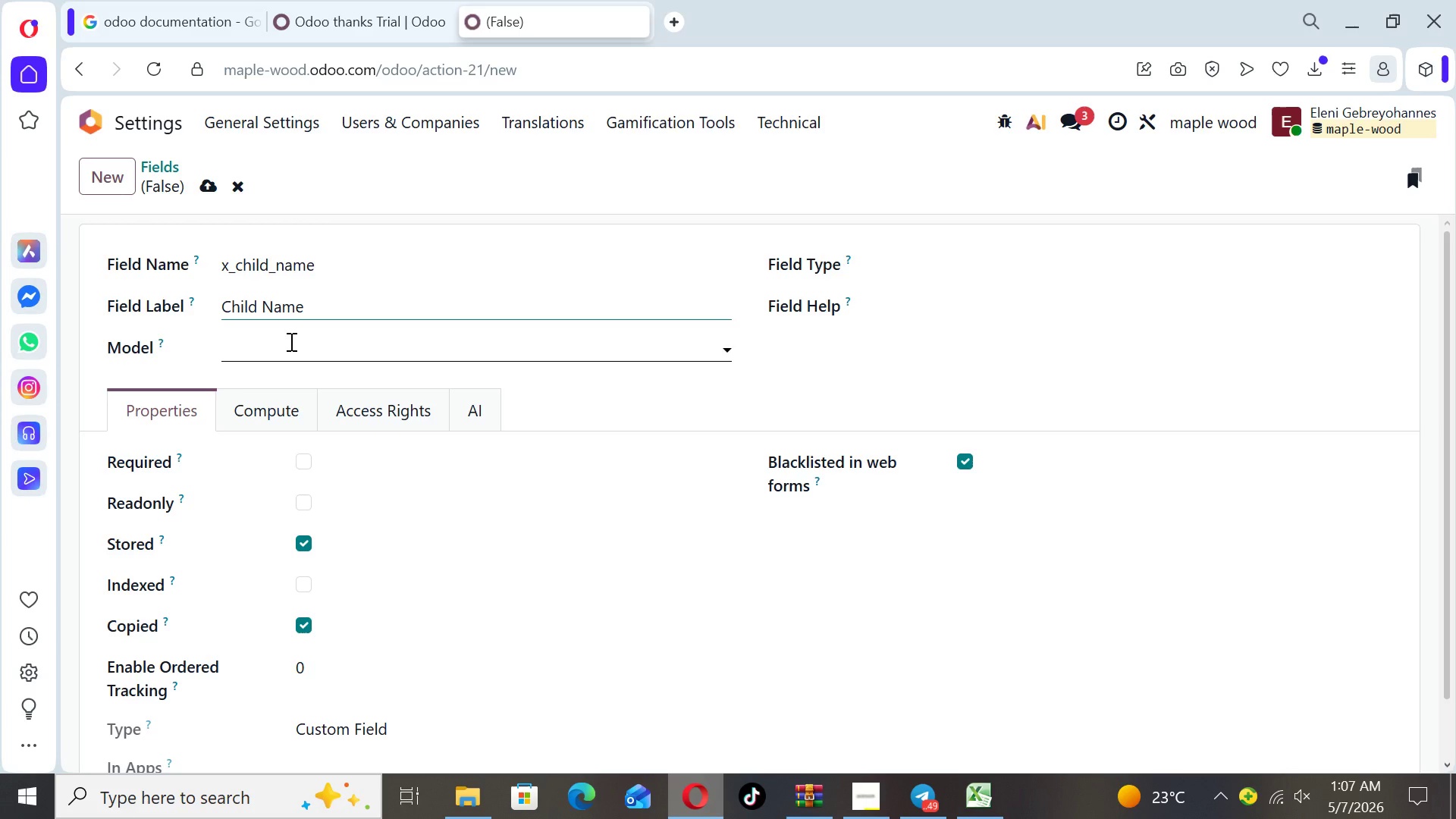 
left_click([290, 341])
 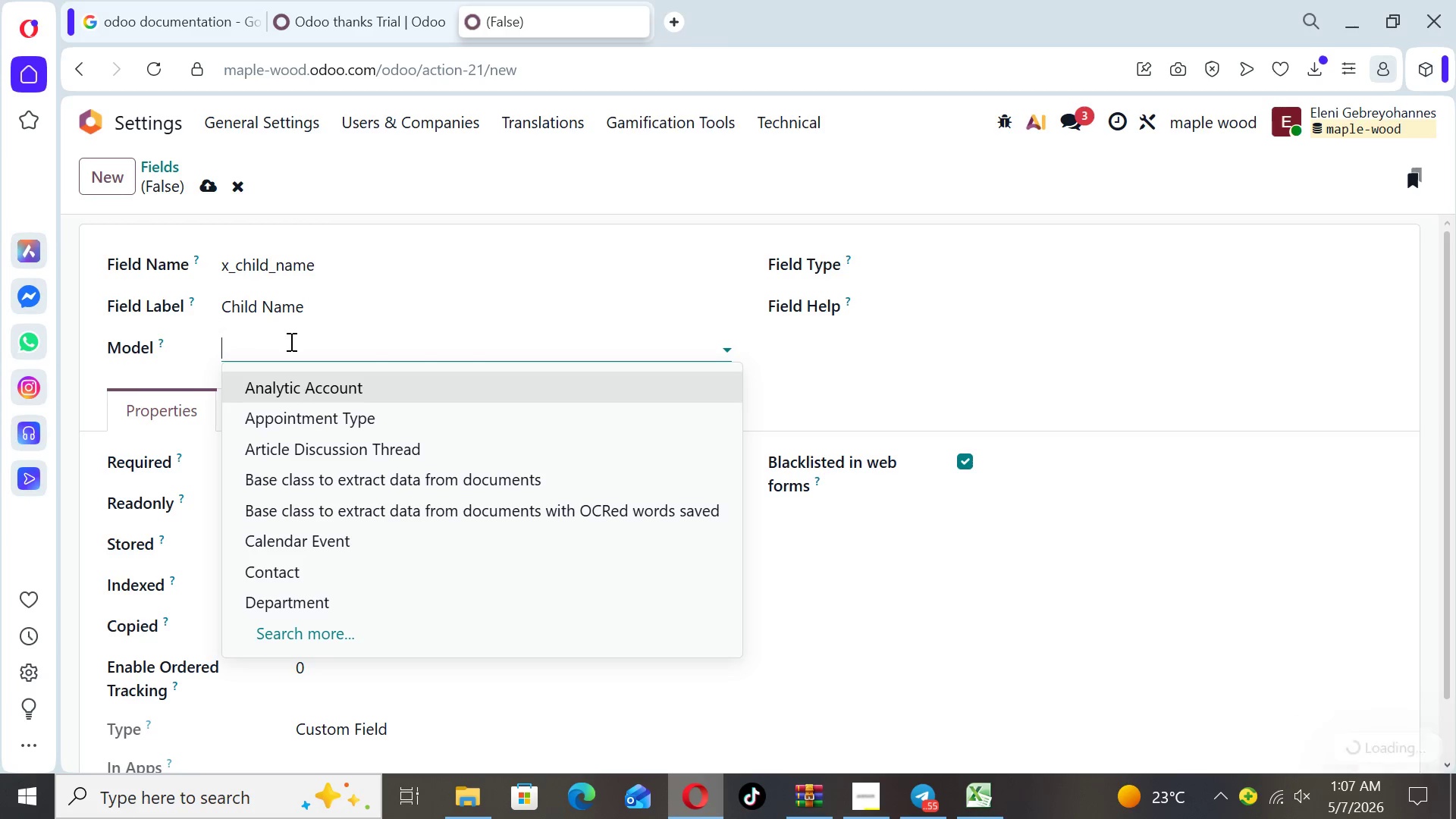 
type(MA)
 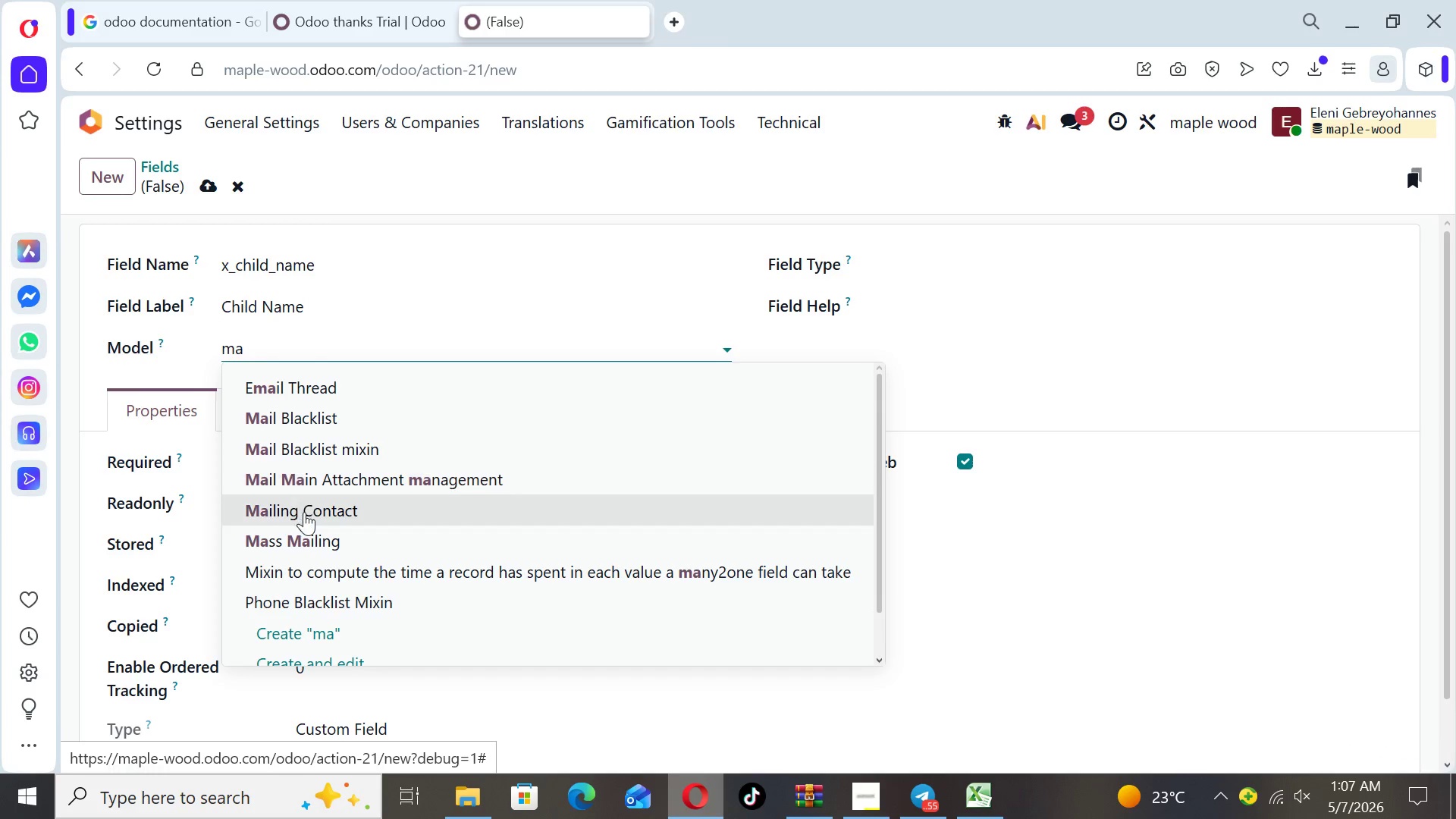 
hold_key(key=F10, duration=1.61)
 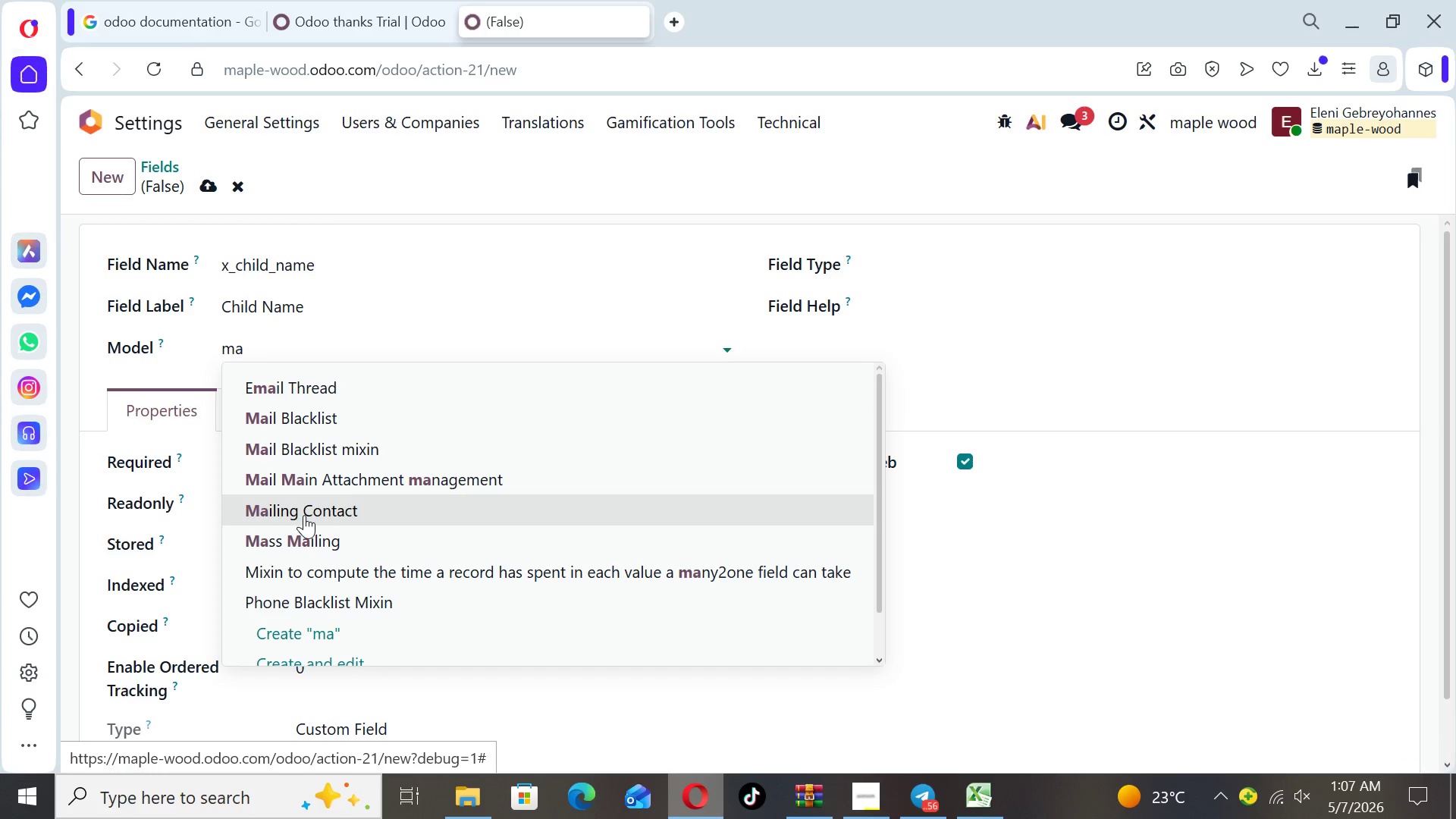 
left_click([304, 515])
 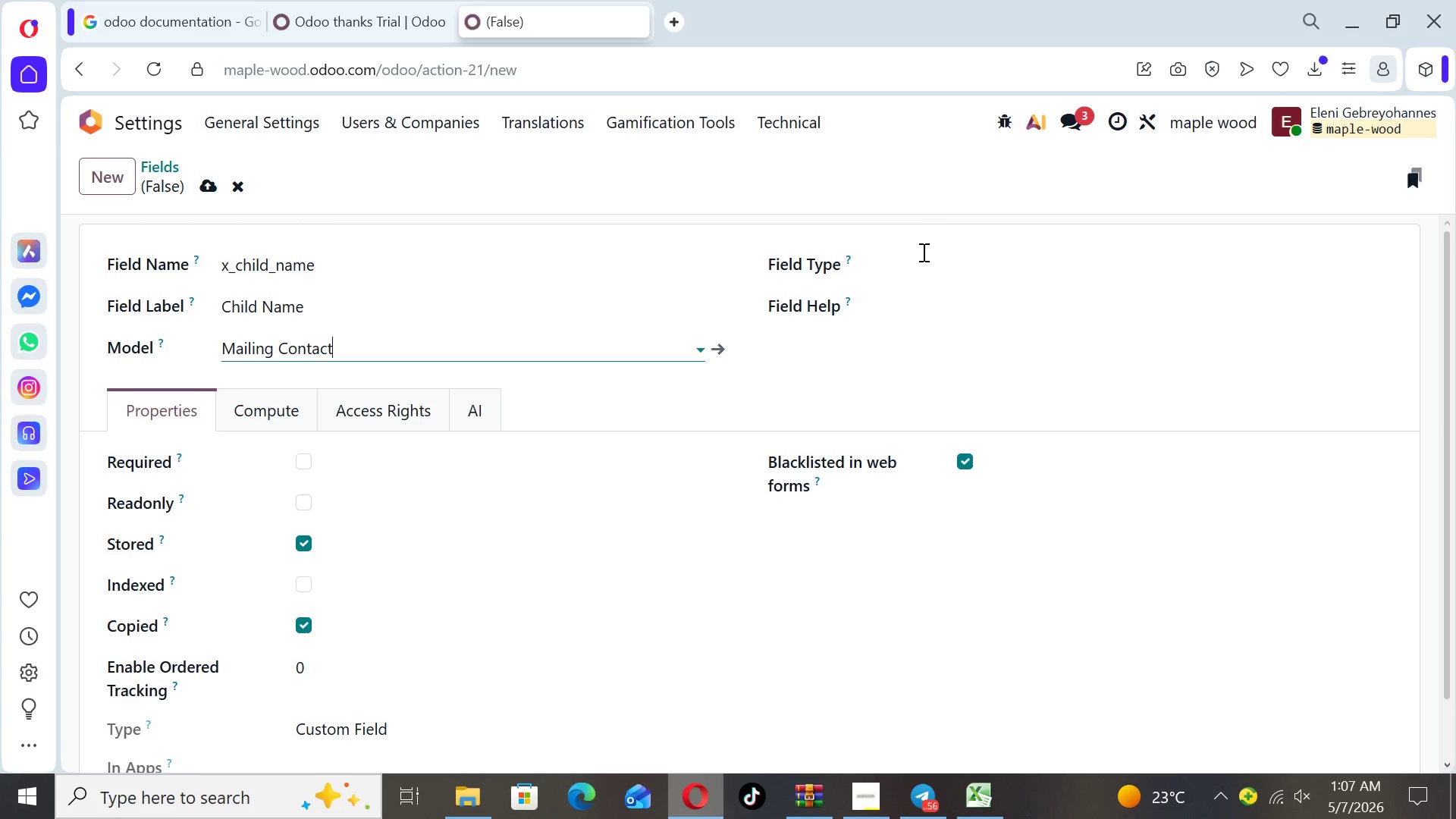 
left_click([922, 266])
 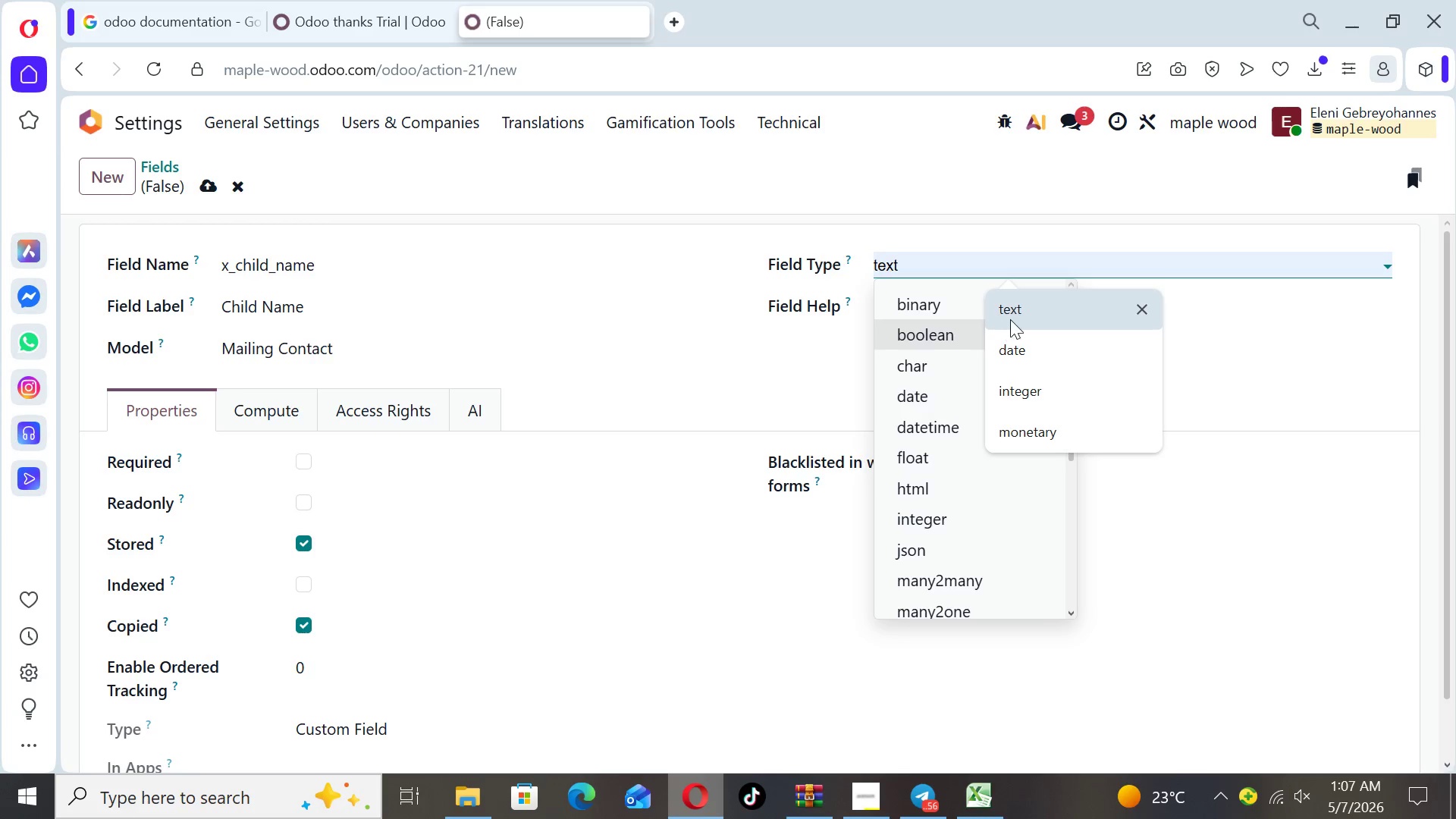 
left_click([1017, 317])
 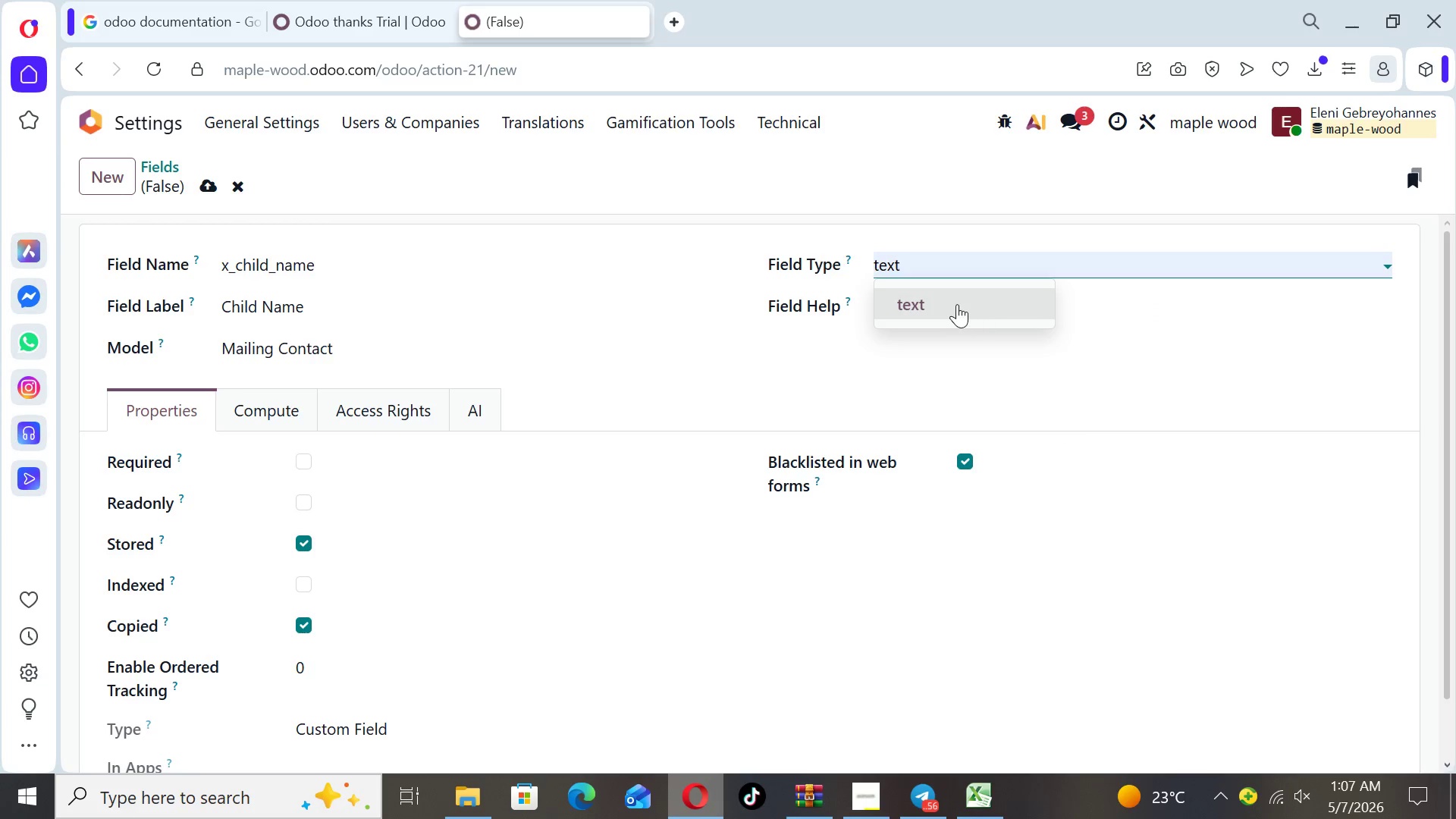 
left_click([956, 304])
 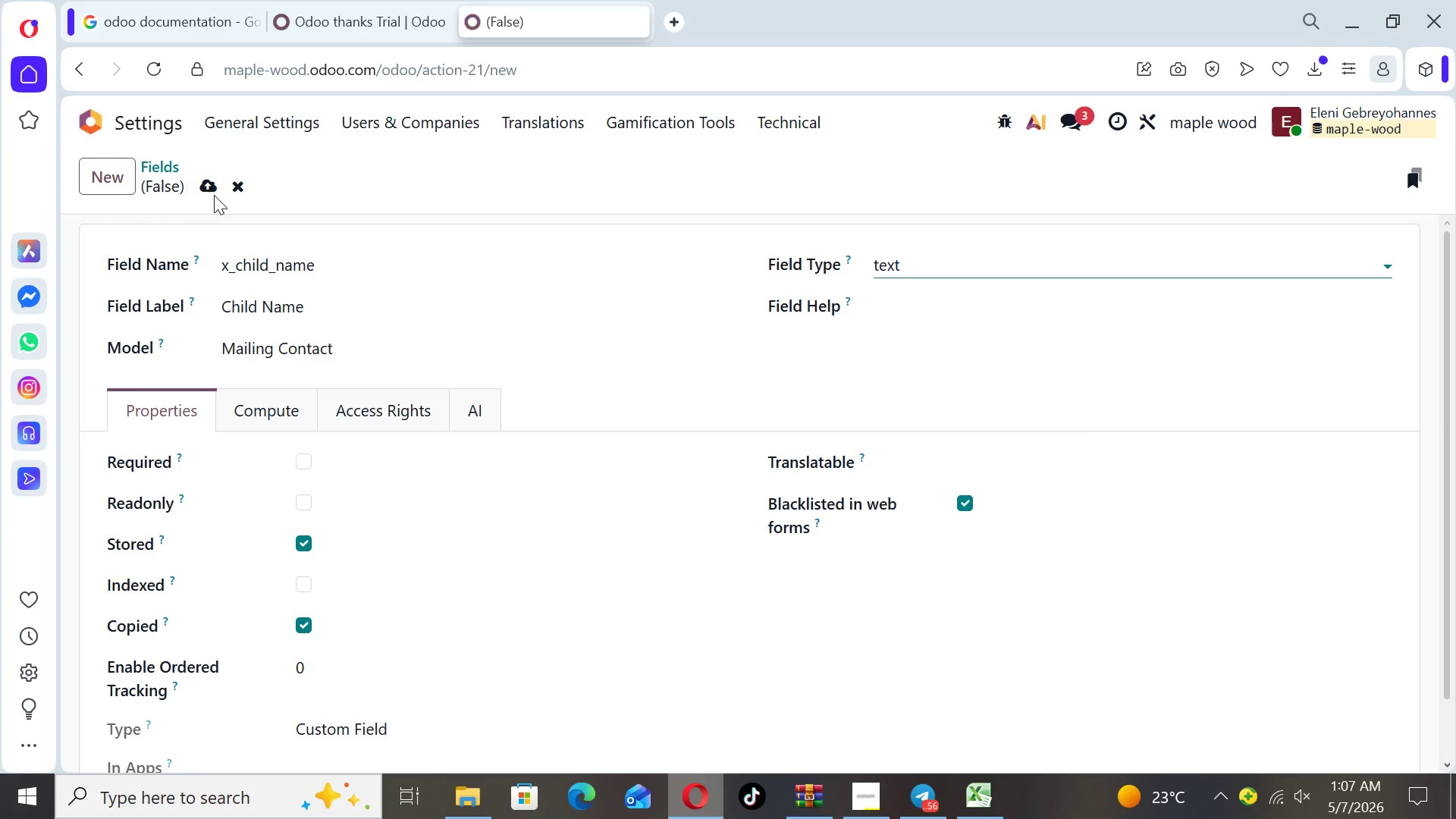 
left_click([209, 193])
 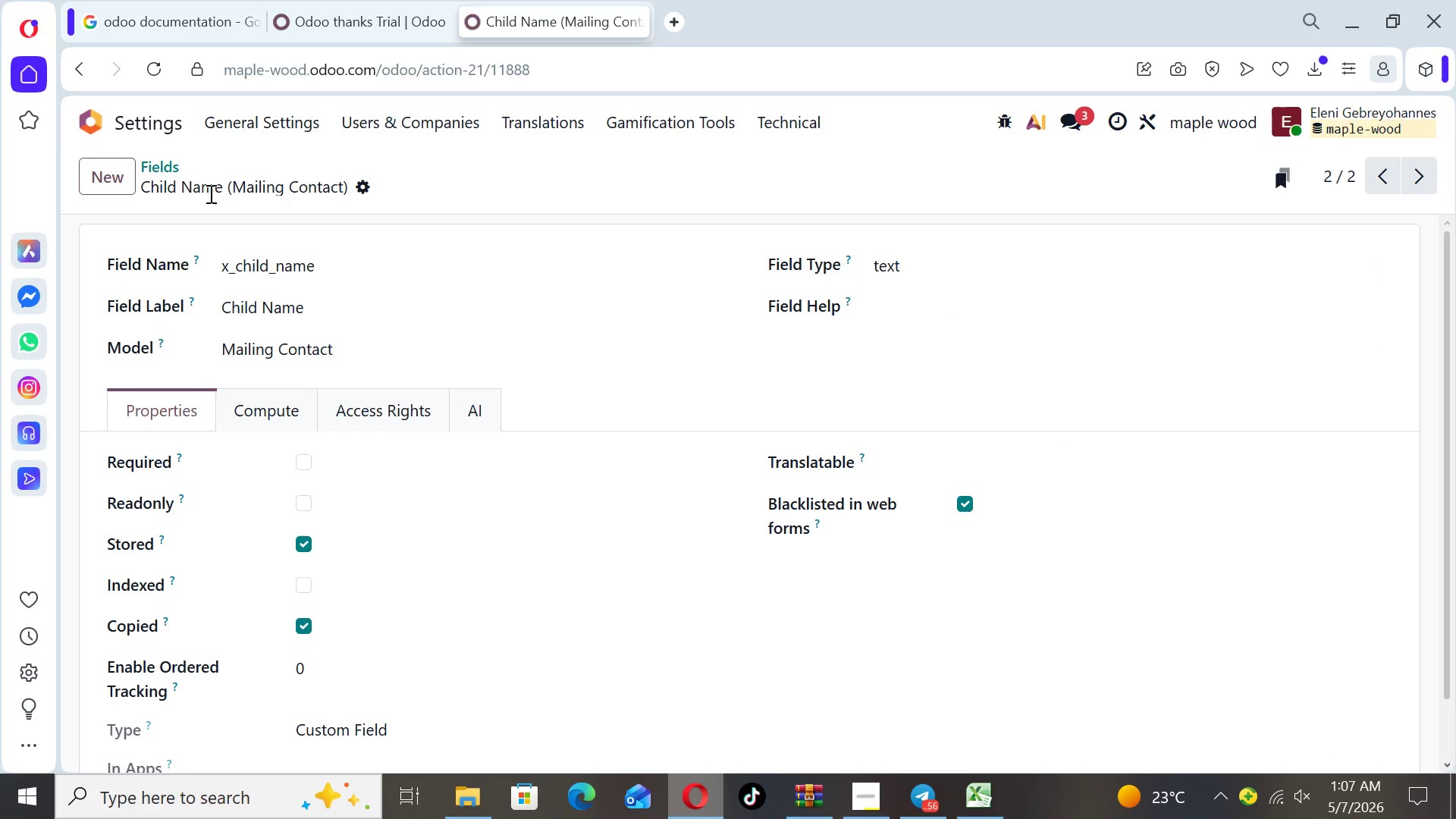 
left_click([117, 178])
 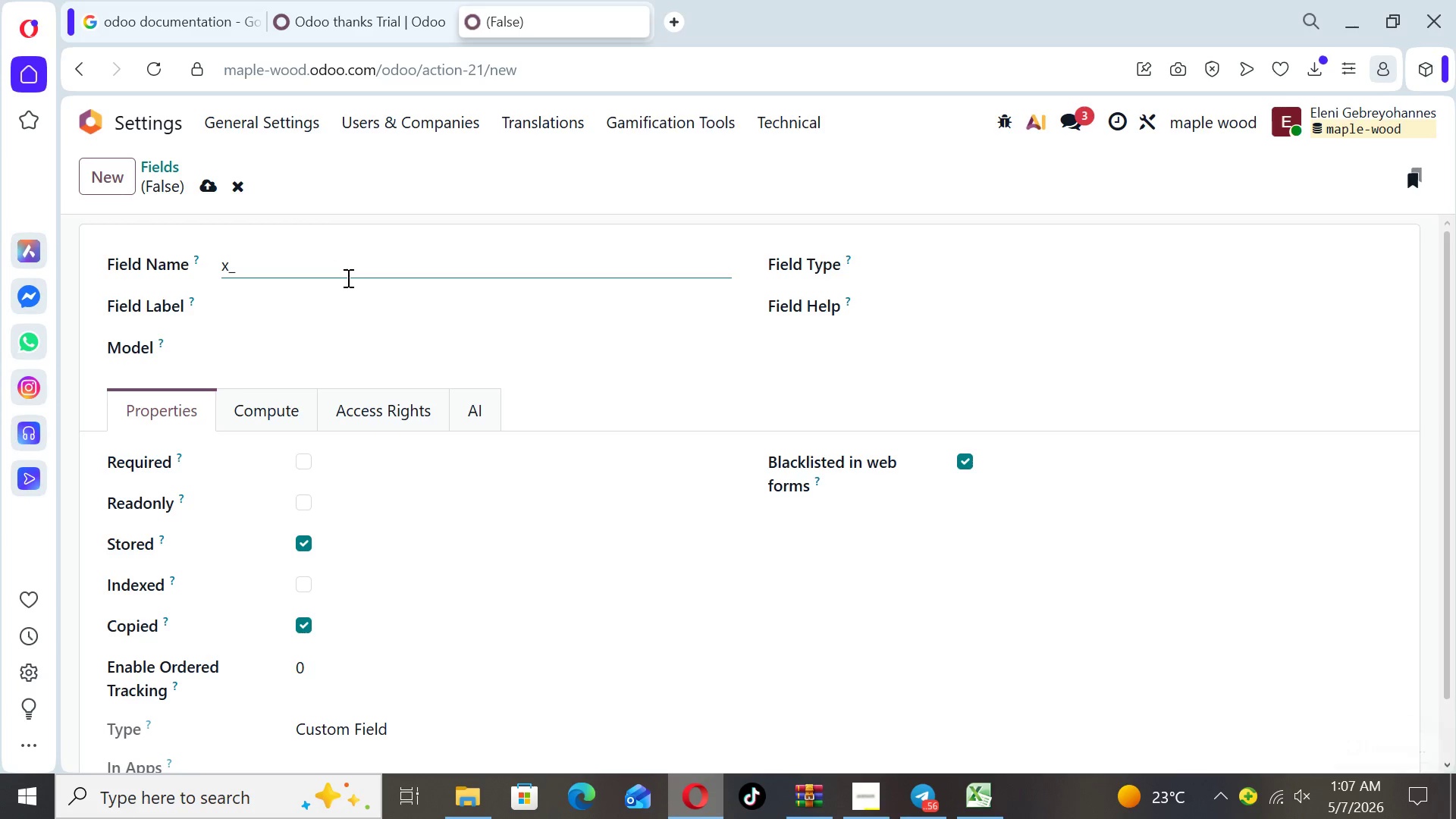 
type(CHILD_AGE)
 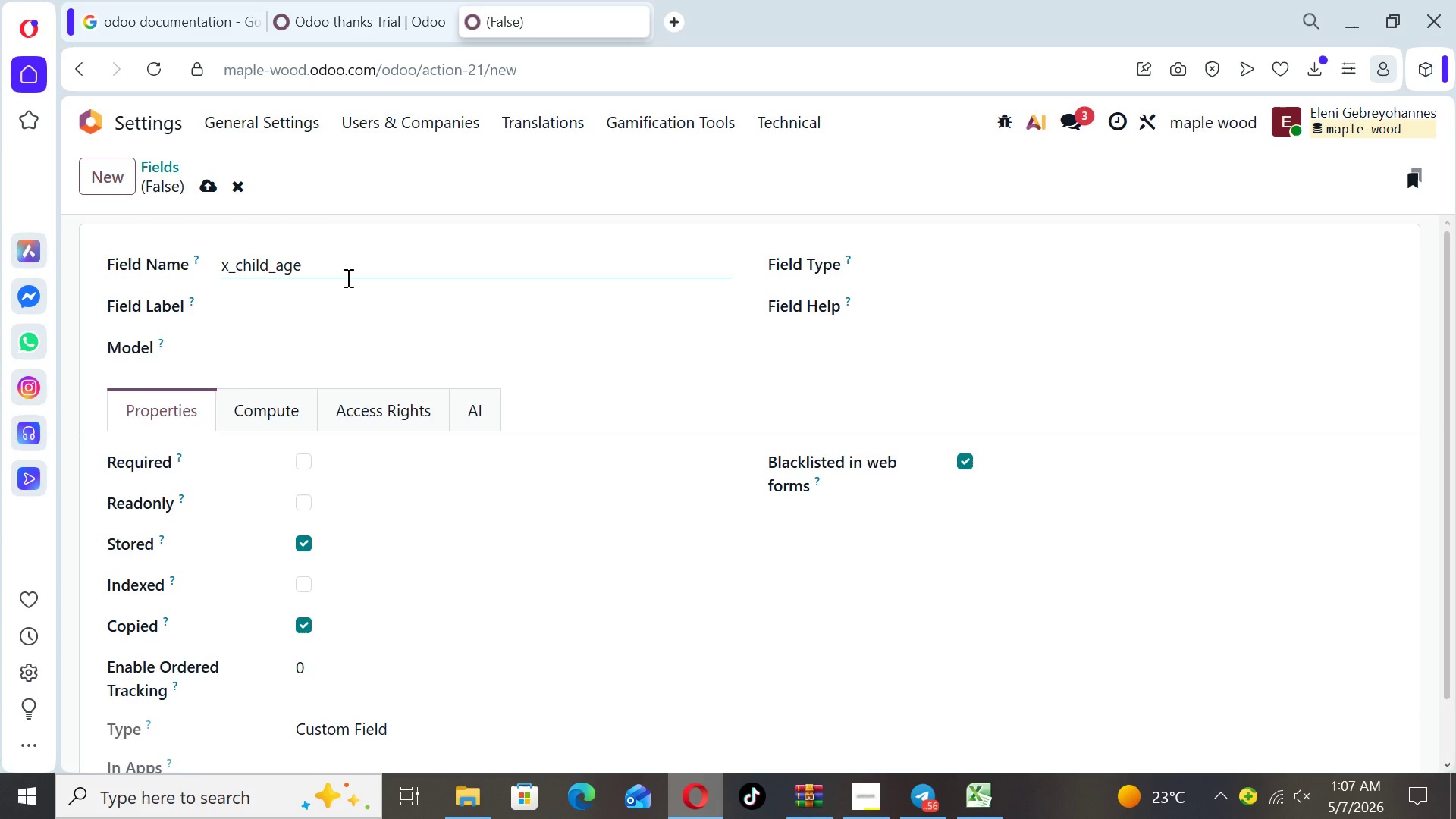 
left_click([282, 304])
 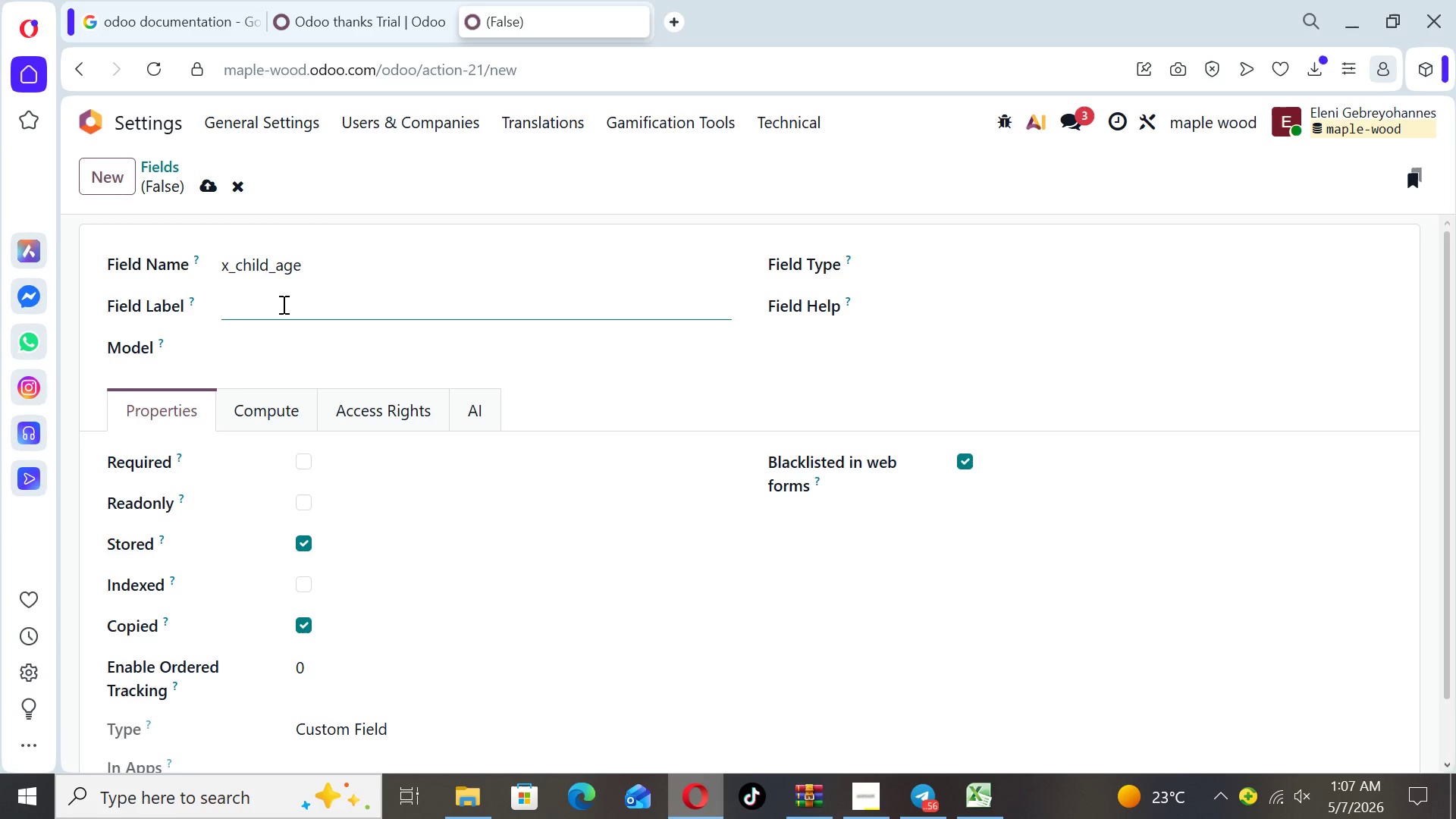 
type(Child Age)
 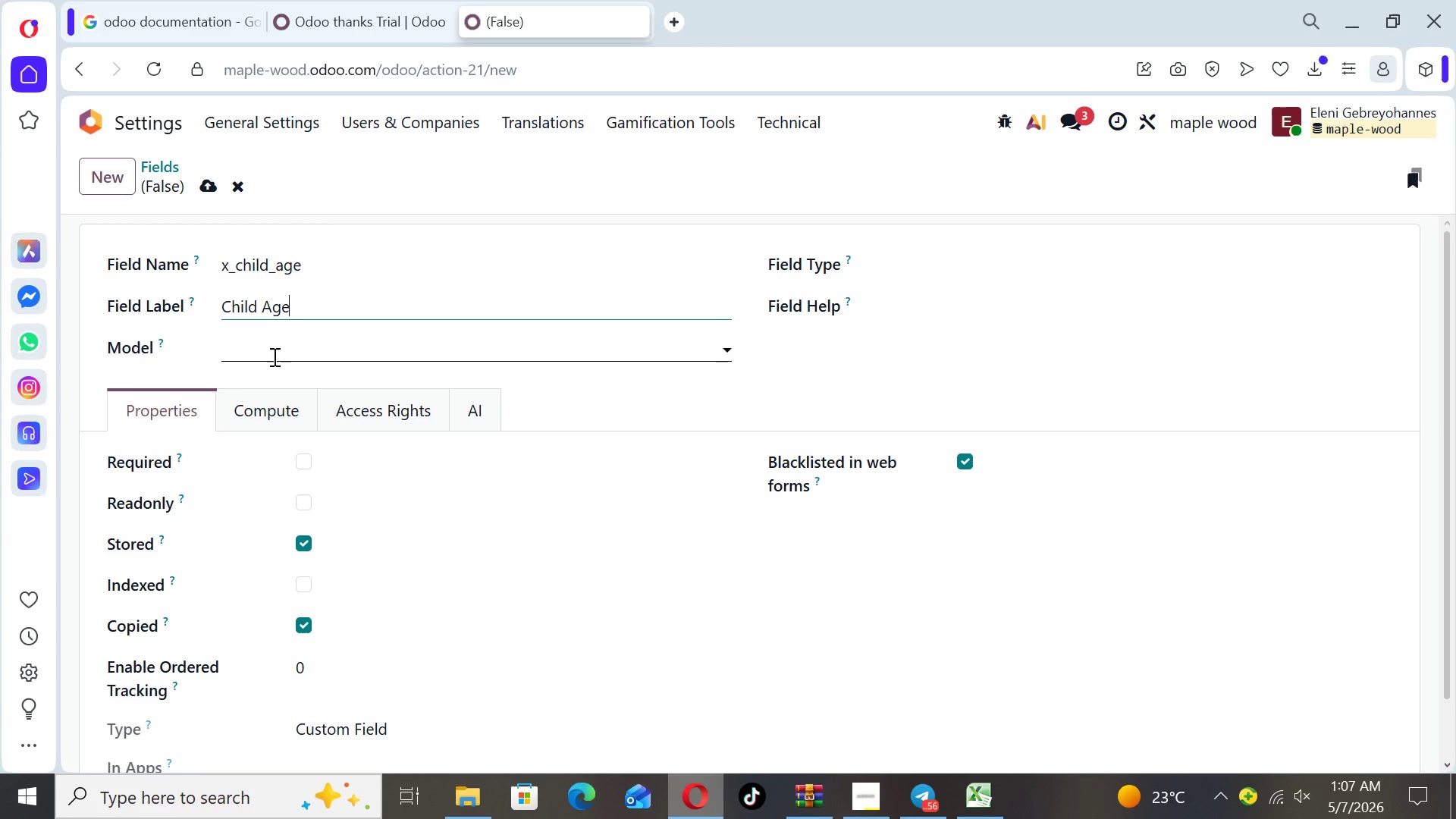 
left_click([272, 350])
 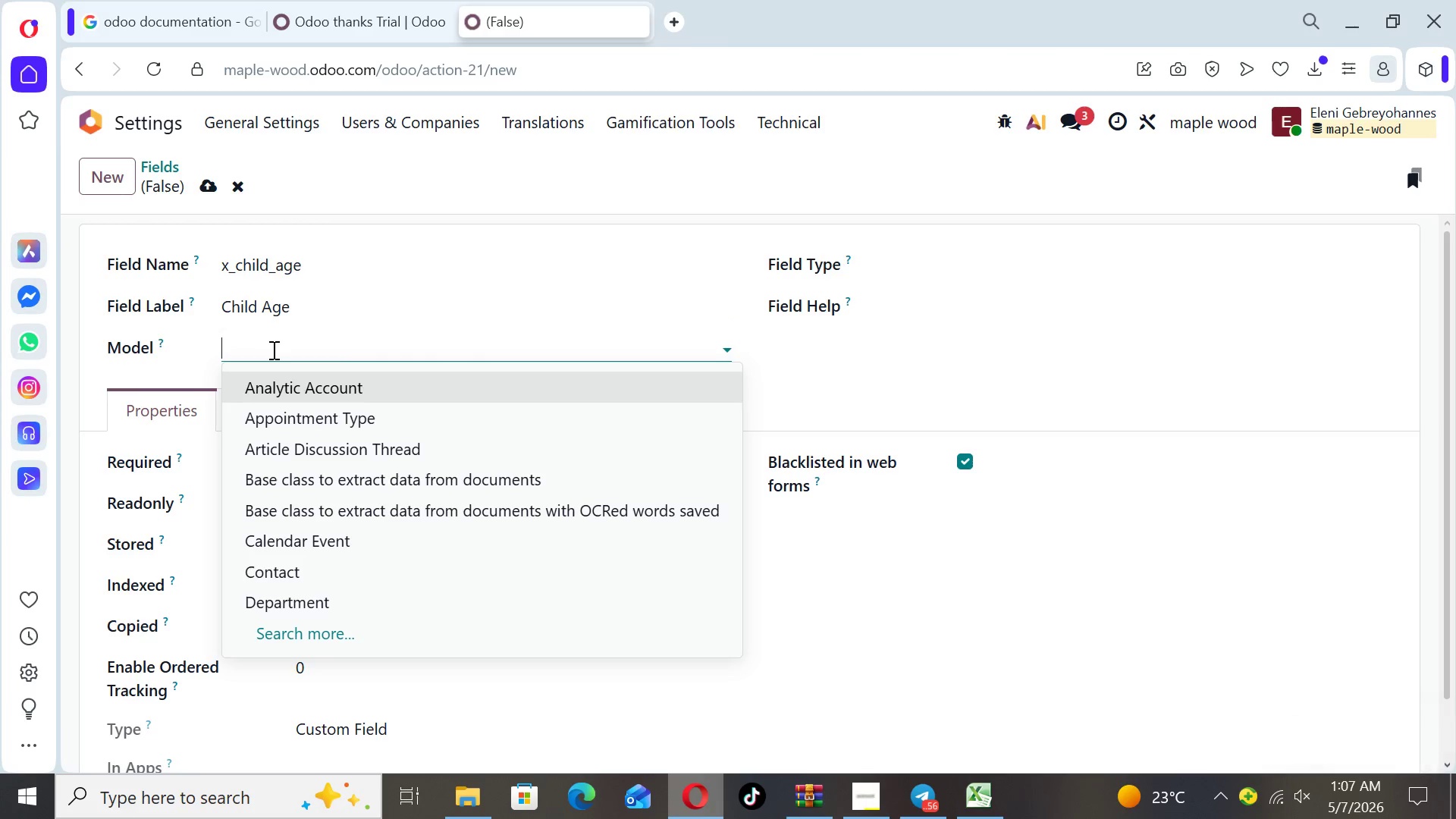 
type(ma)
 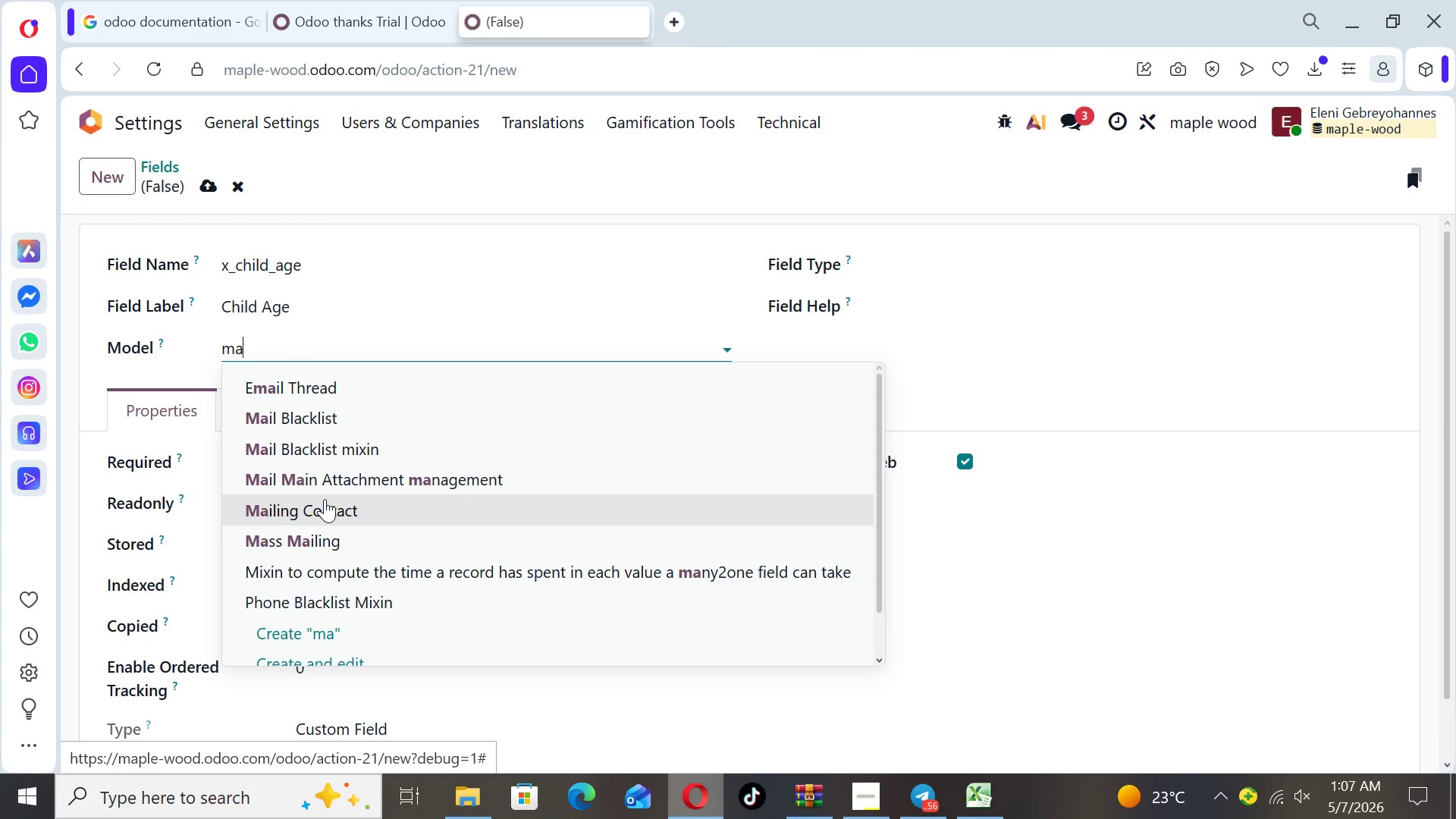 
left_click([325, 499])
 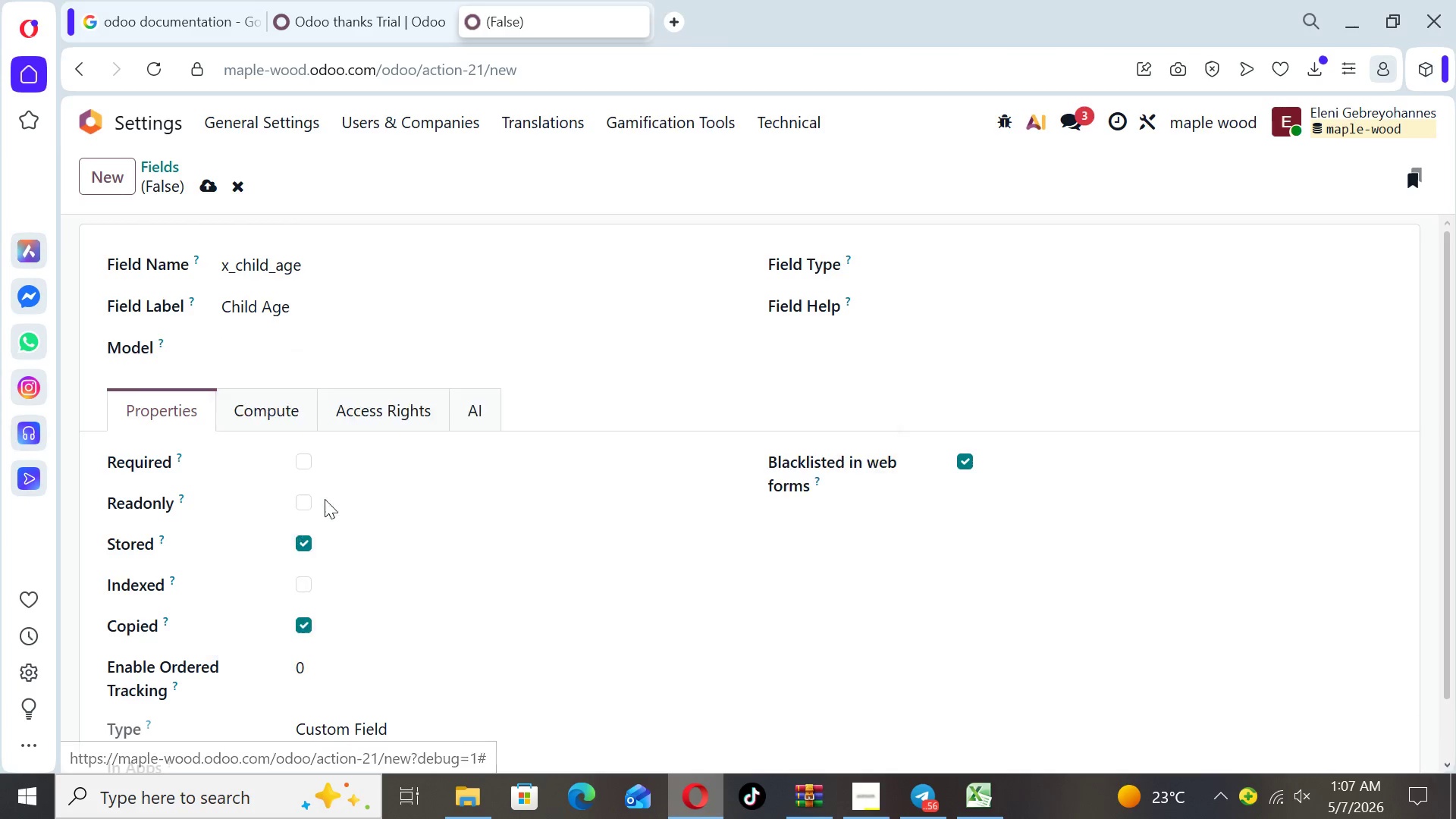 
hold_key(key=F10, duration=12.28)
 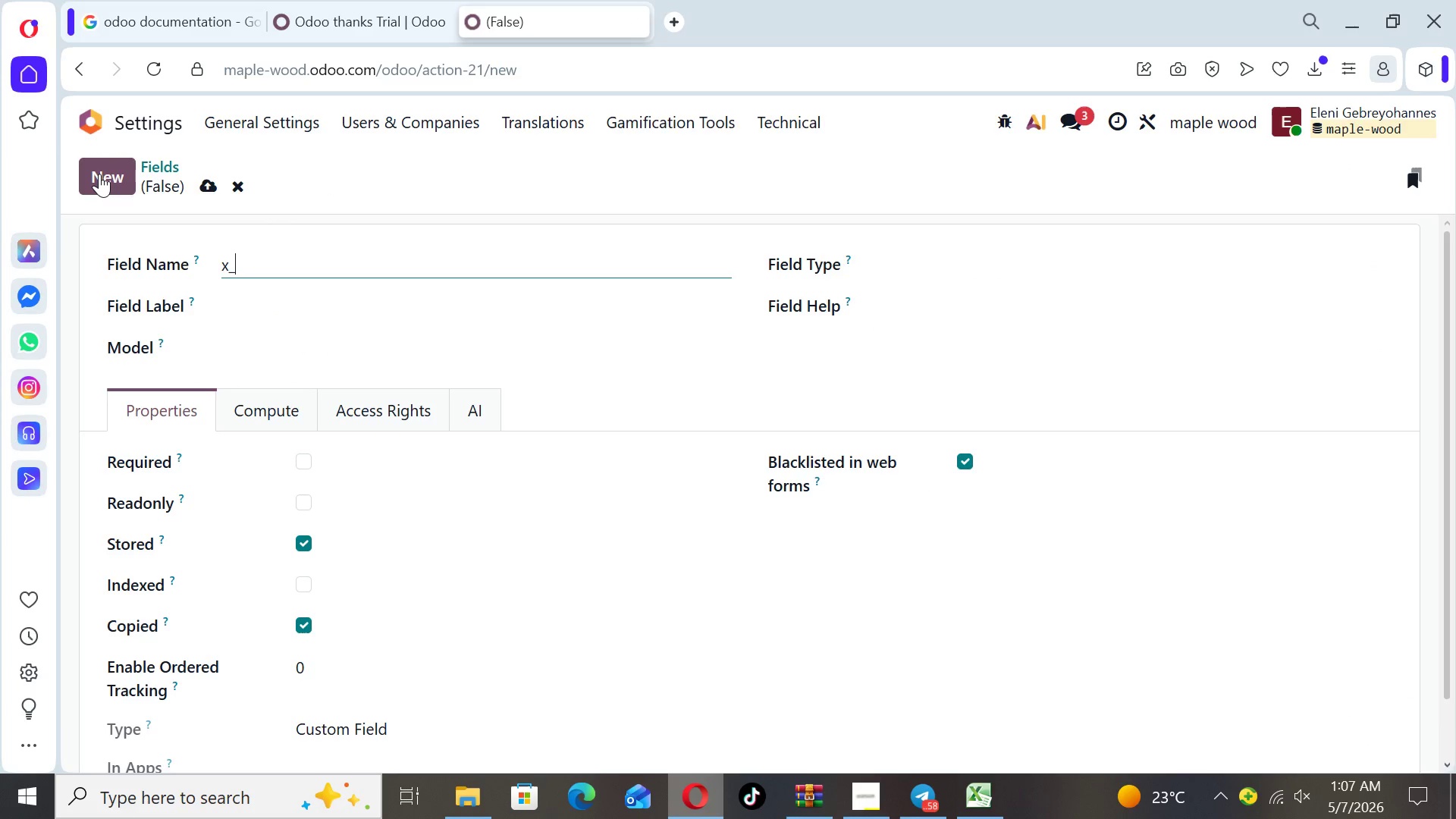 
left_click([909, 260])
 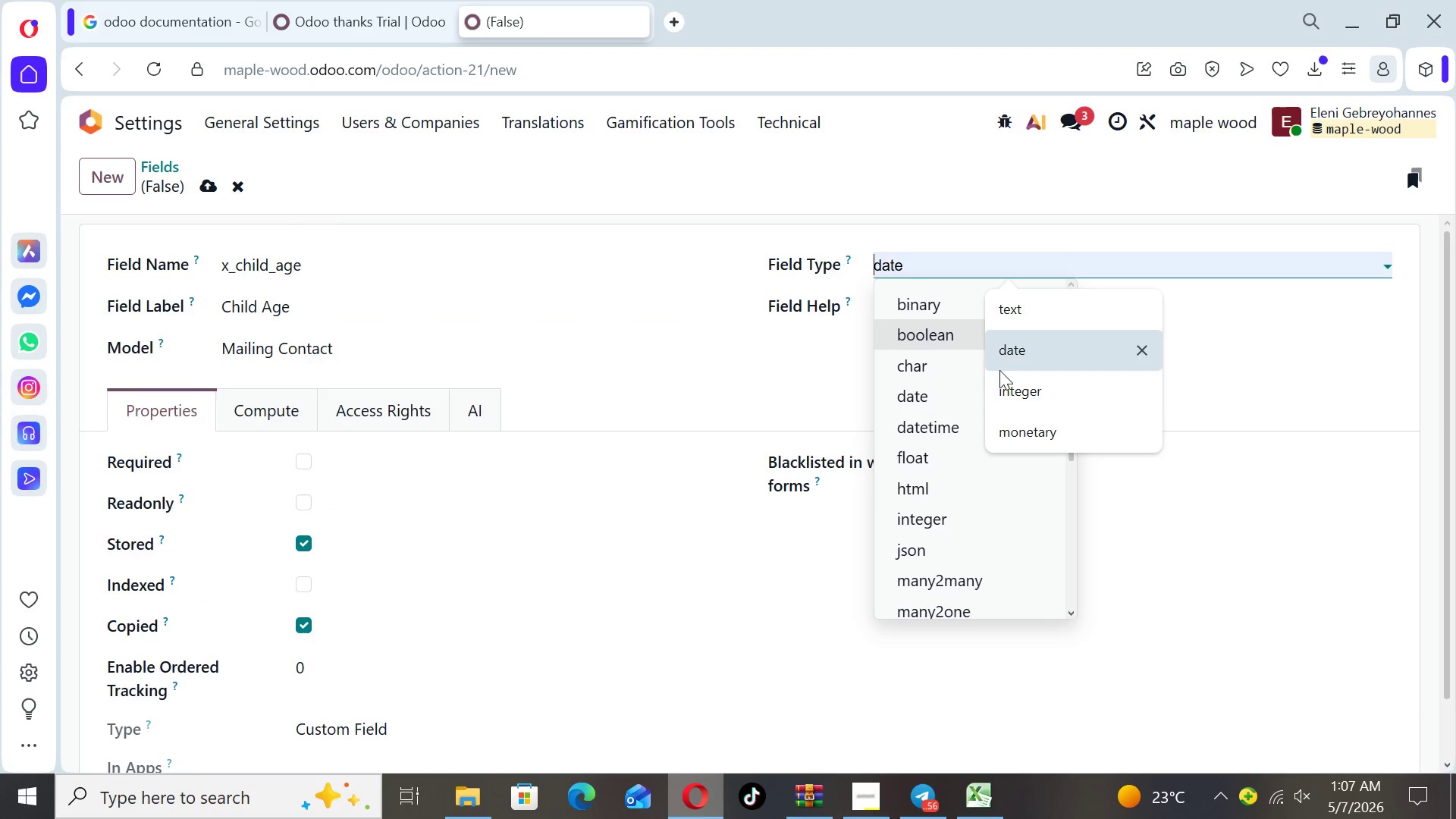 
left_click([1003, 393])
 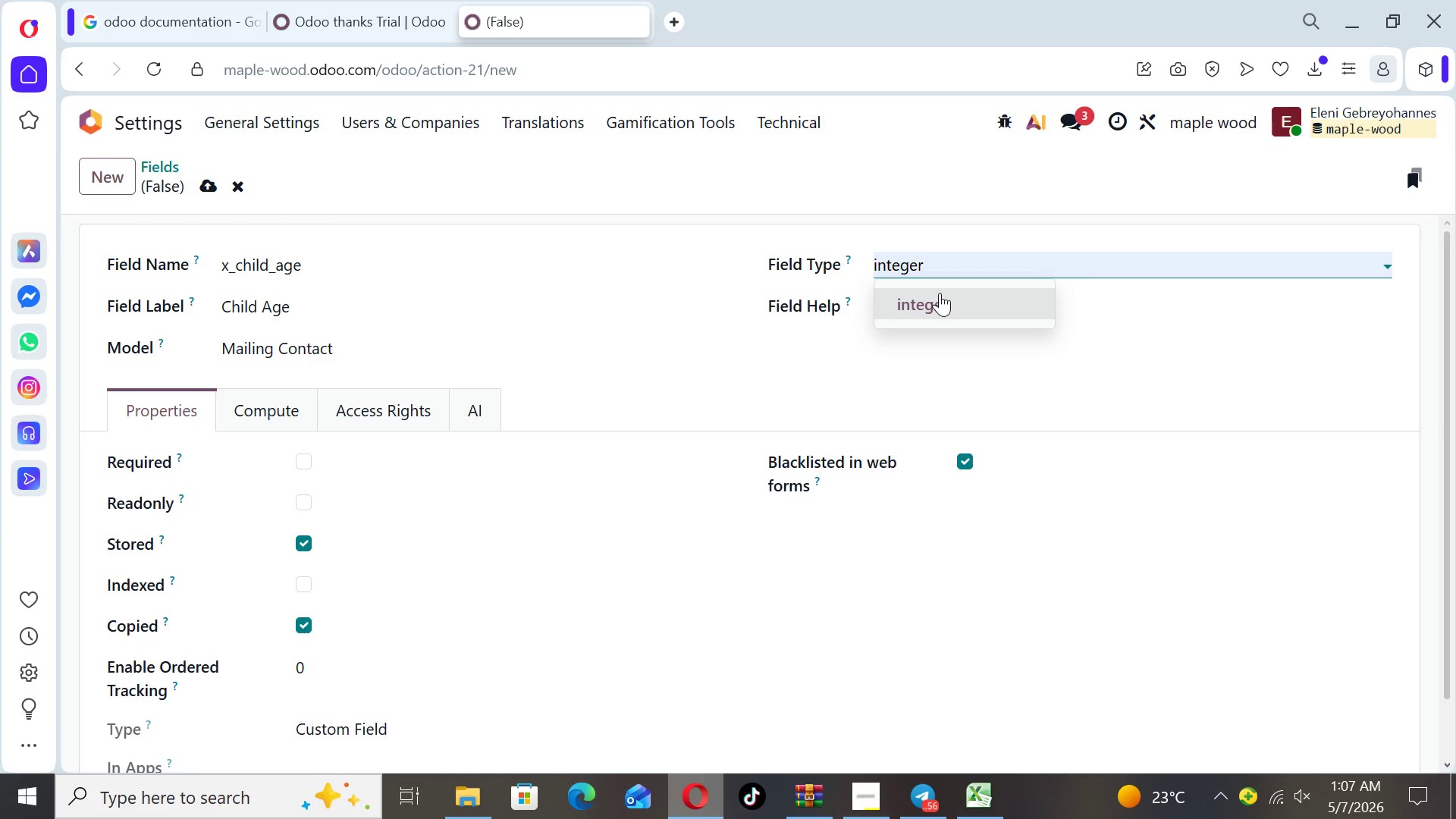 
left_click([939, 297])
 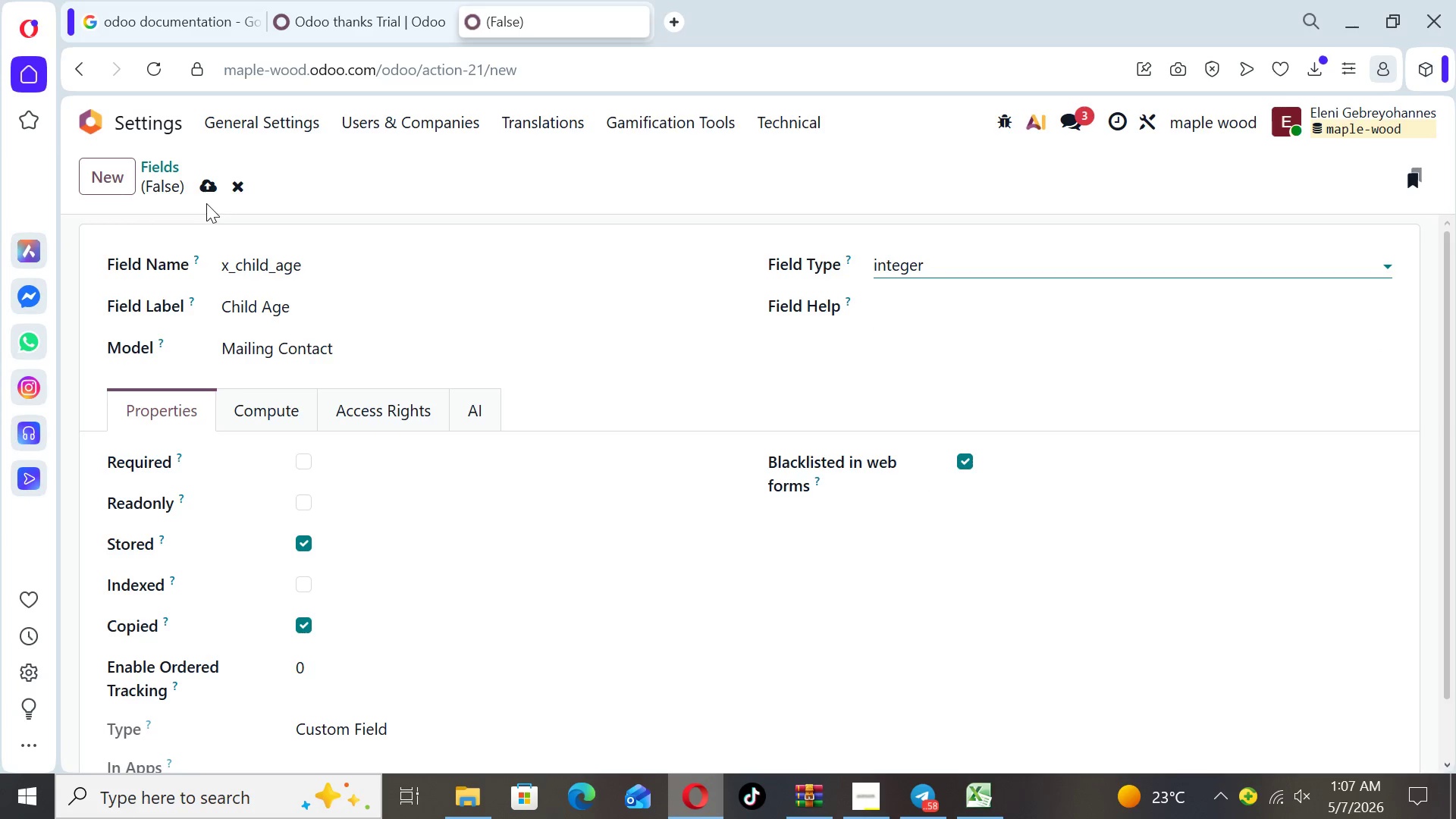 
left_click([204, 188])
 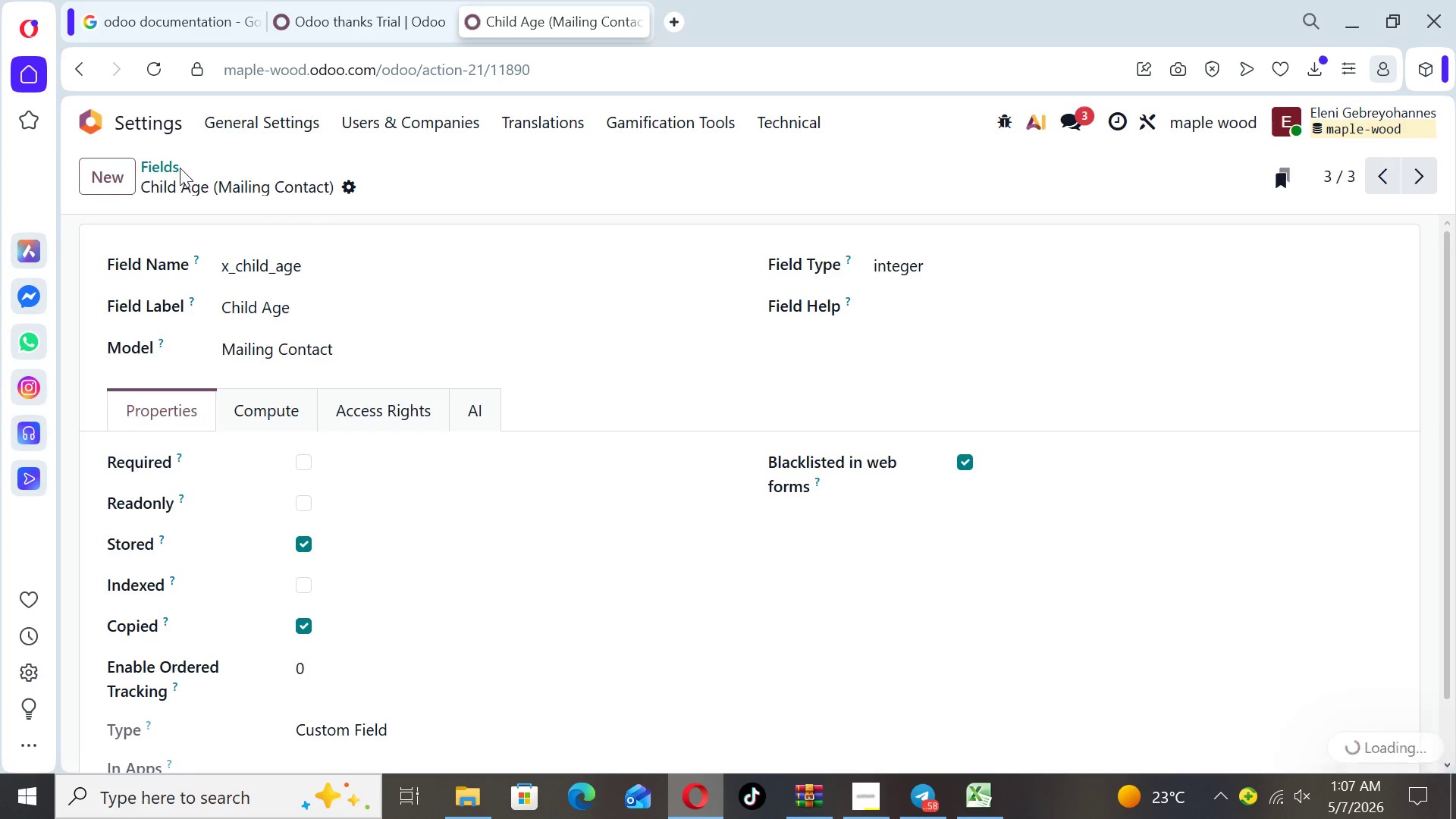 
left_click([99, 174])
 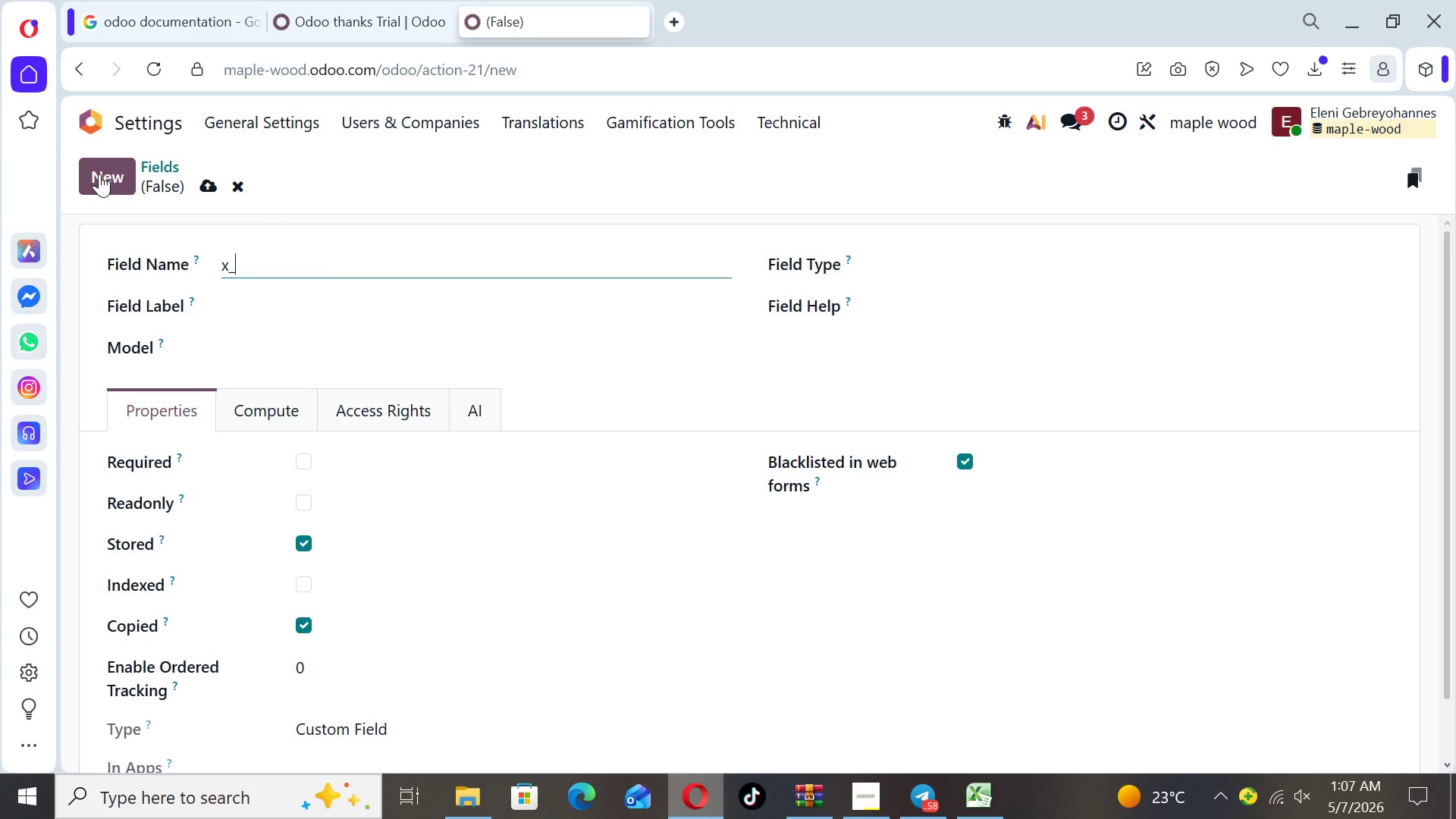 
type(last_visit_date)
 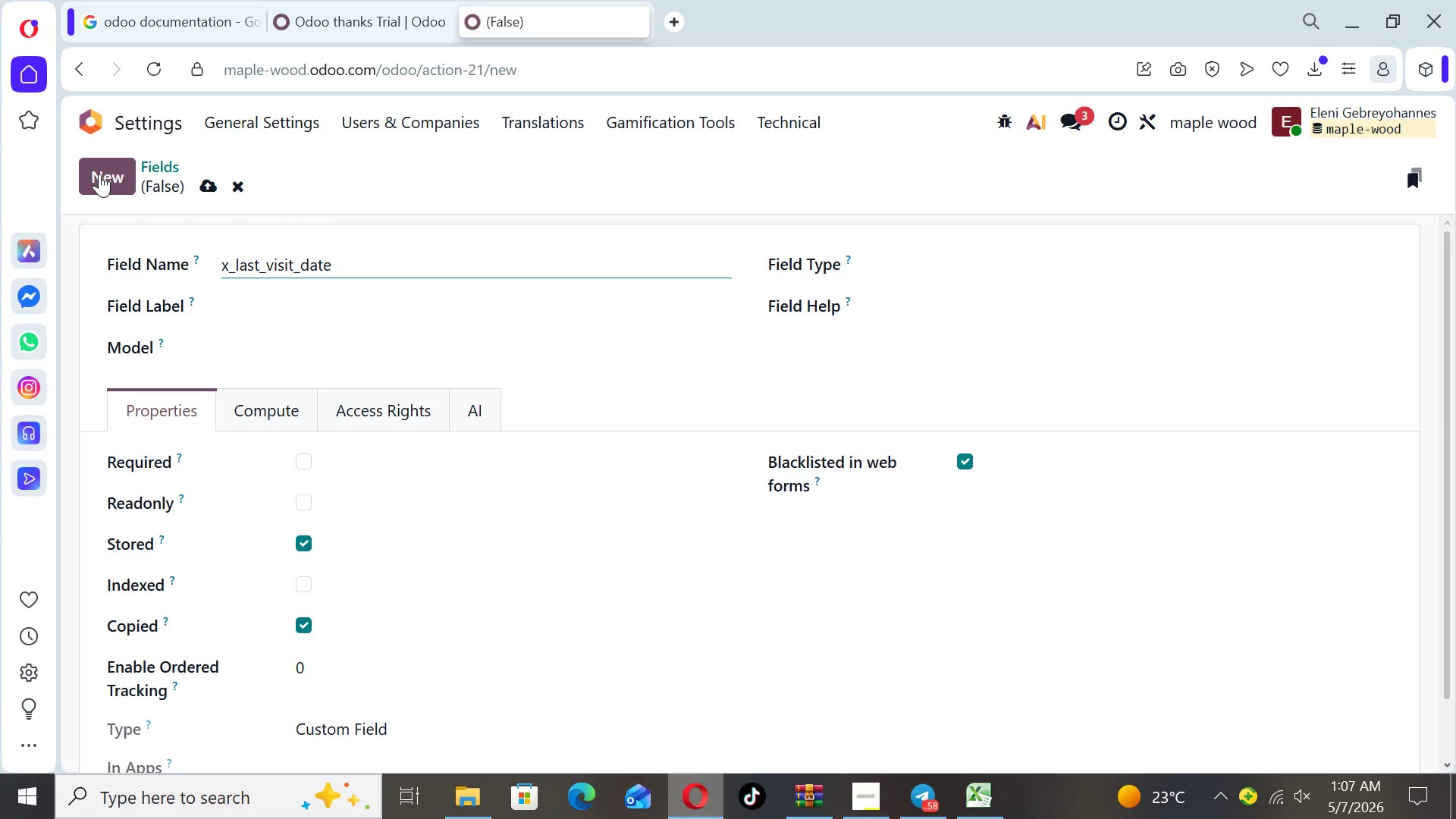 
key(F10)
 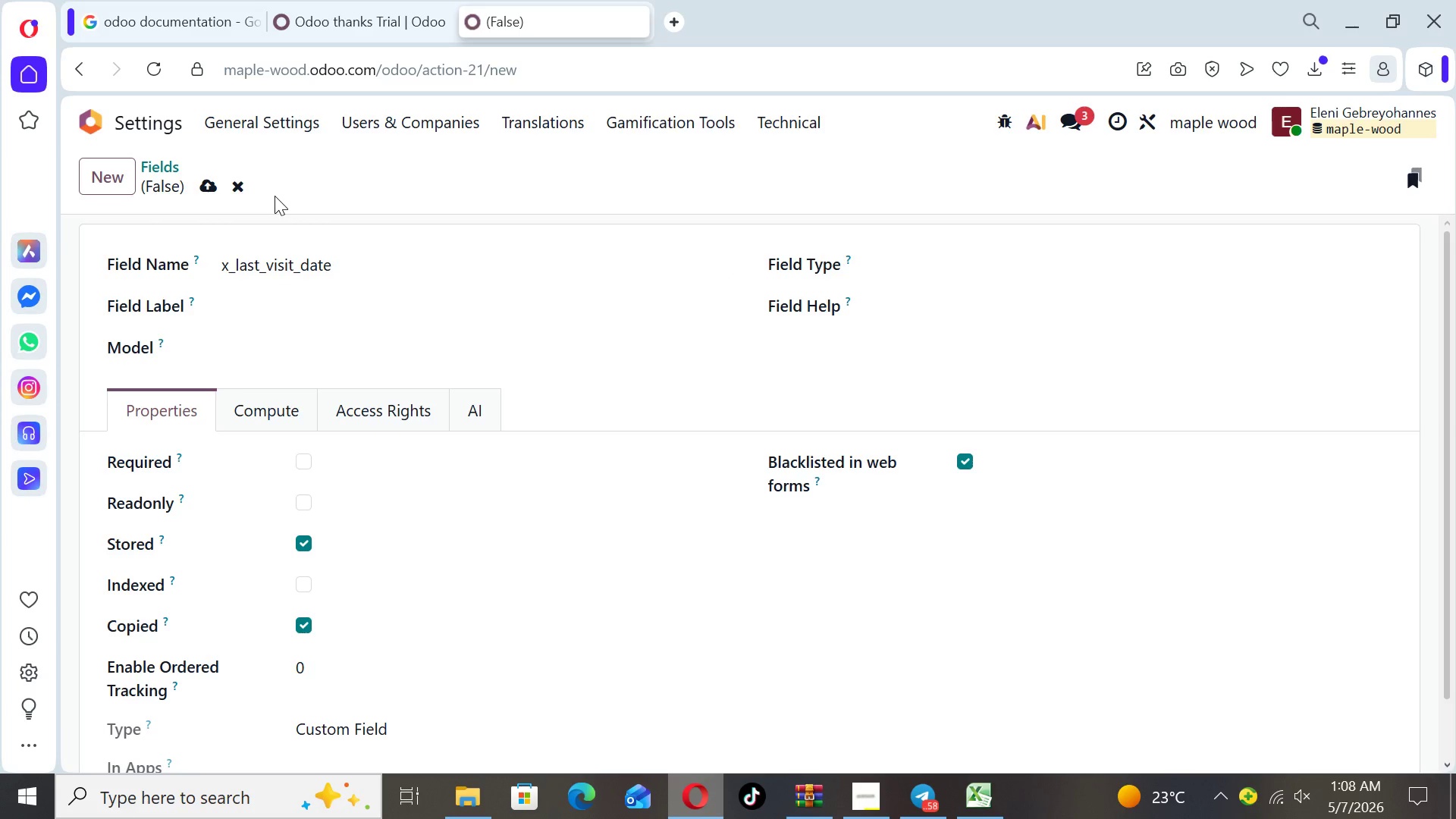 
hold_key(key=F10, duration=0.7)
 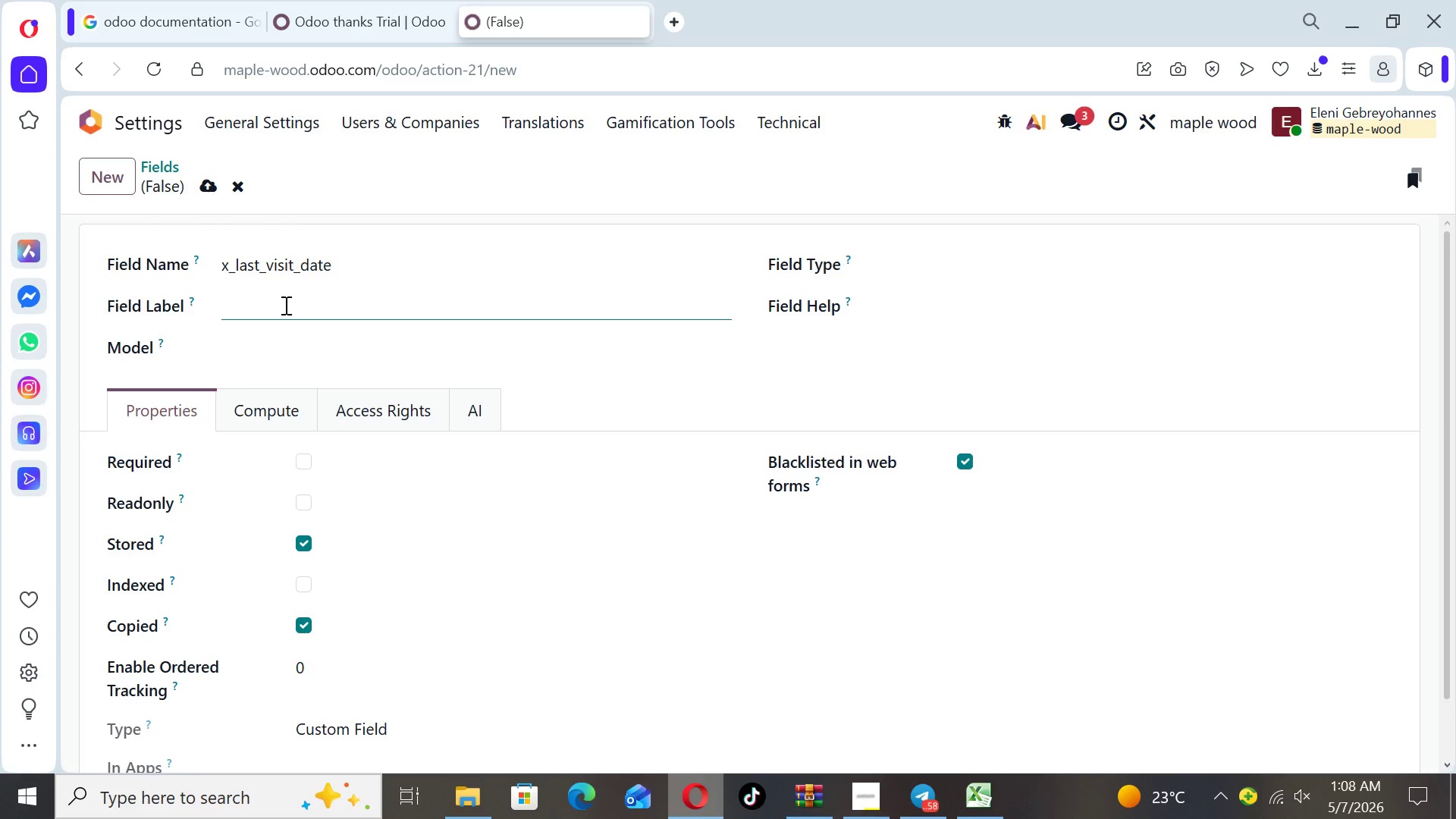 
left_click([284, 305])
 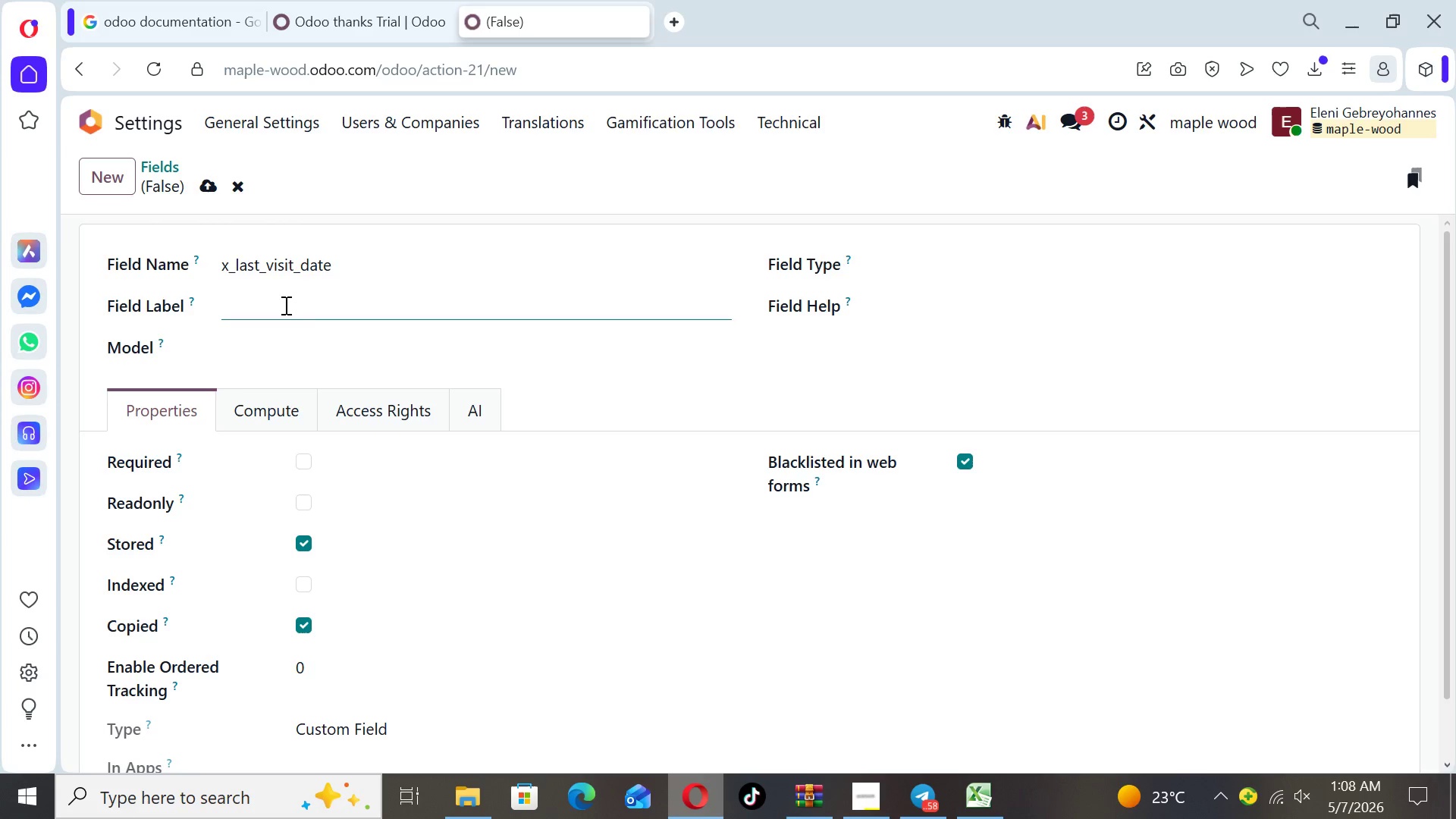 
type(Last Visit Date)
 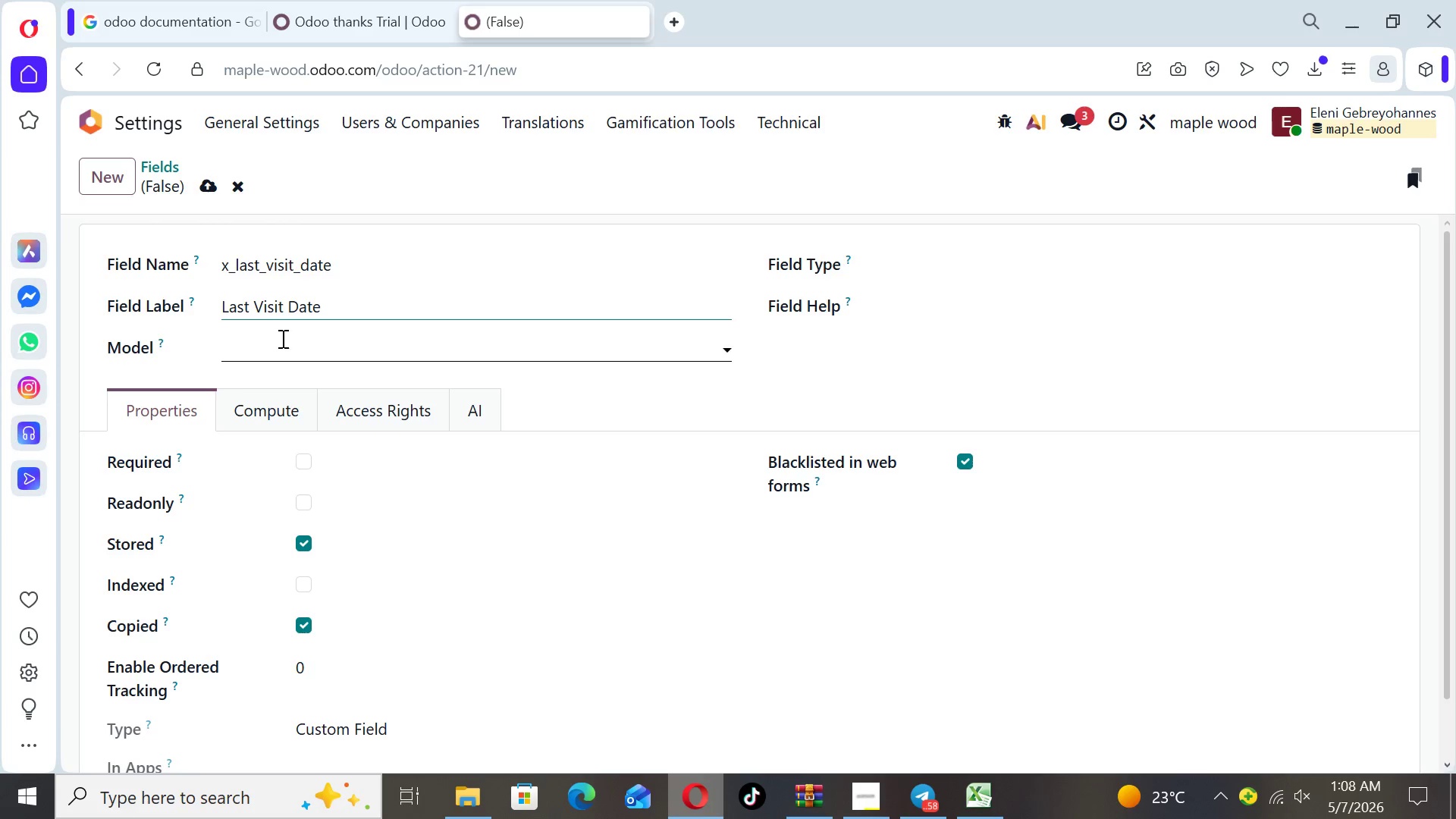 
left_click([281, 341])
 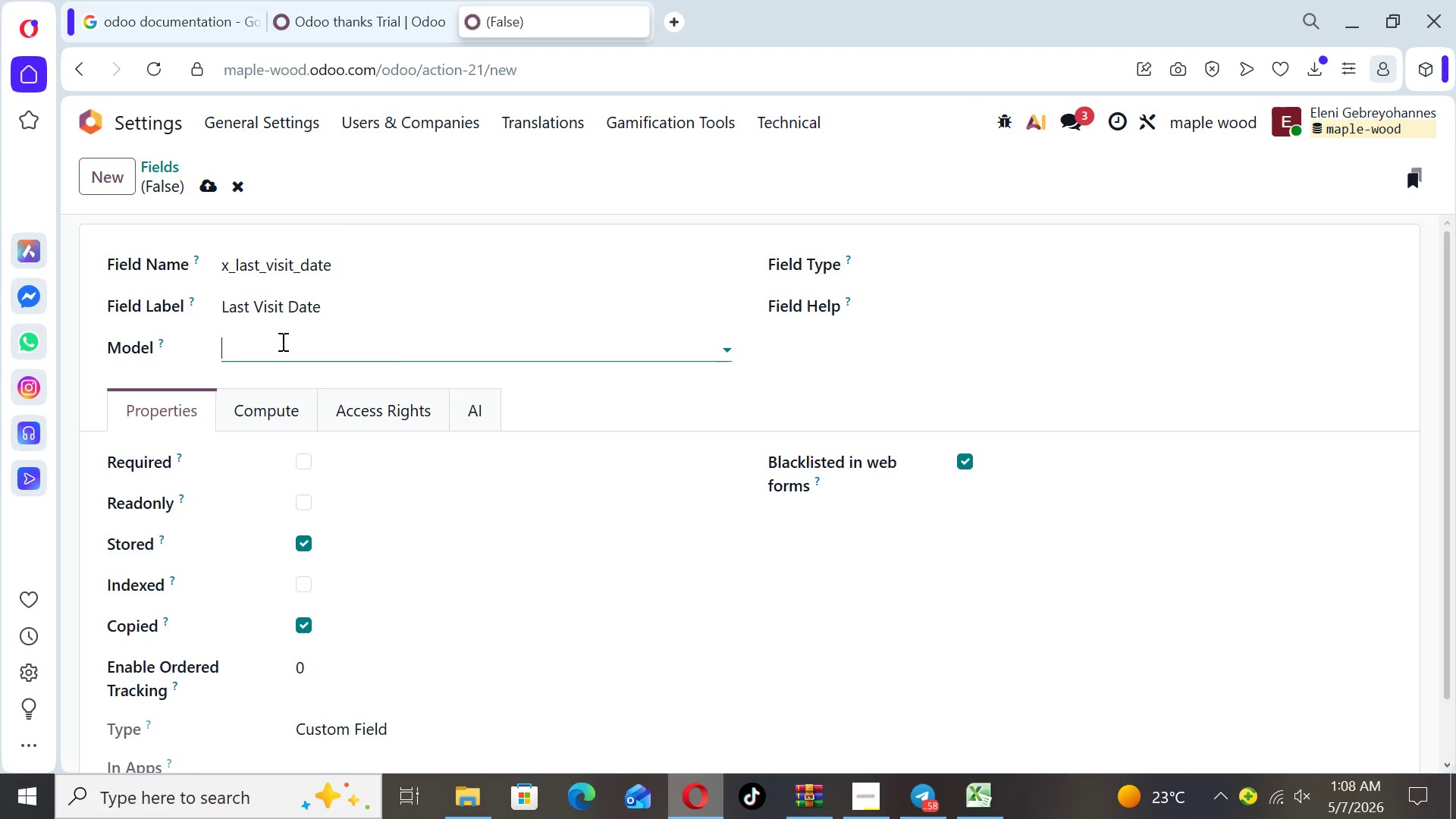 
key(F9)
 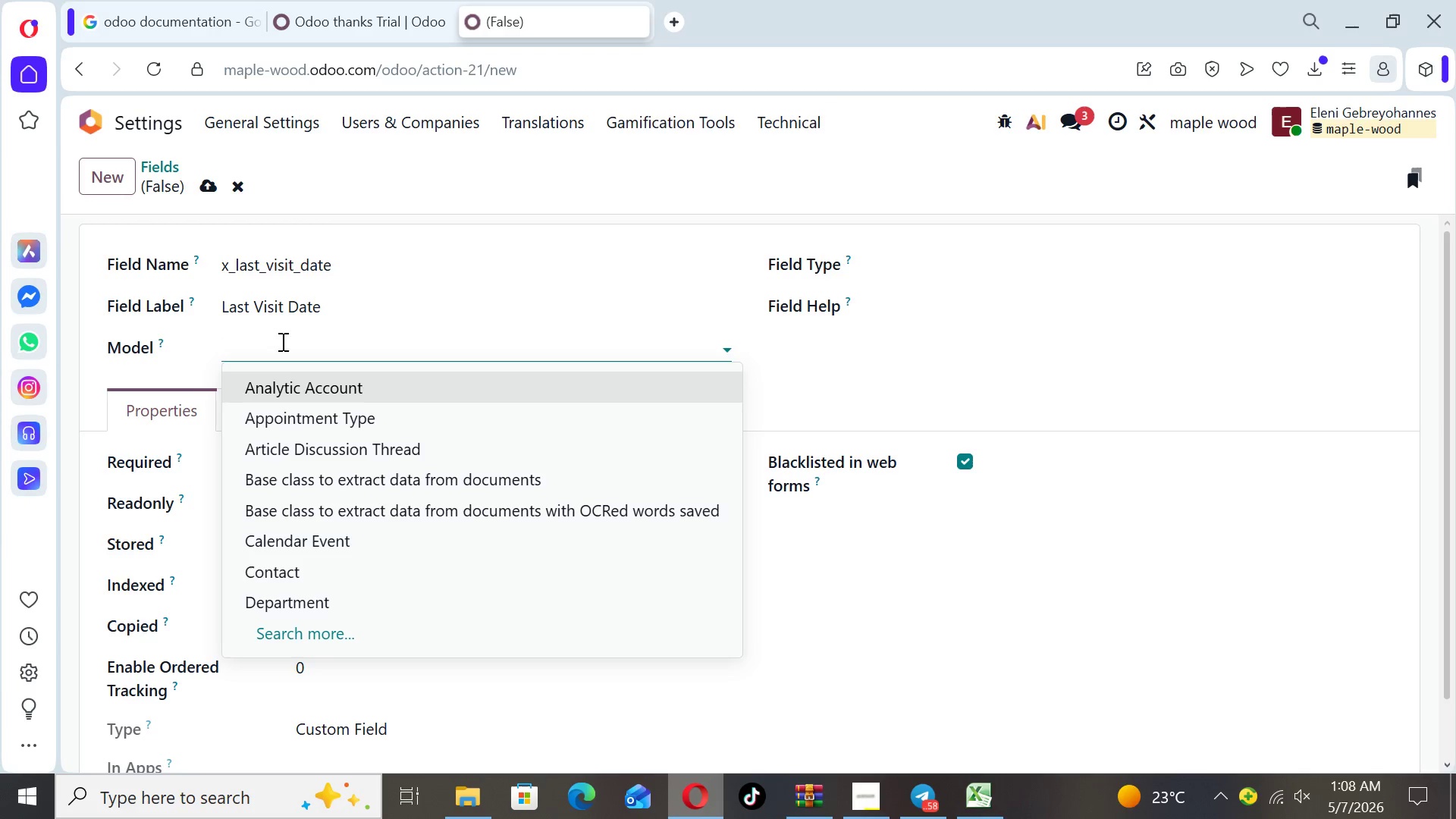 
hold_key(key=F9, duration=0.75)
 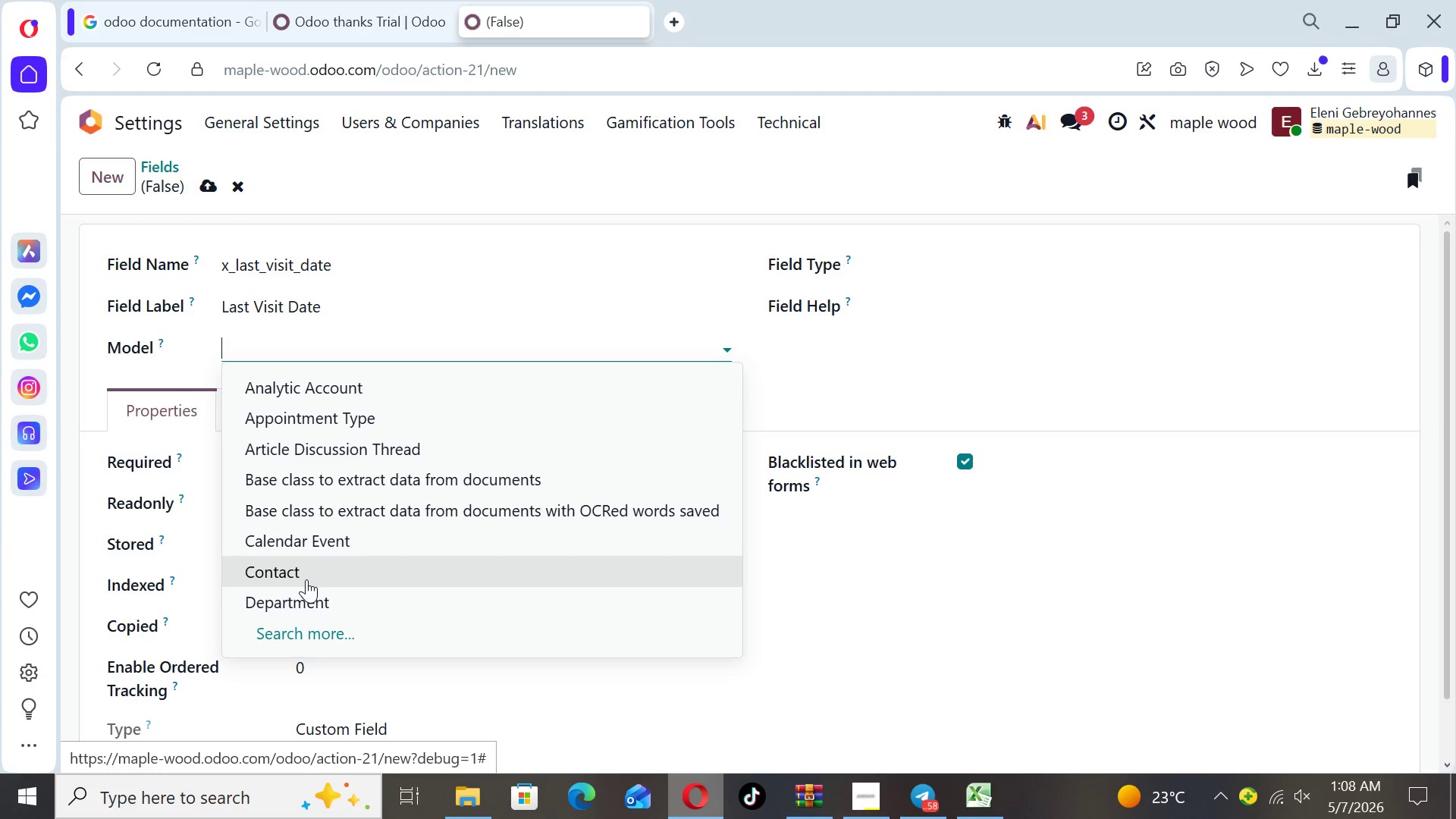 
type(ma)
 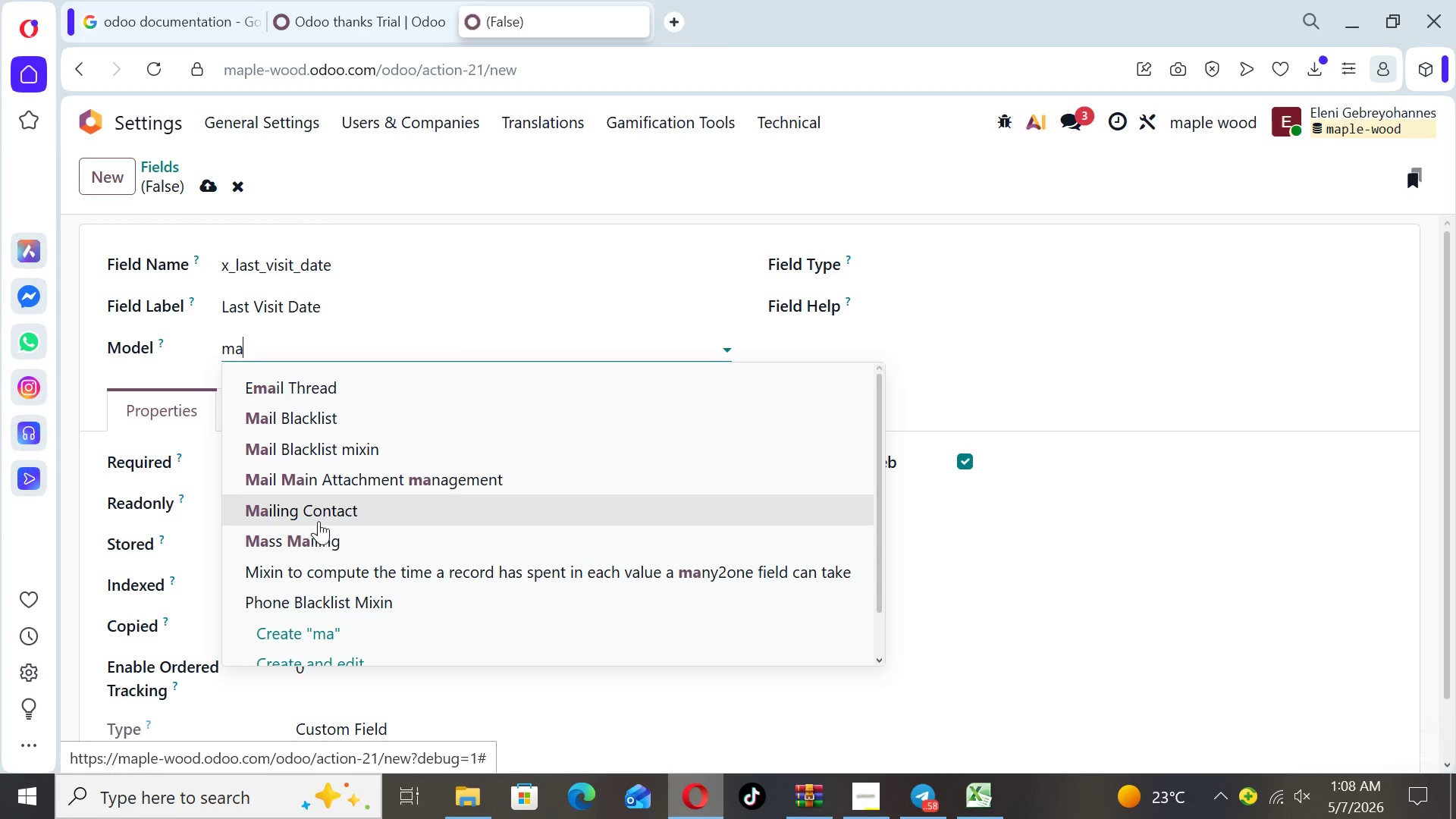 
key(F10)
 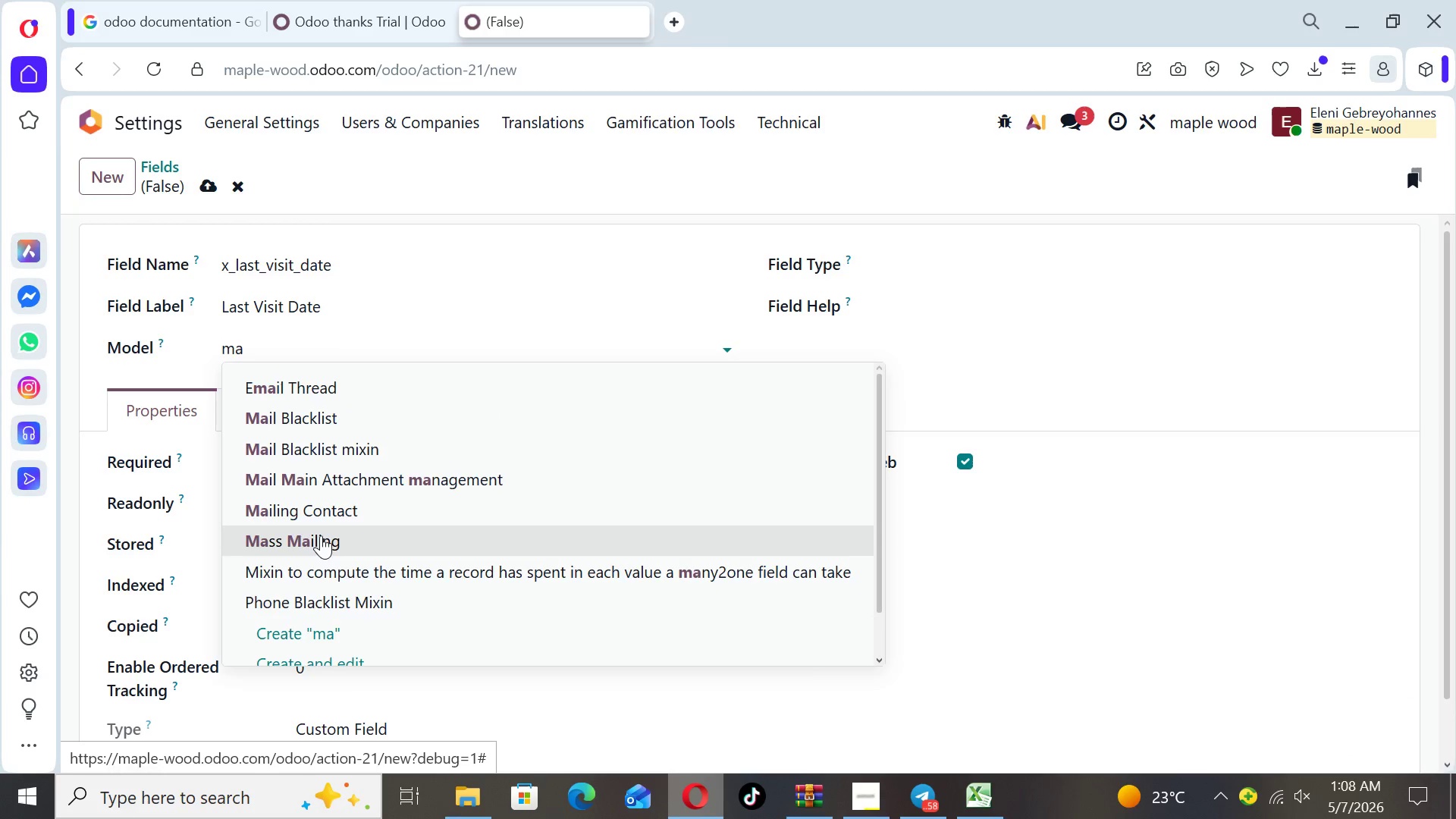 
left_click([321, 535])
 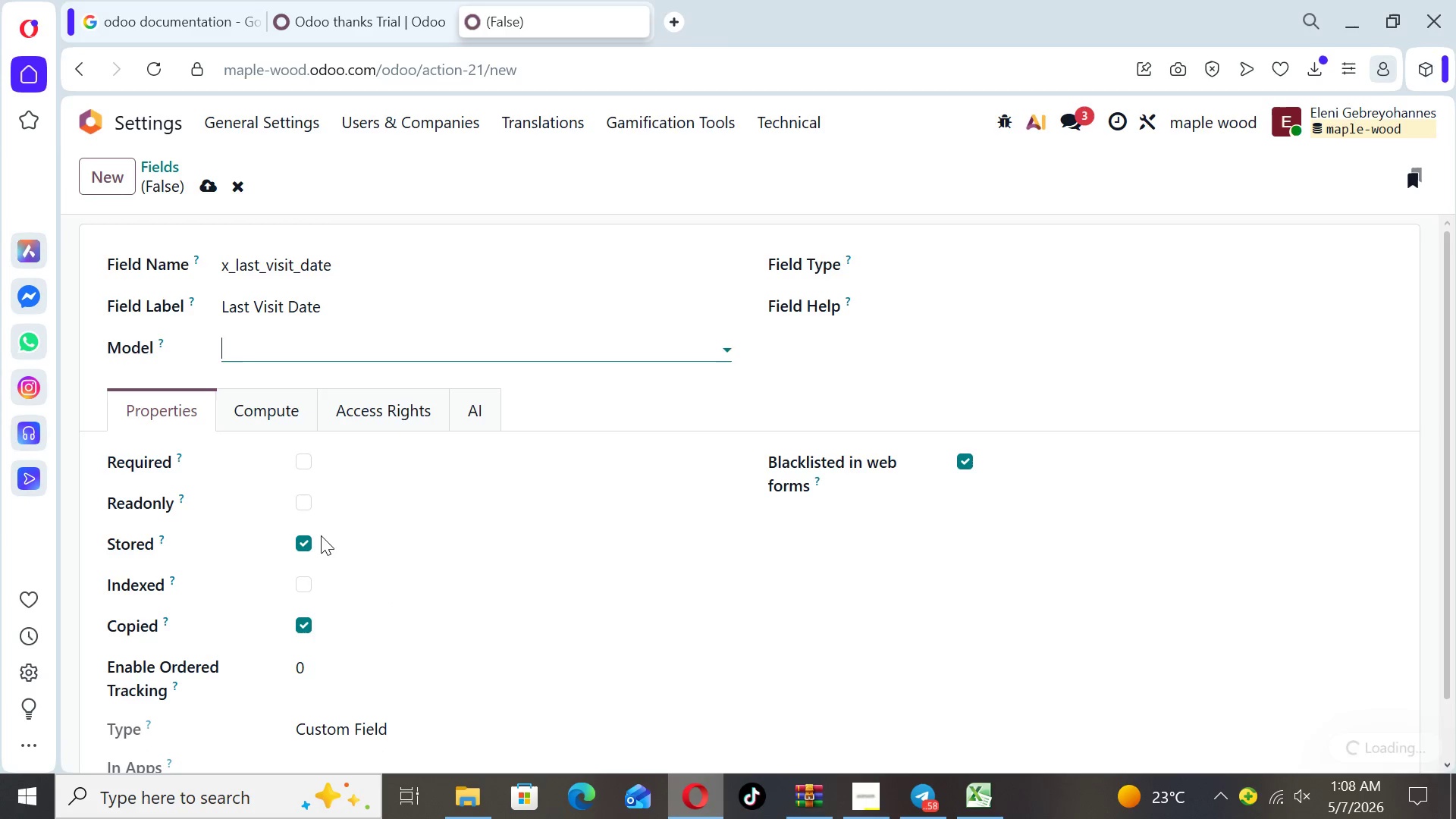 
key(F10)
 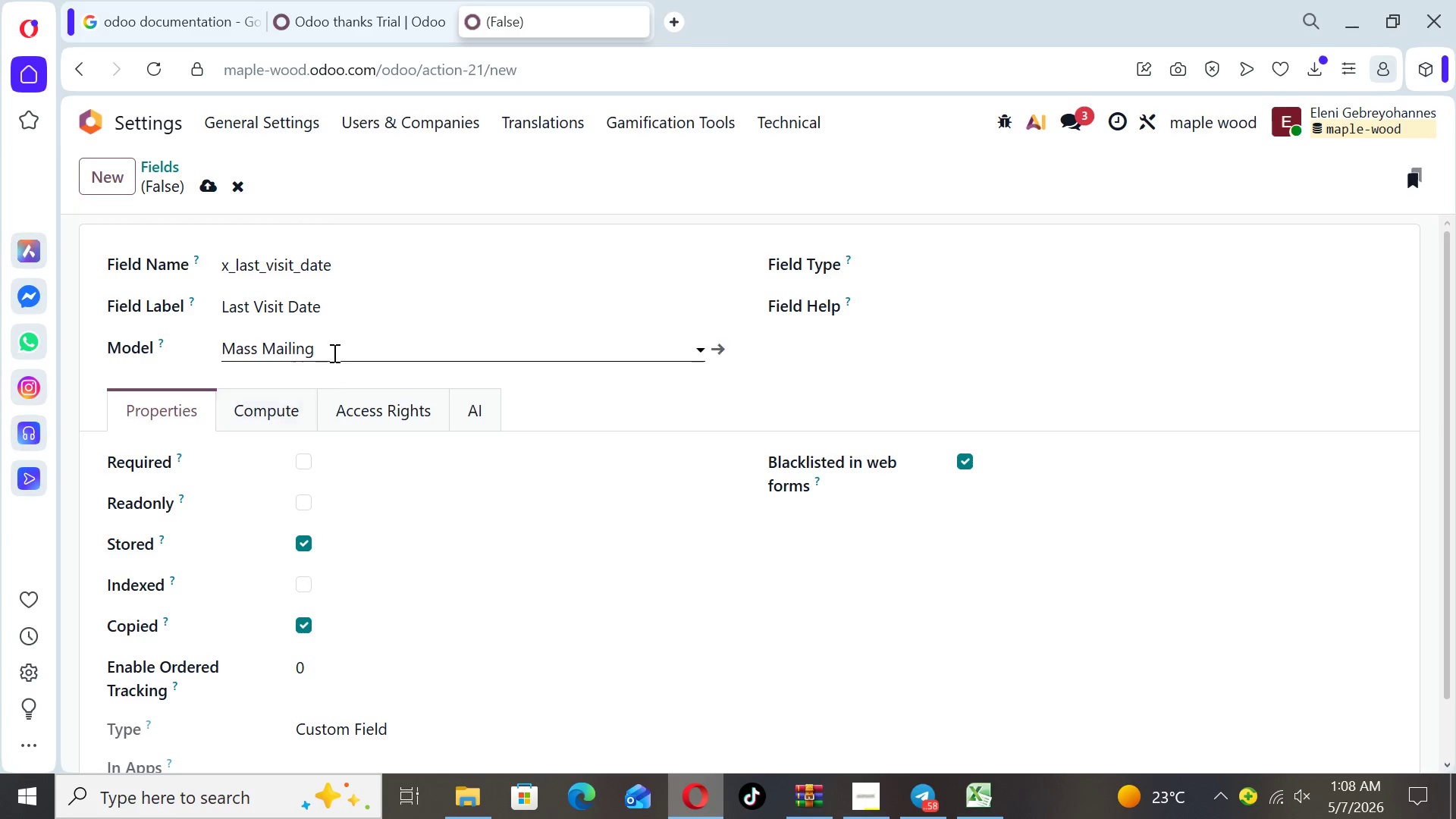 
left_click([333, 352])
 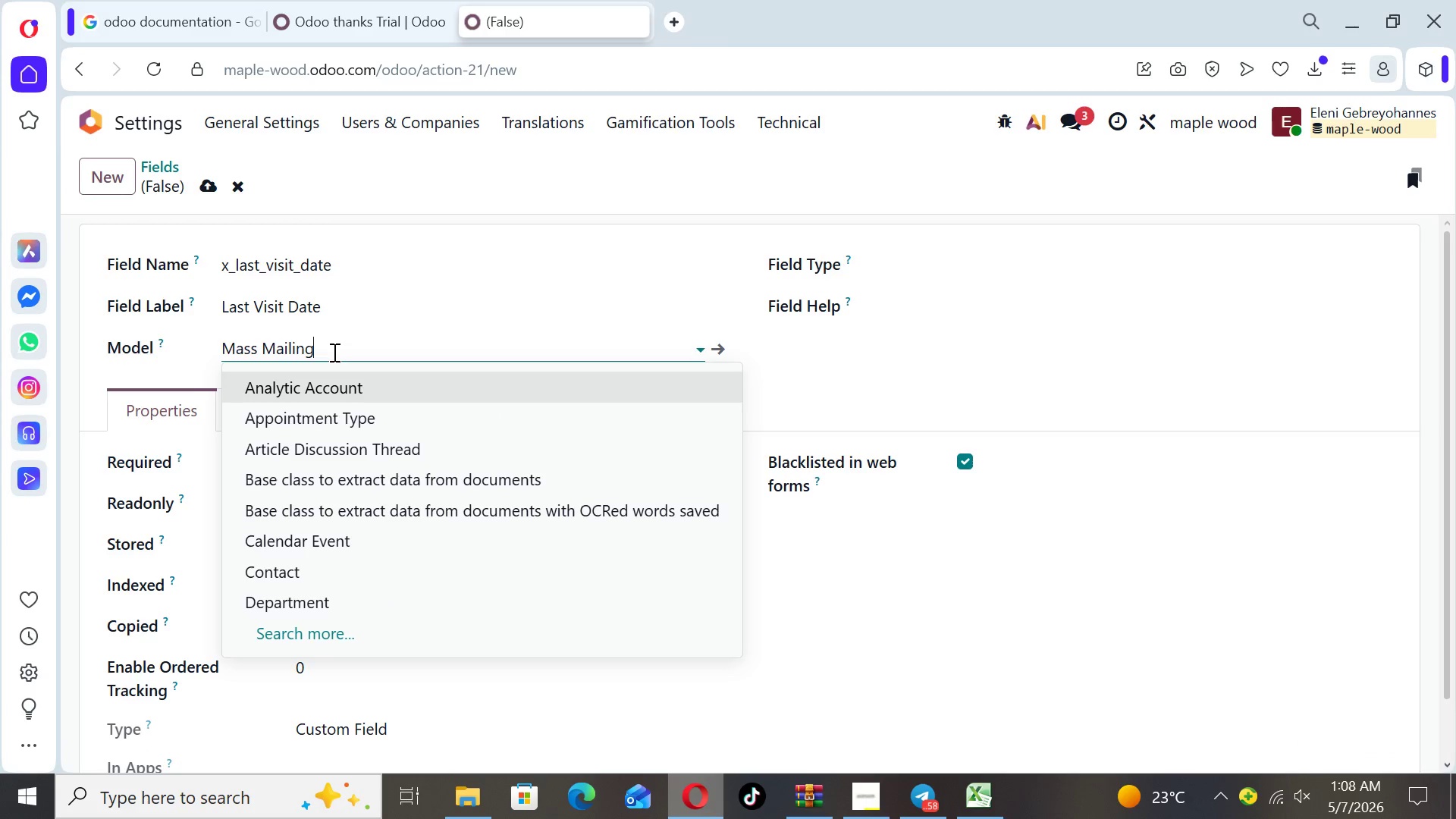 
type(ma)
key(Backspace)
key(Backspace)
key(Backspace)
key(Backspace)
key(Backspace)
key(Backspace)
key(Backspace)
key(Backspace)
key(Backspace)
key(Backspace)
key(Backspace)
key(Backspace)
key(Backspace)
type(ma)
 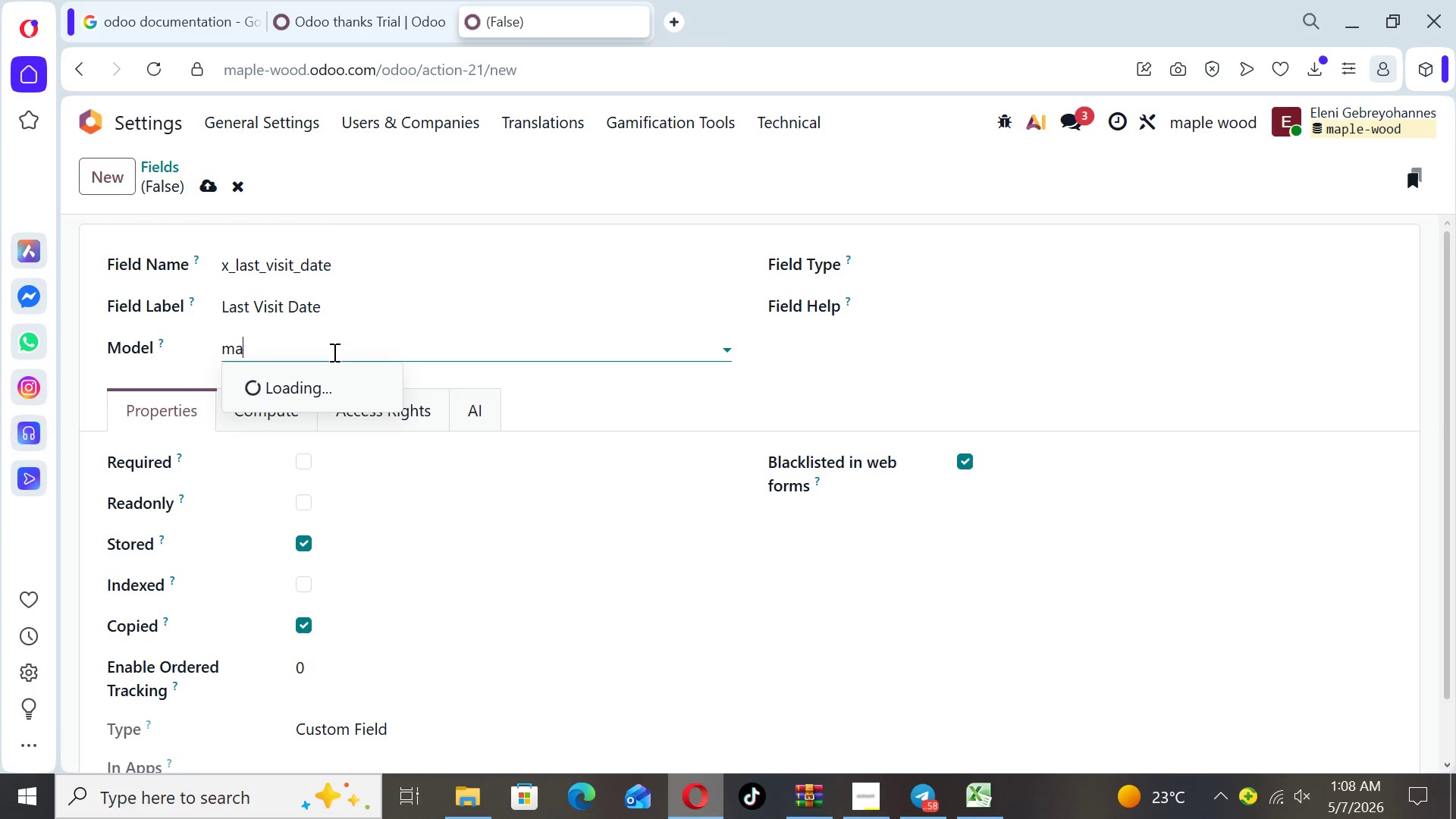 
left_click([347, 510])
 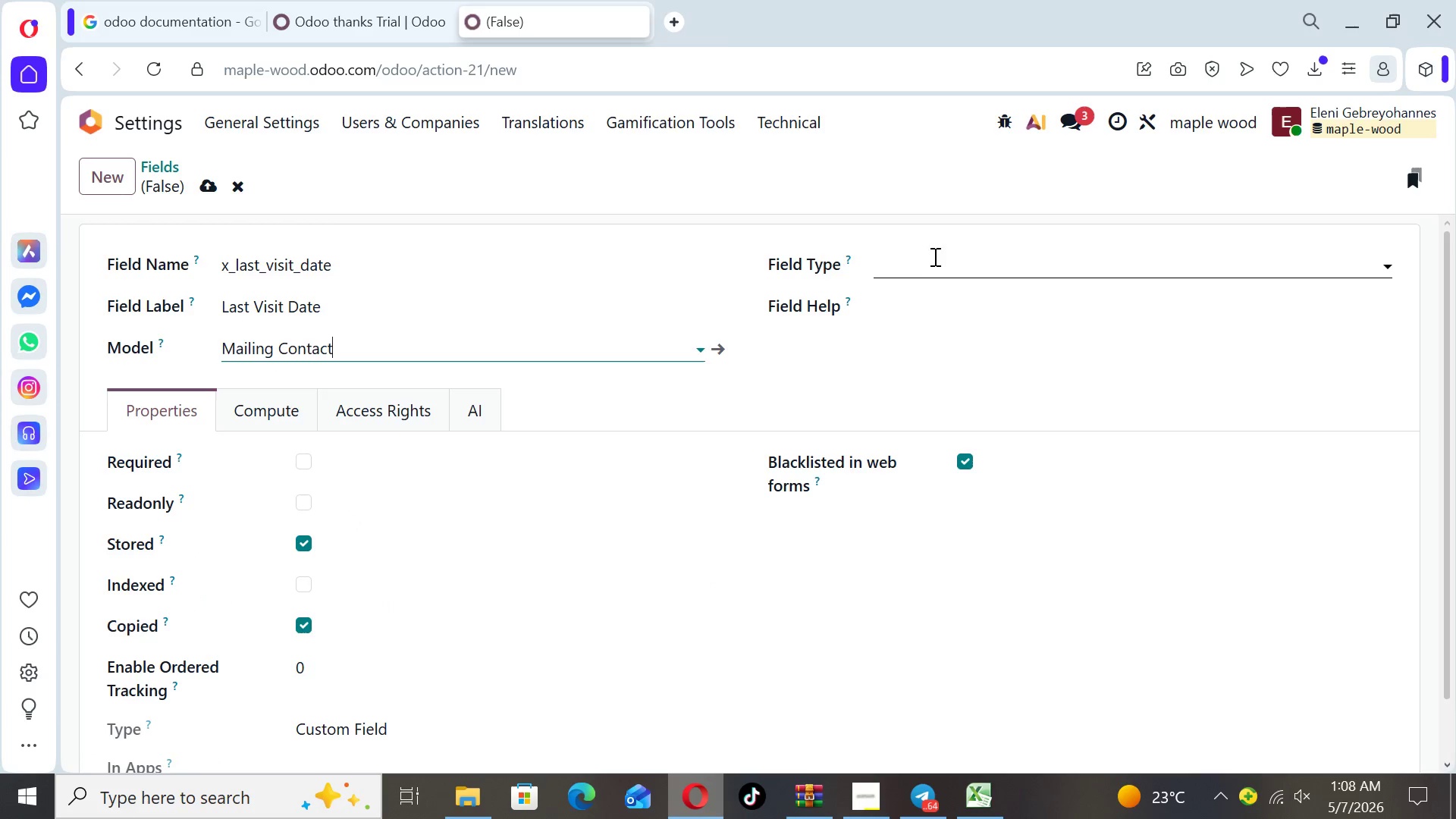 
left_click([911, 266])
 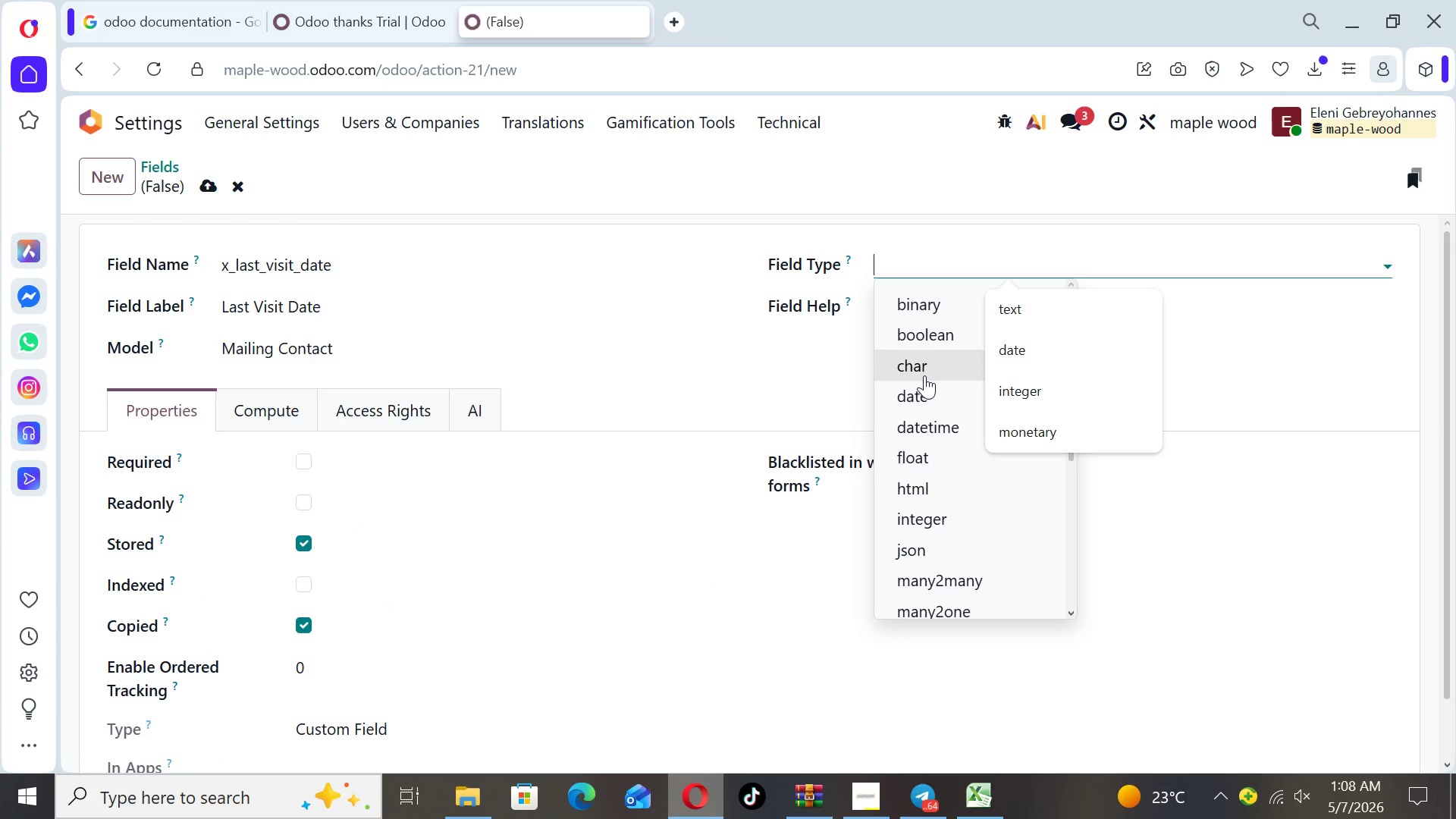 
left_click([922, 394])
 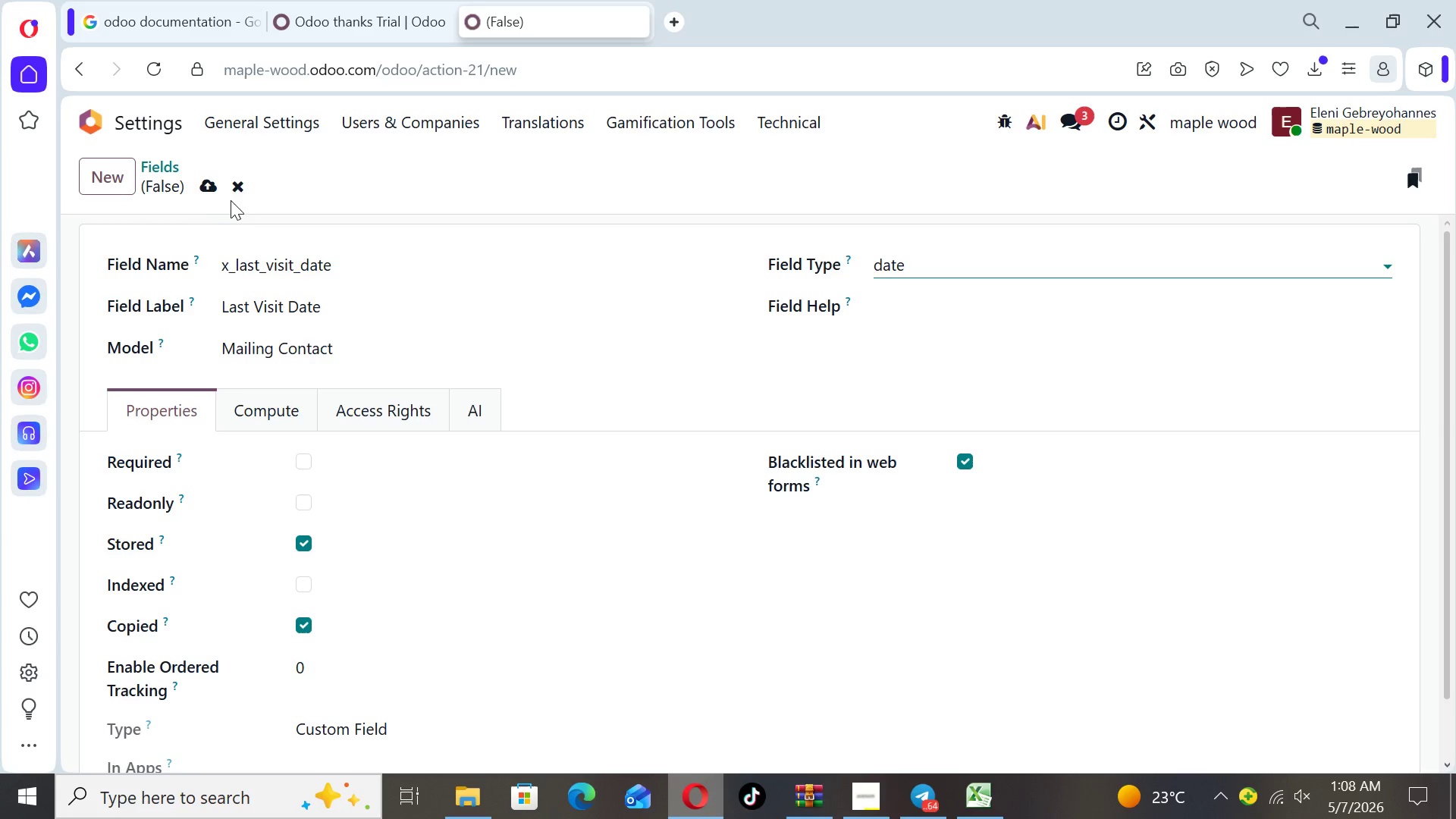 
left_click([206, 191])
 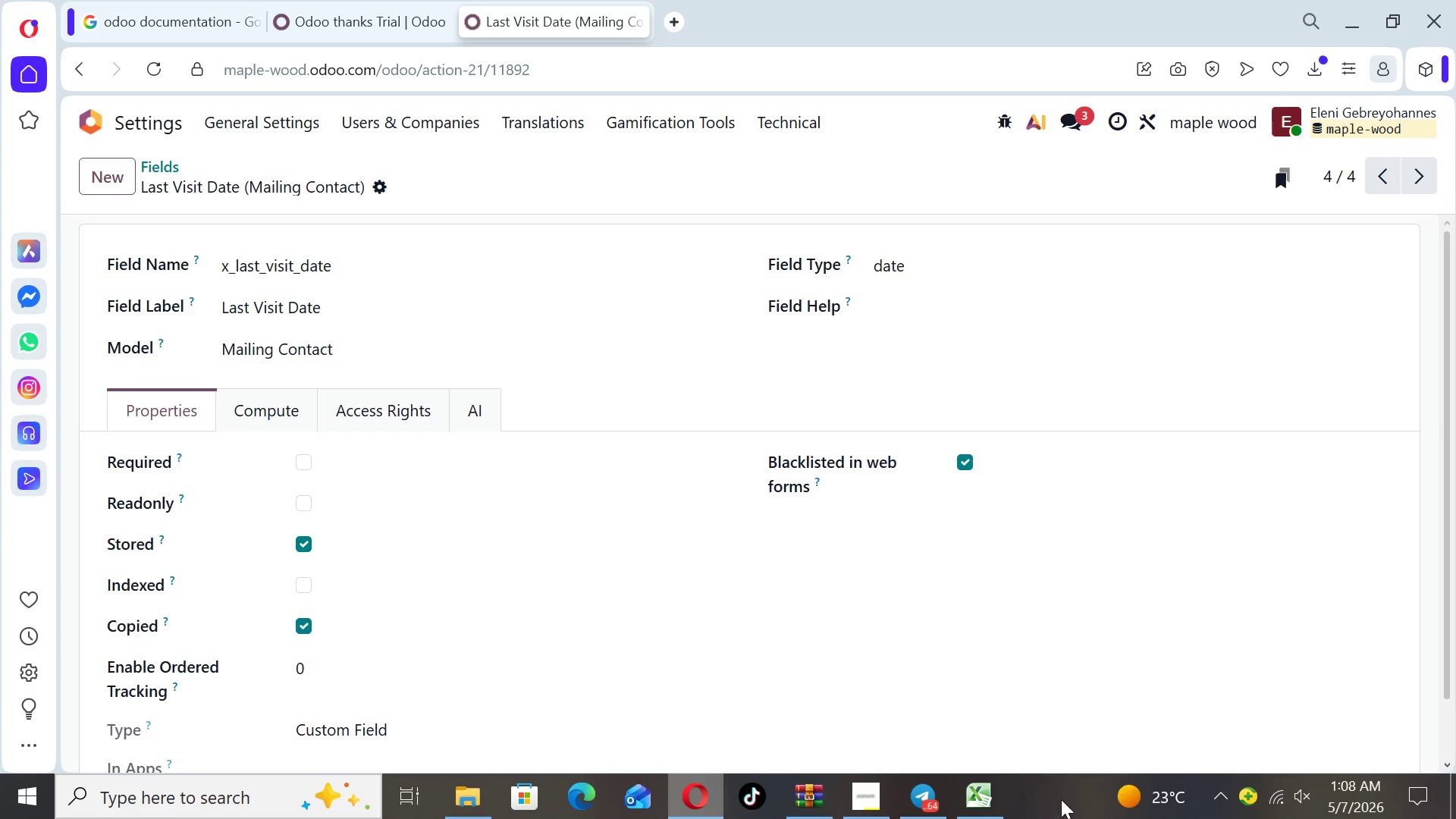 
left_click([968, 800])
 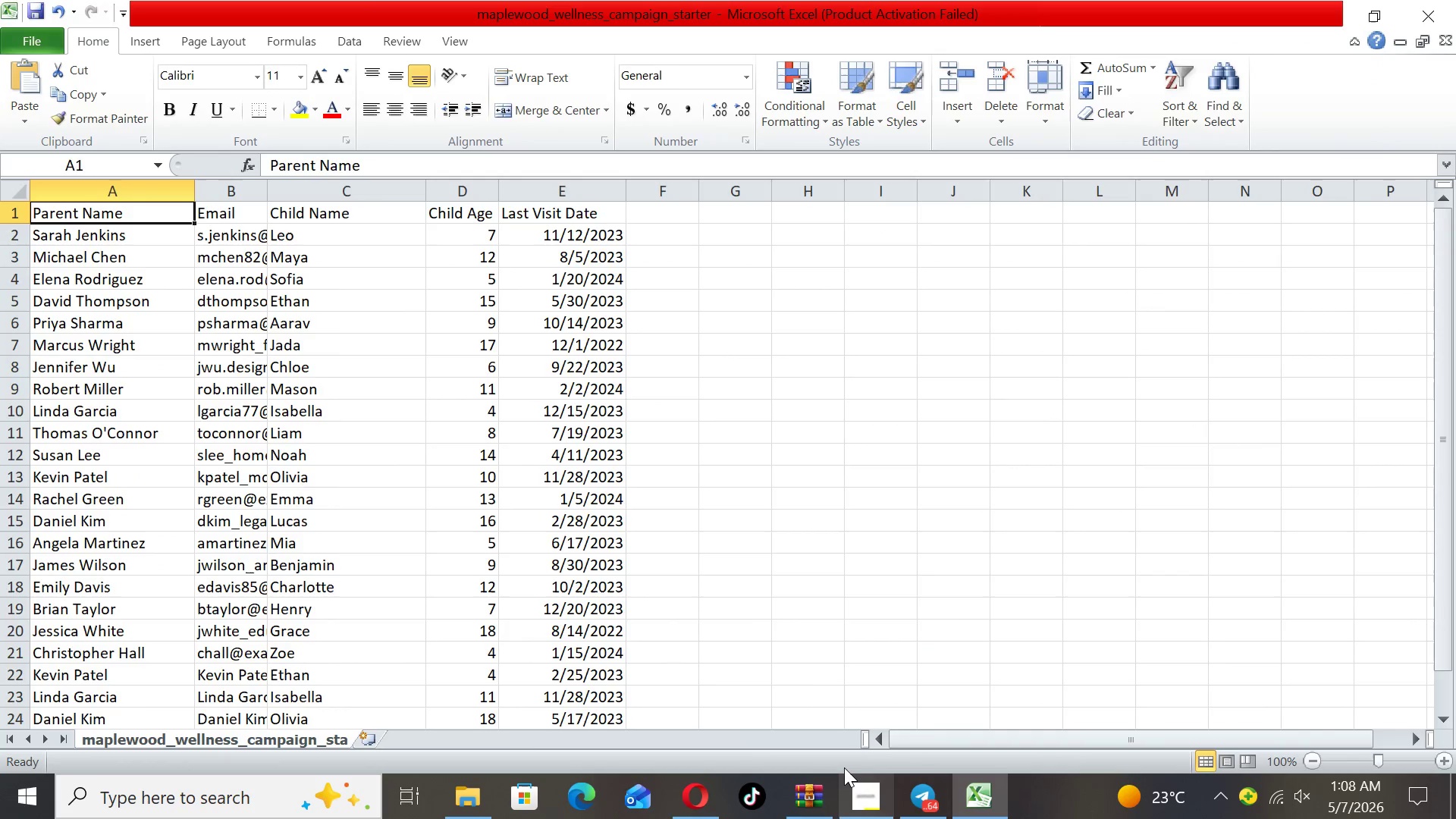 
wait(5.7)
 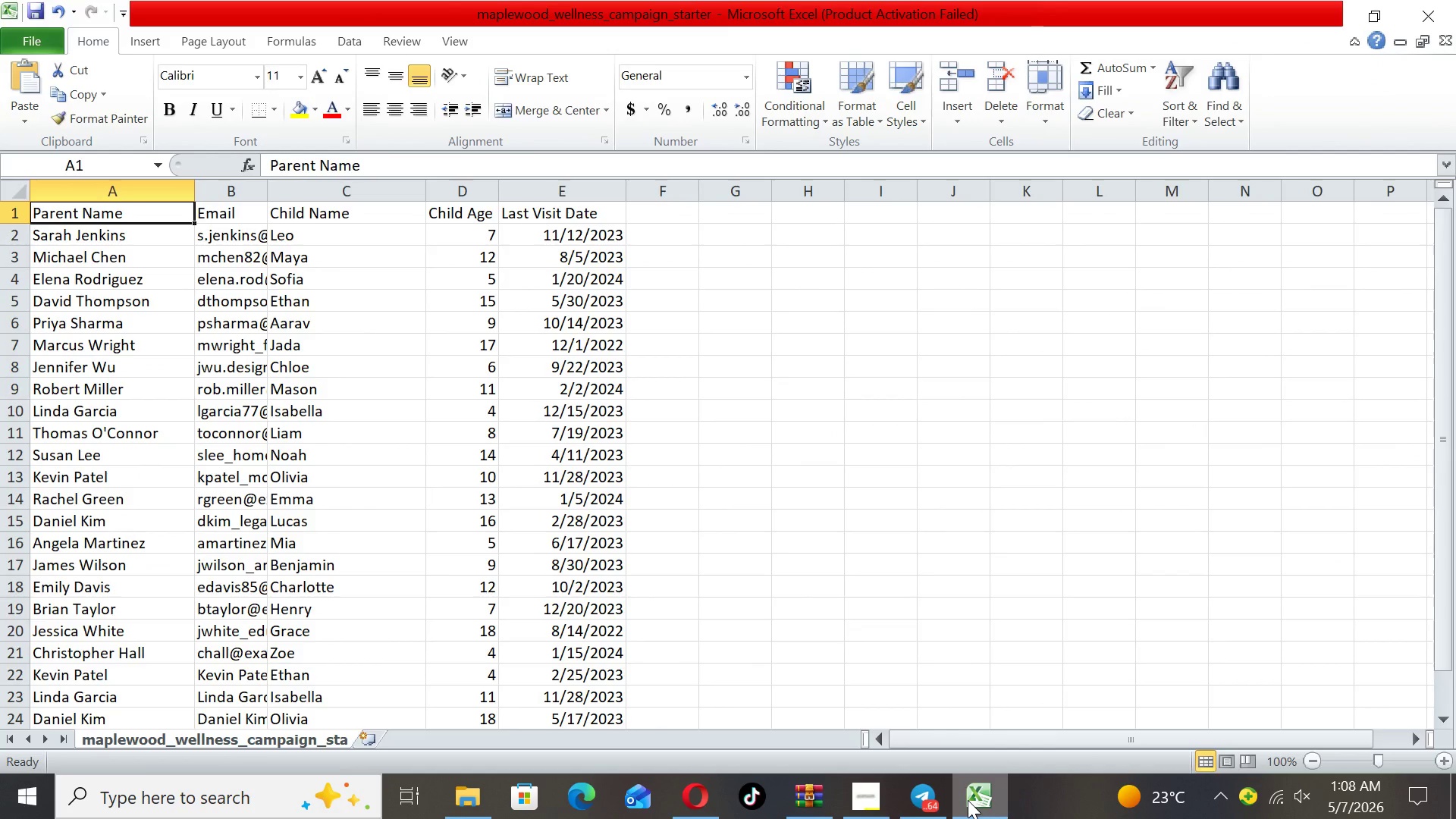 
left_click([692, 801])
 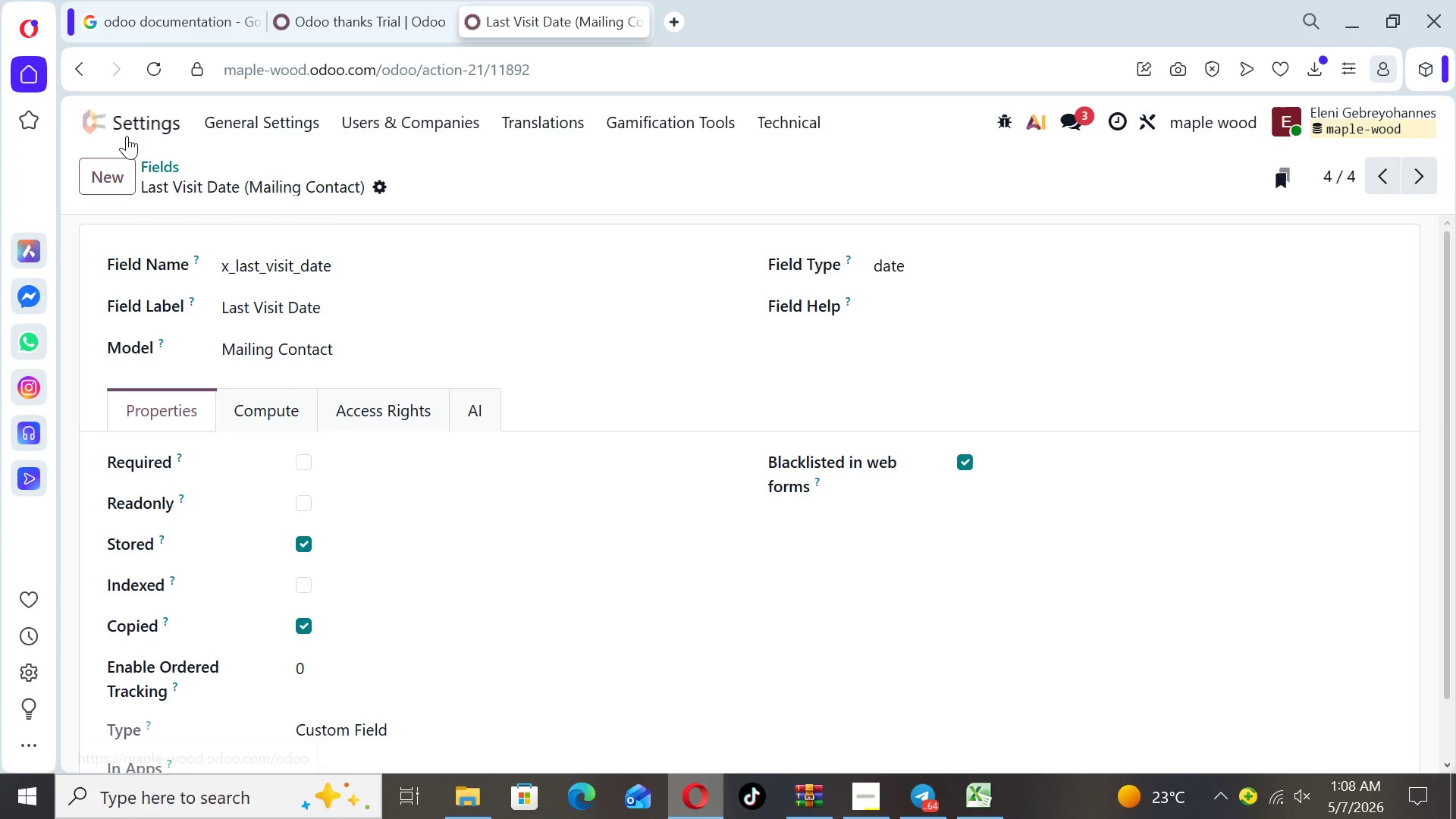 
left_click([90, 131])
 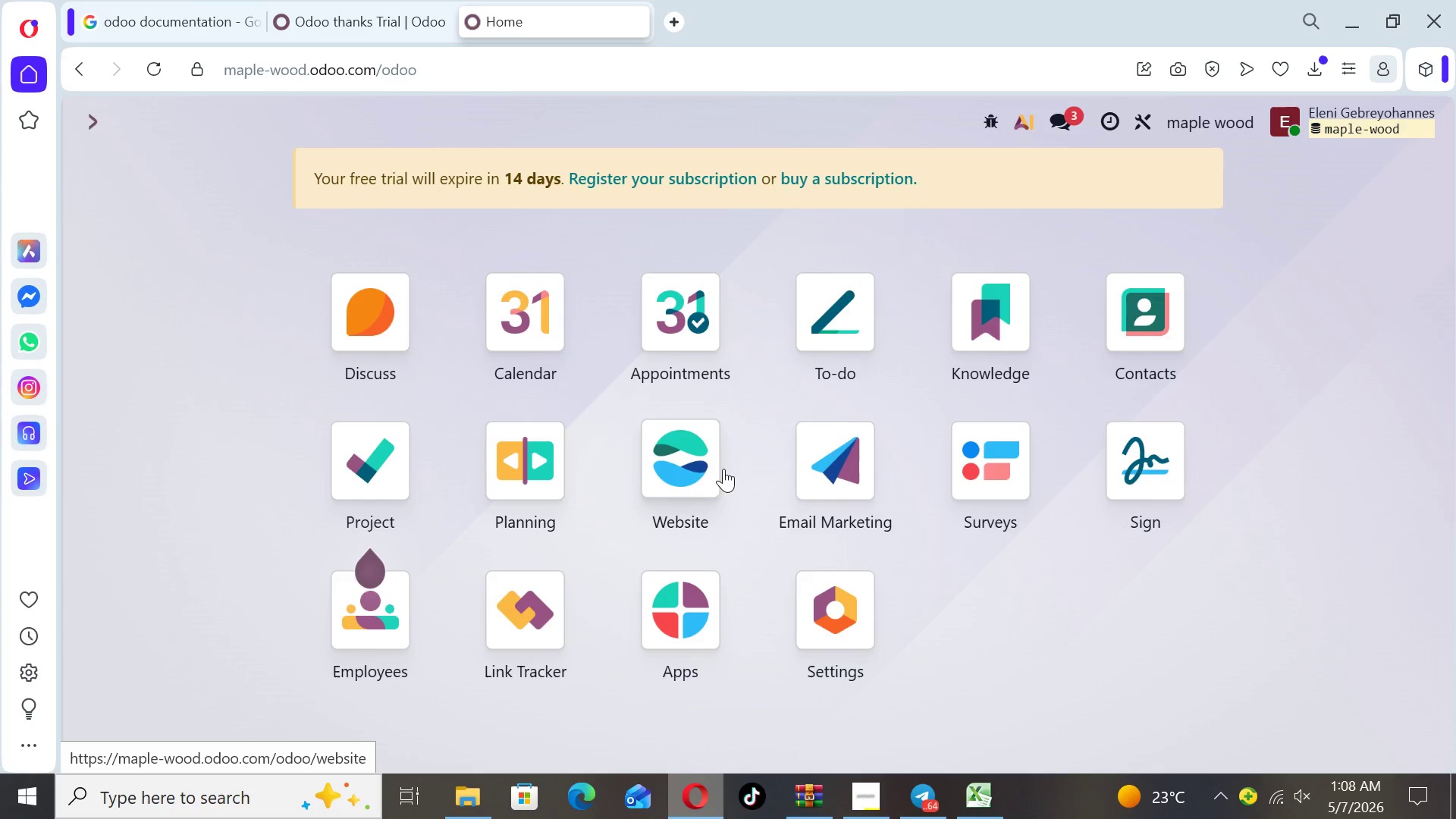 
left_click([857, 466])
 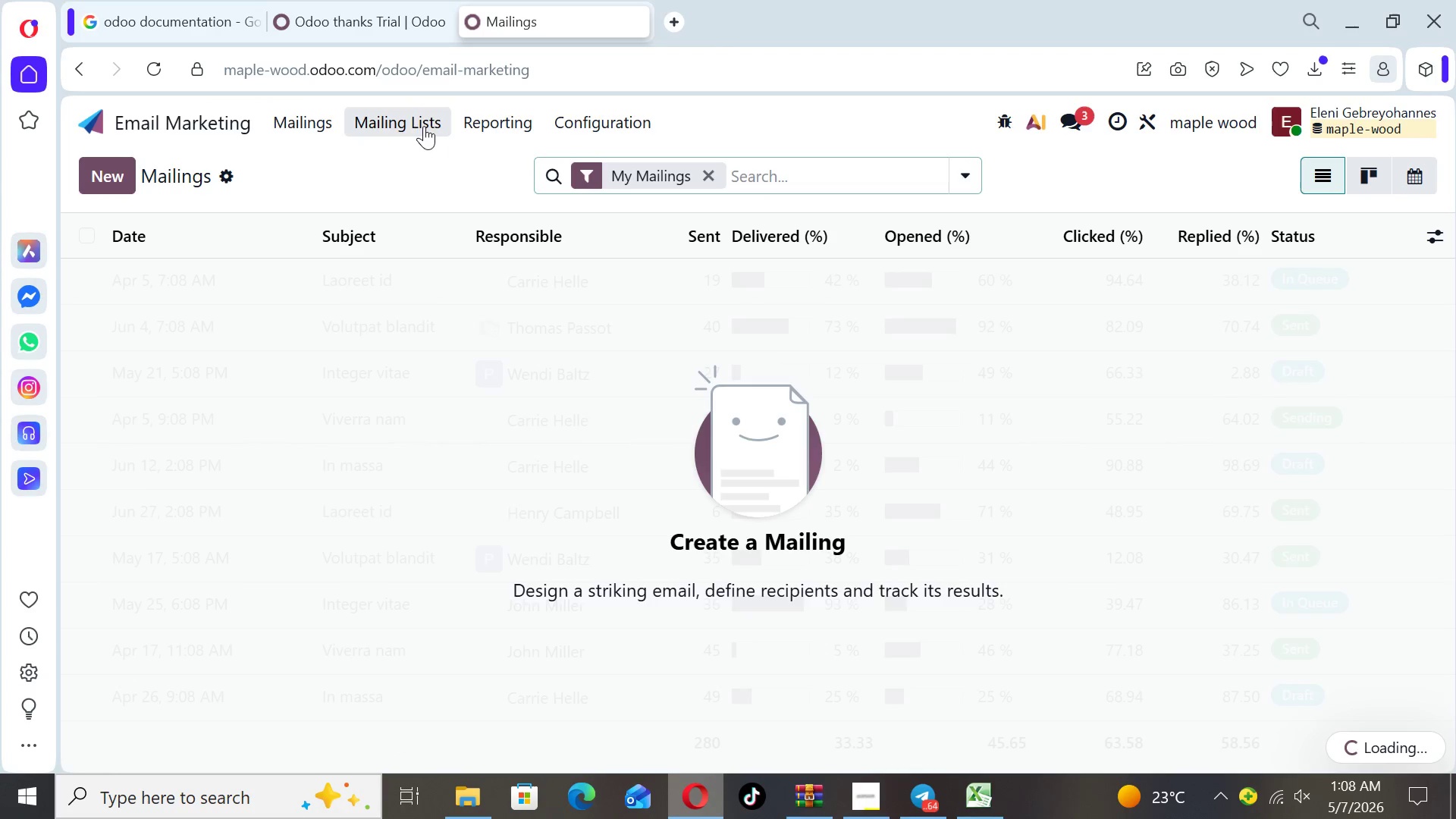 
left_click([420, 121])
 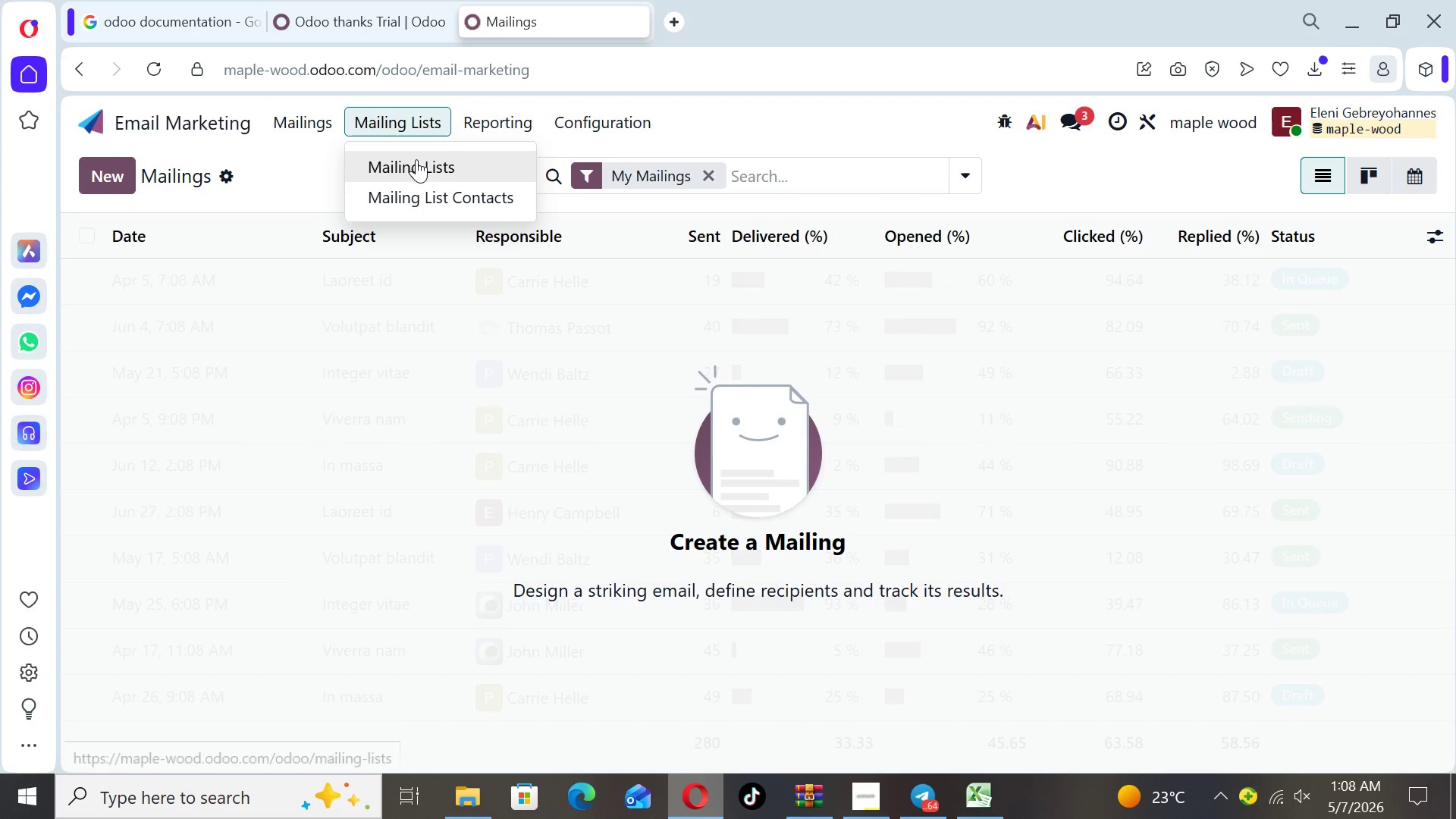 
left_click([416, 162])
 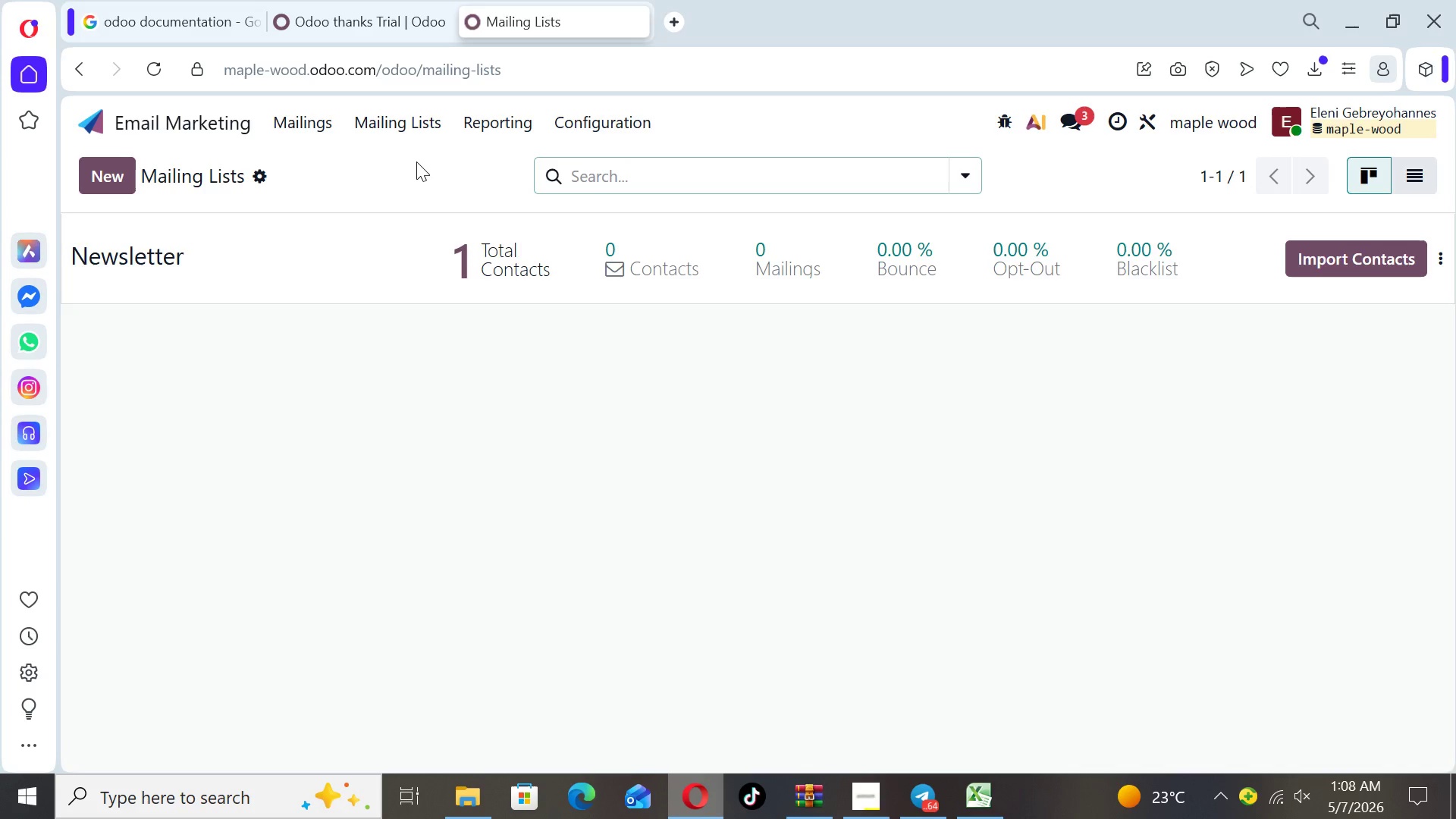 
wait(9.41)
 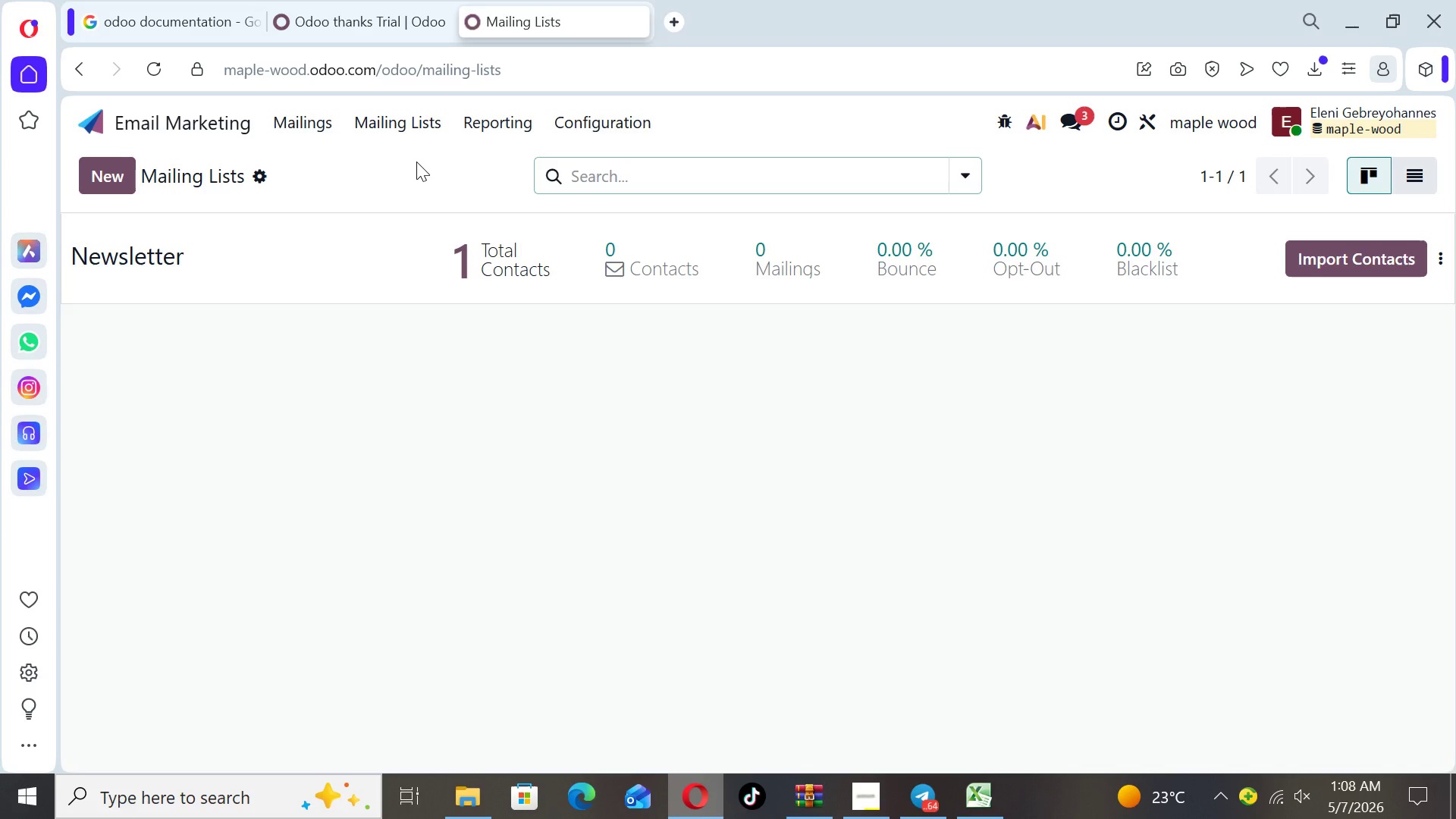 
left_click([119, 180])
 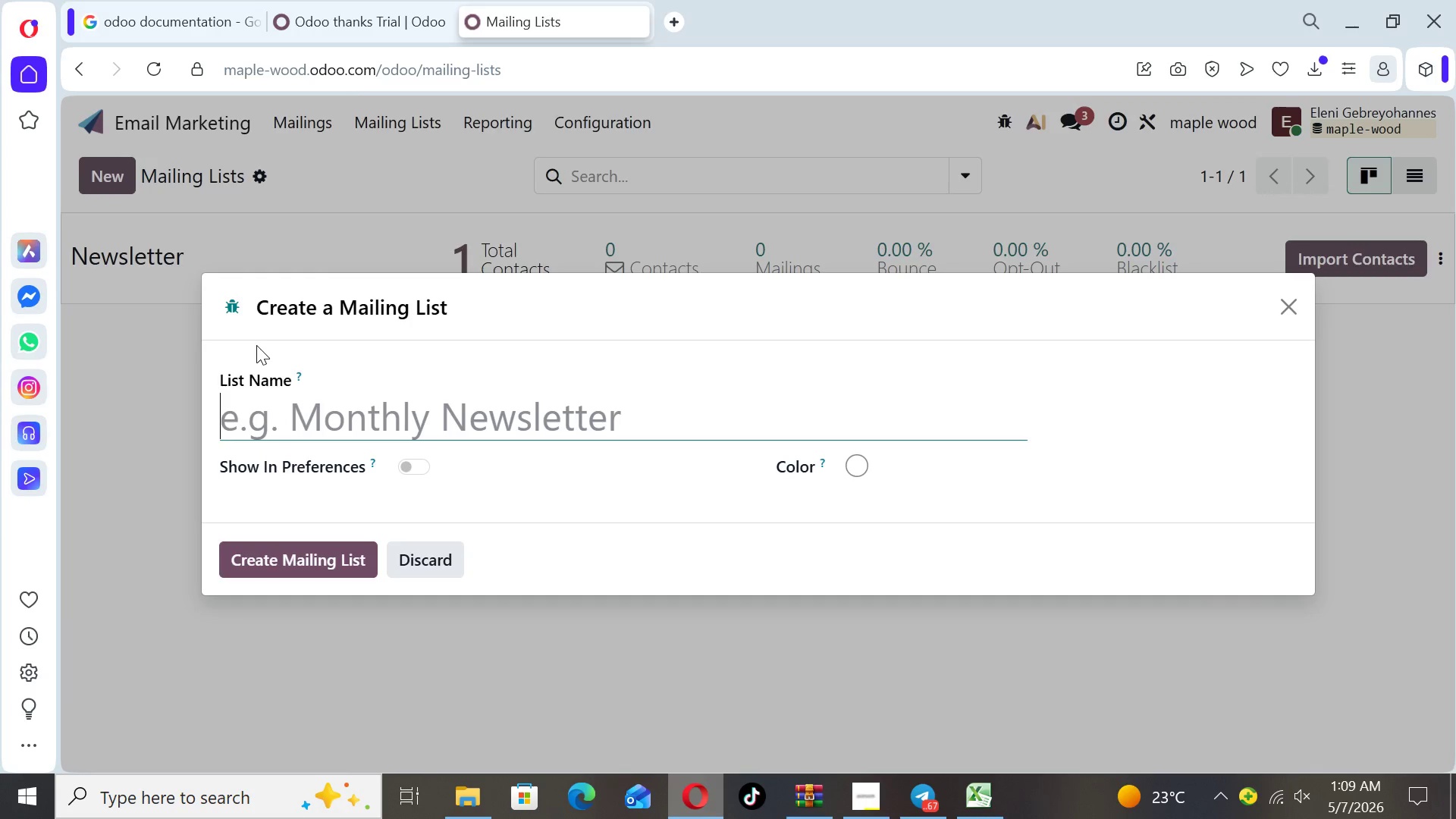 
type(Back-toy)
key(Backspace)
type(p)
key(Backspace)
key(Backspace)
type(o)
 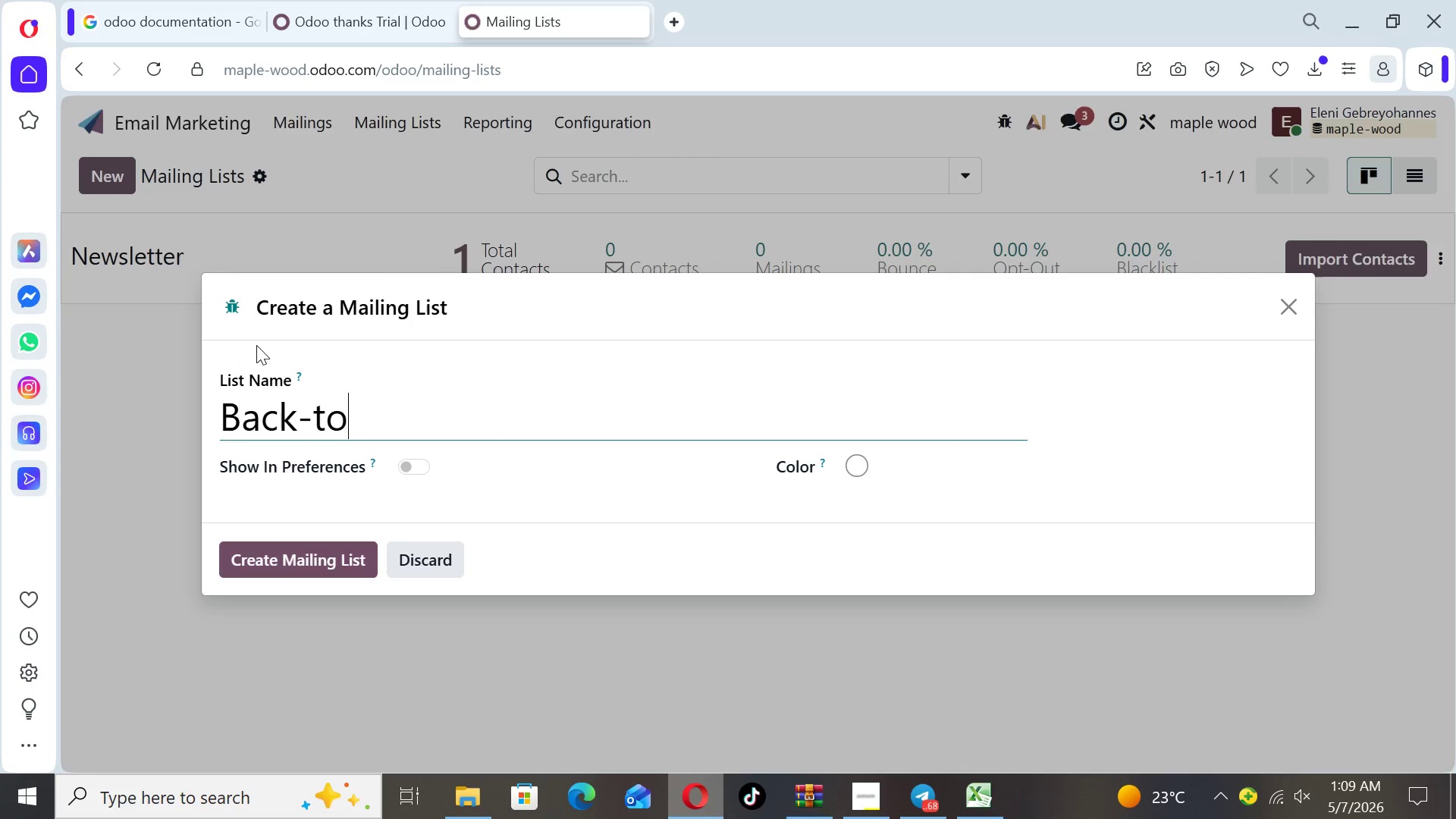 
type(-s)
key(Backspace)
type(Scholo)
key(Backspace)
key(Backspace)
type(ol Parents)
 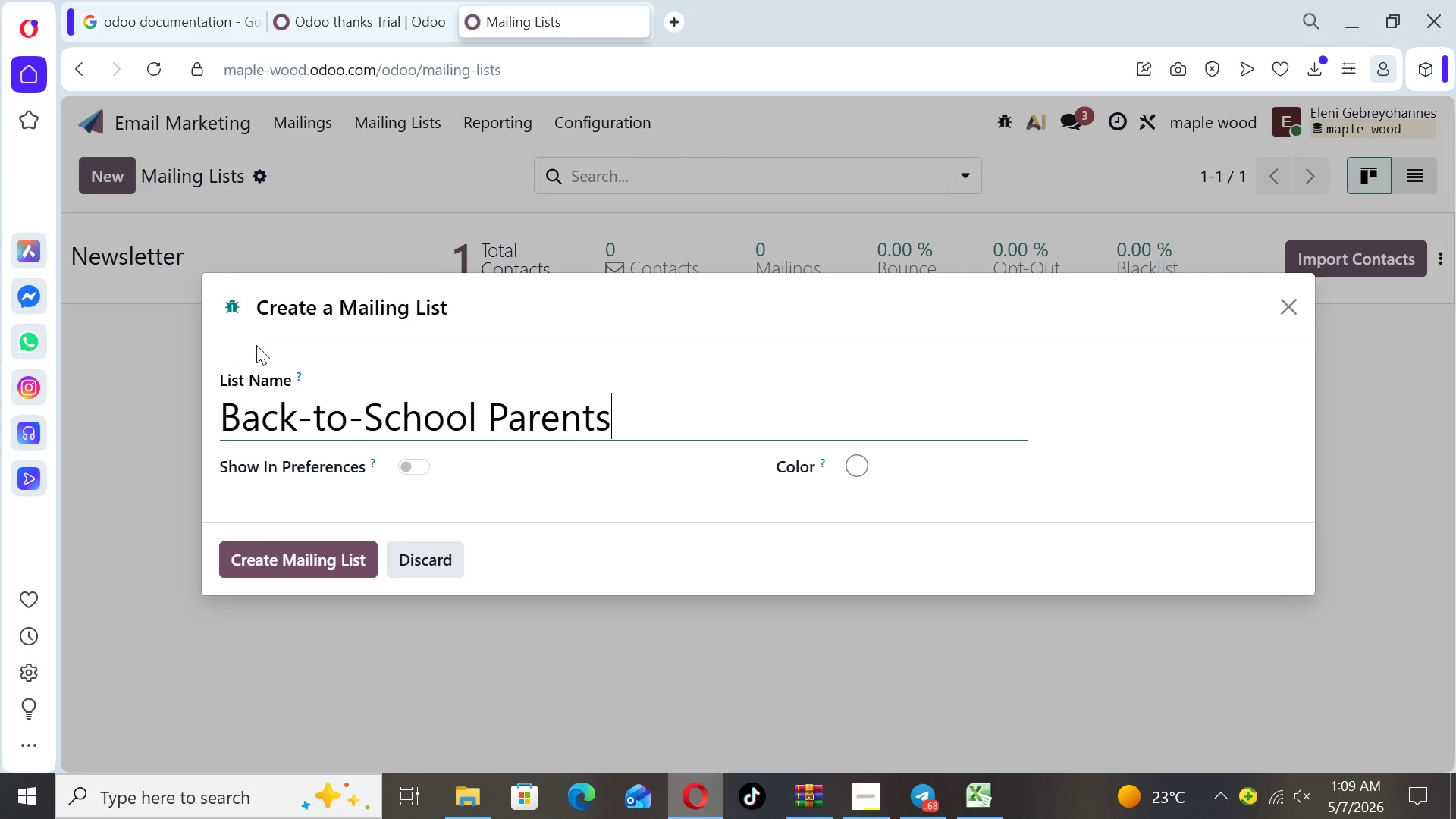 
wait(8.44)
 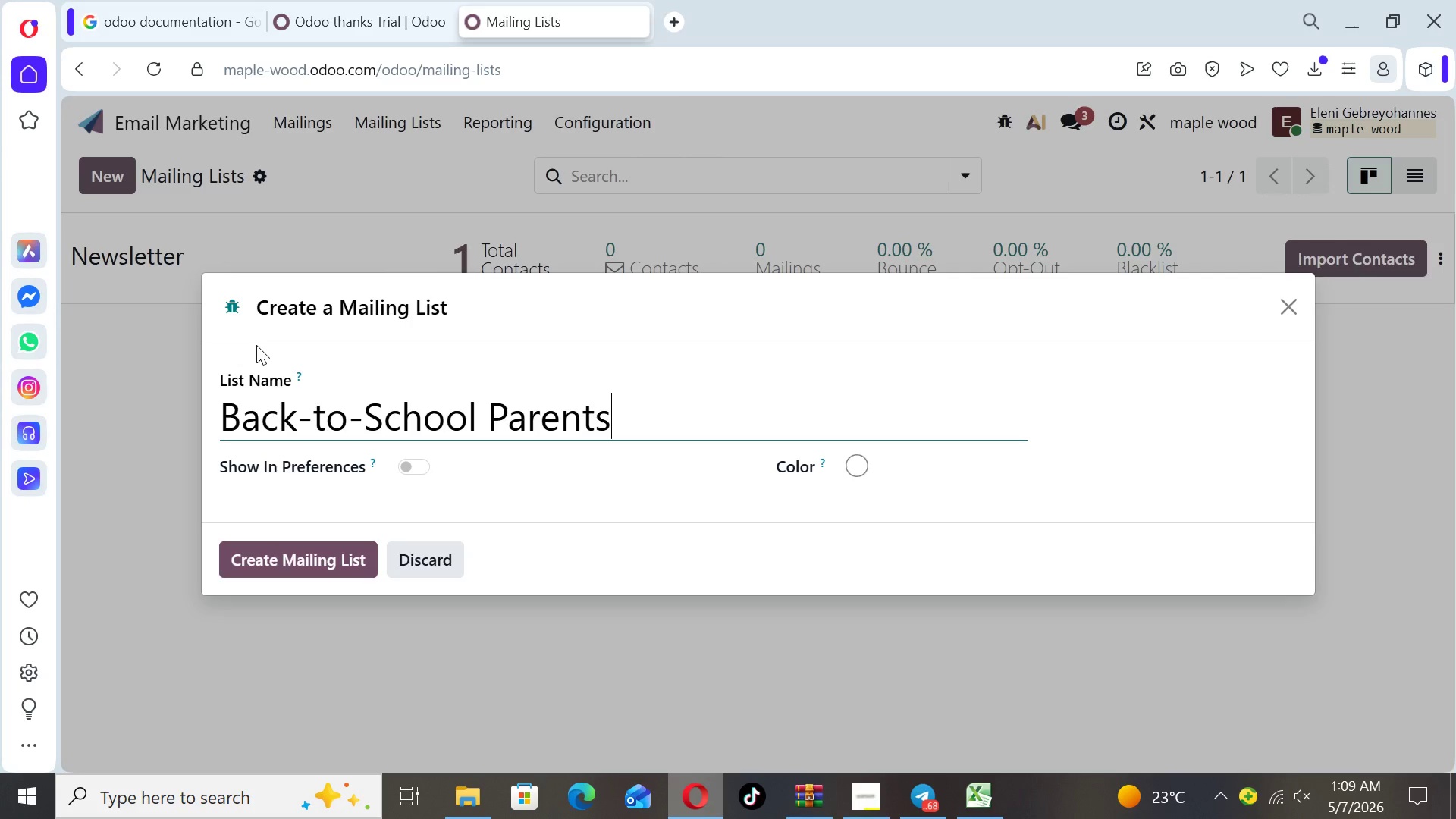 
hold_key(key=F11, duration=0.75)
 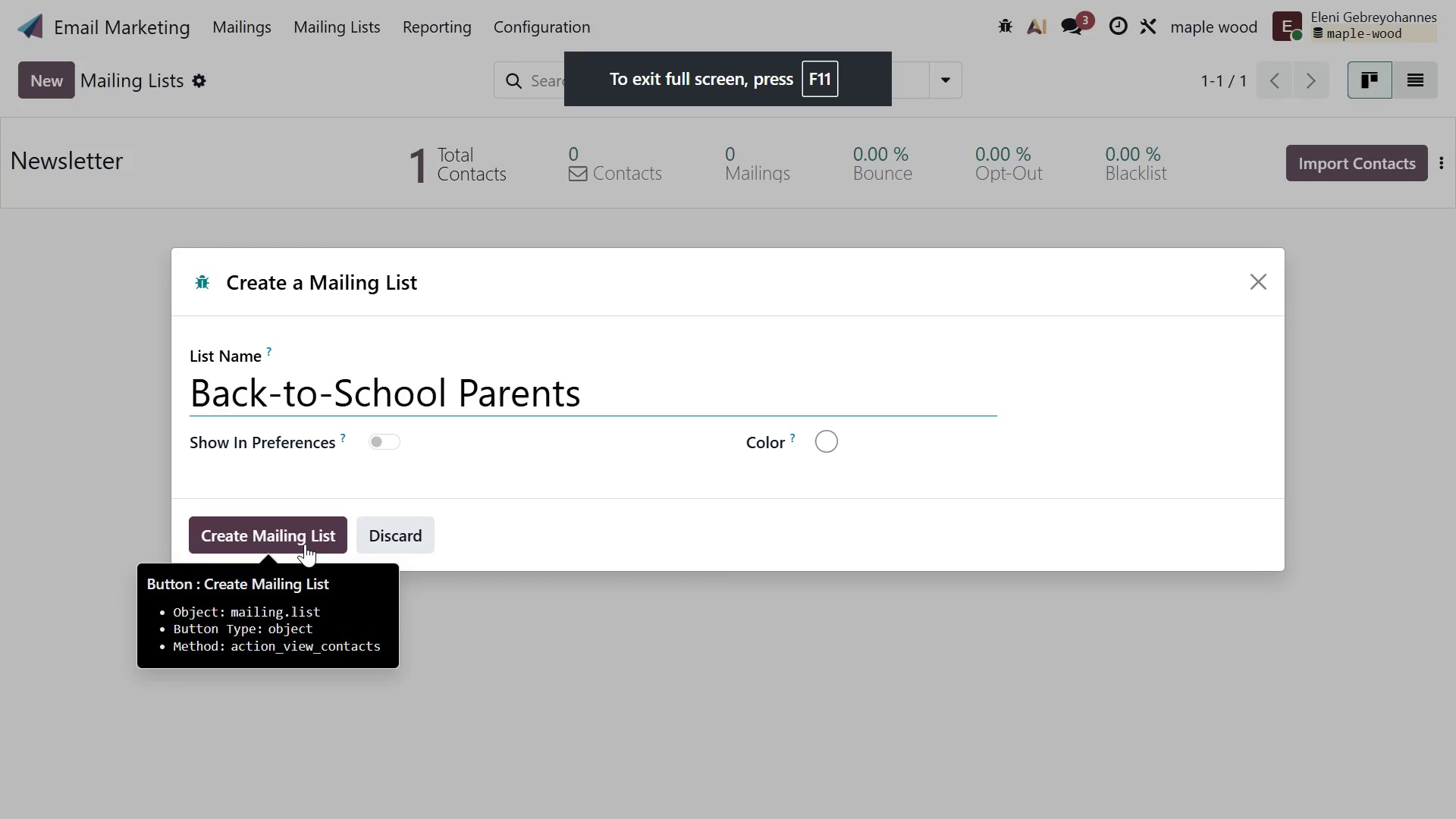 
key(F11)
 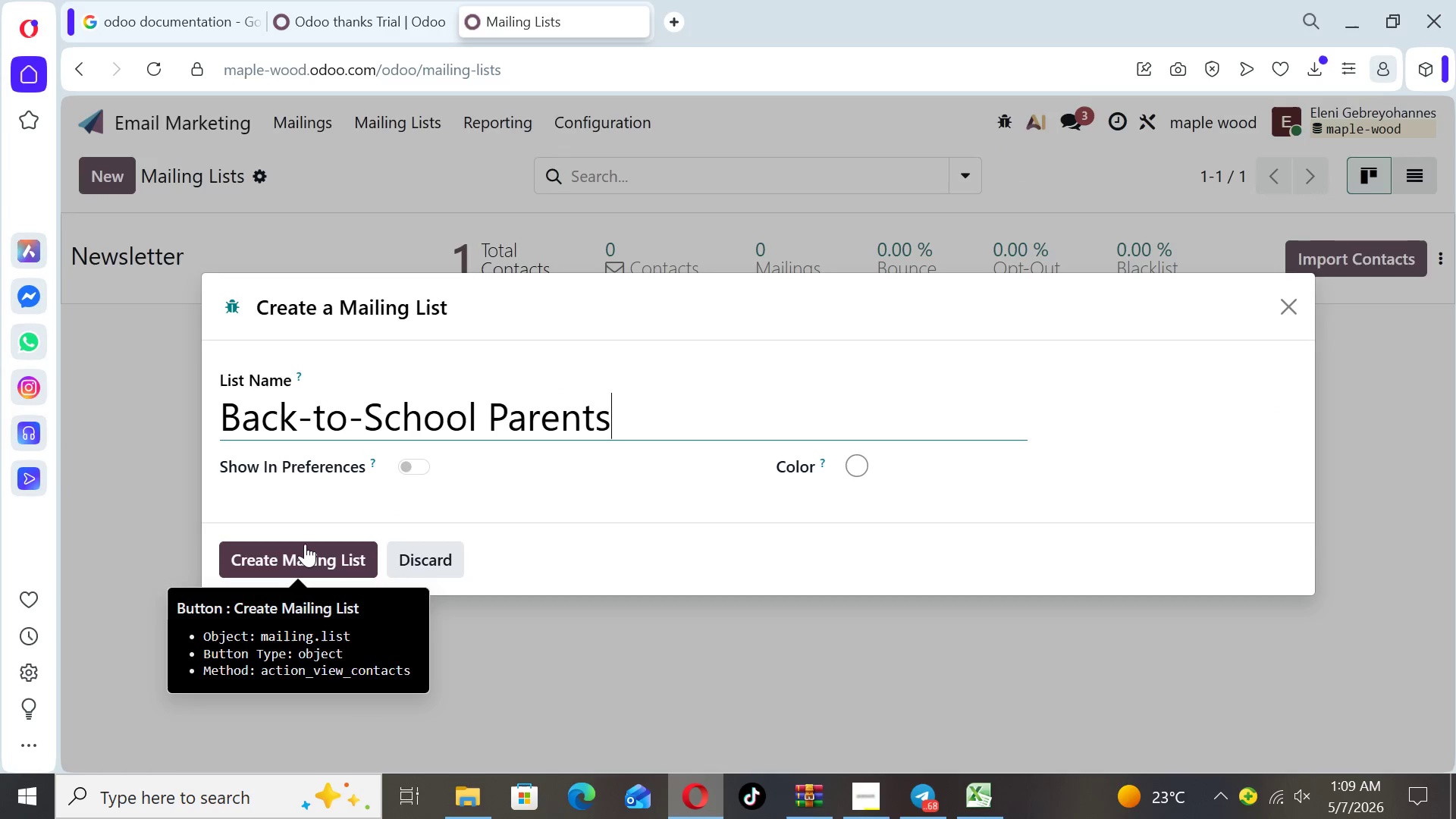 
wait(6.22)
 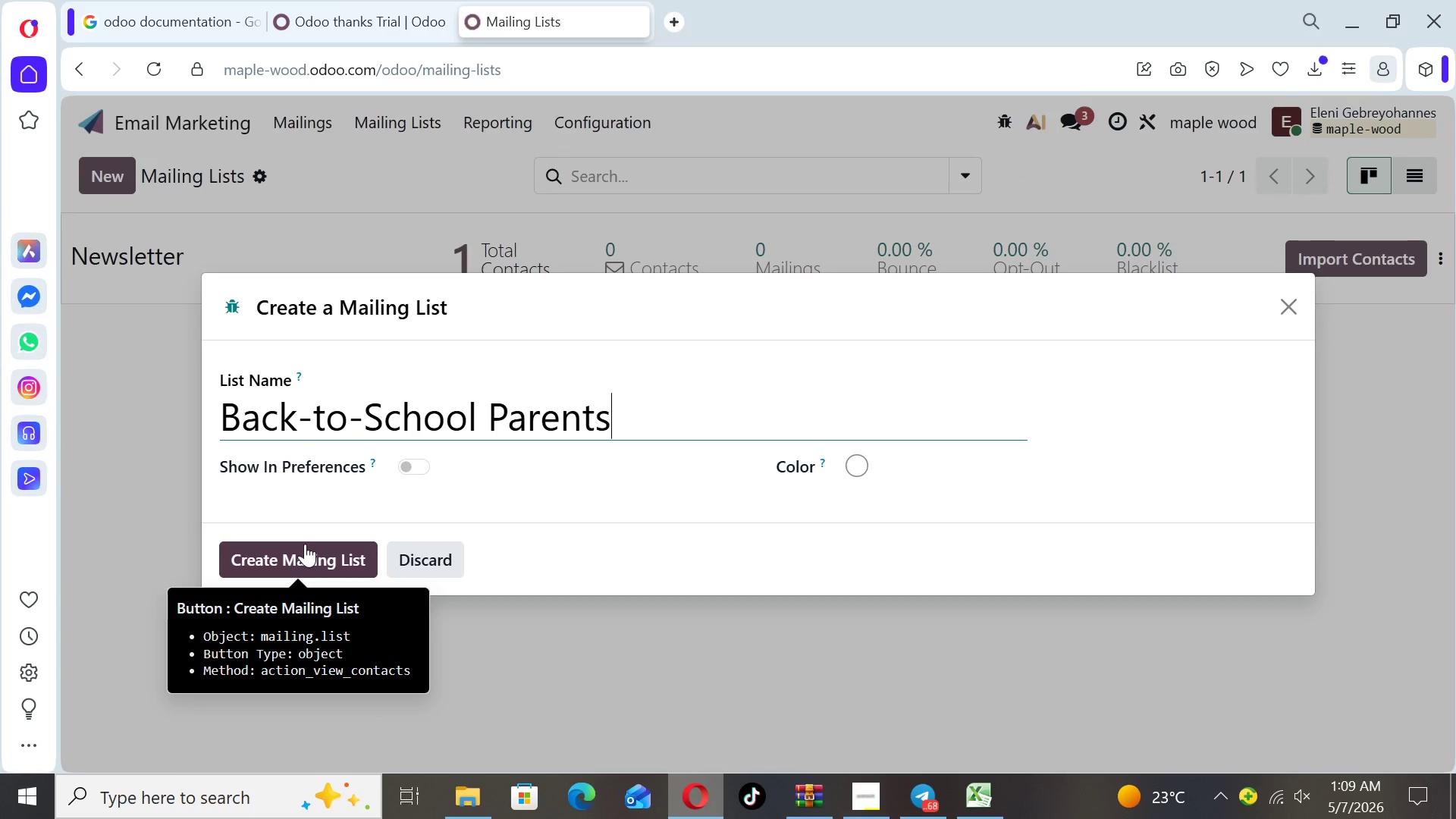 
left_click([317, 566])
 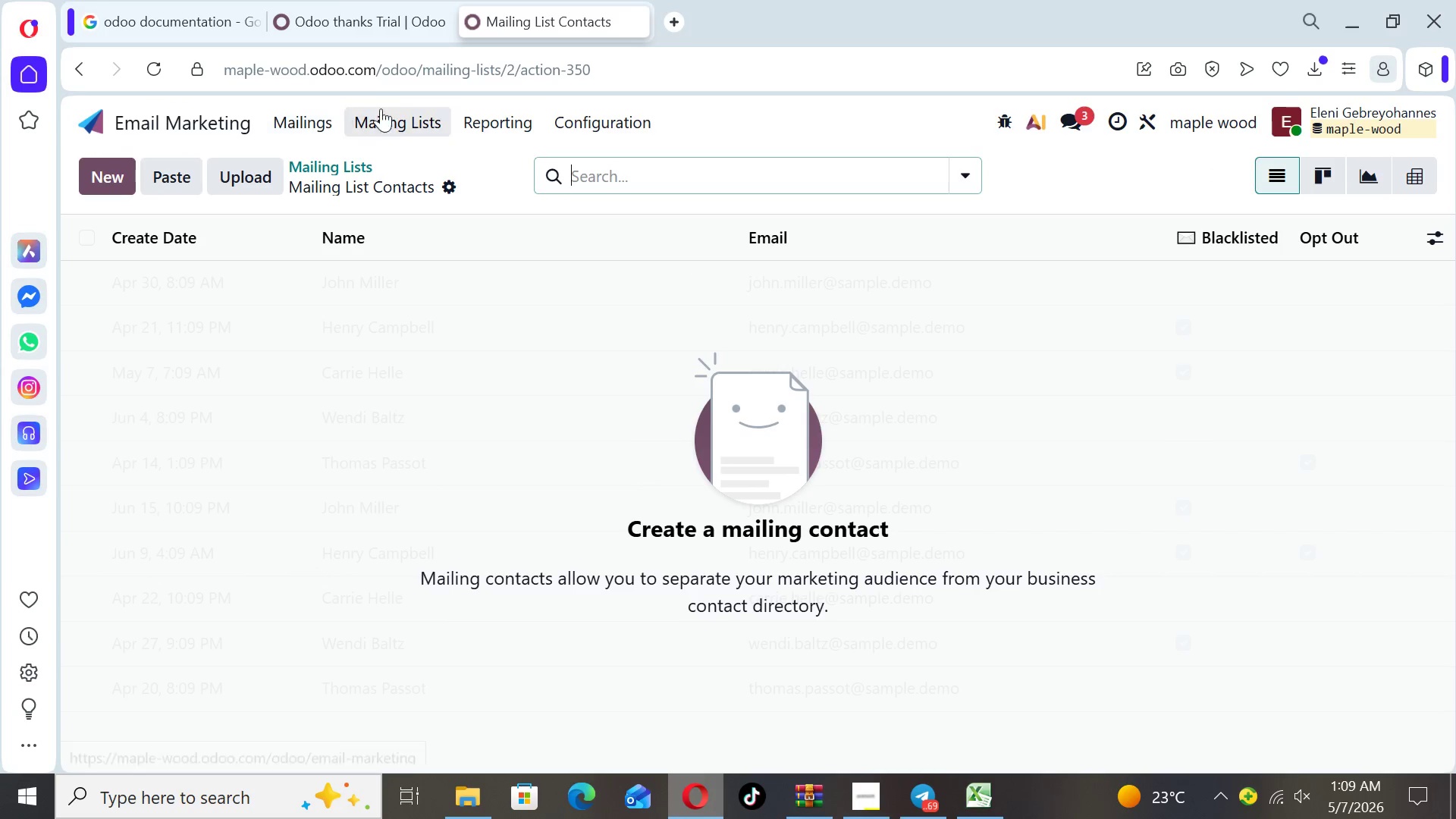 
left_click([406, 114])
 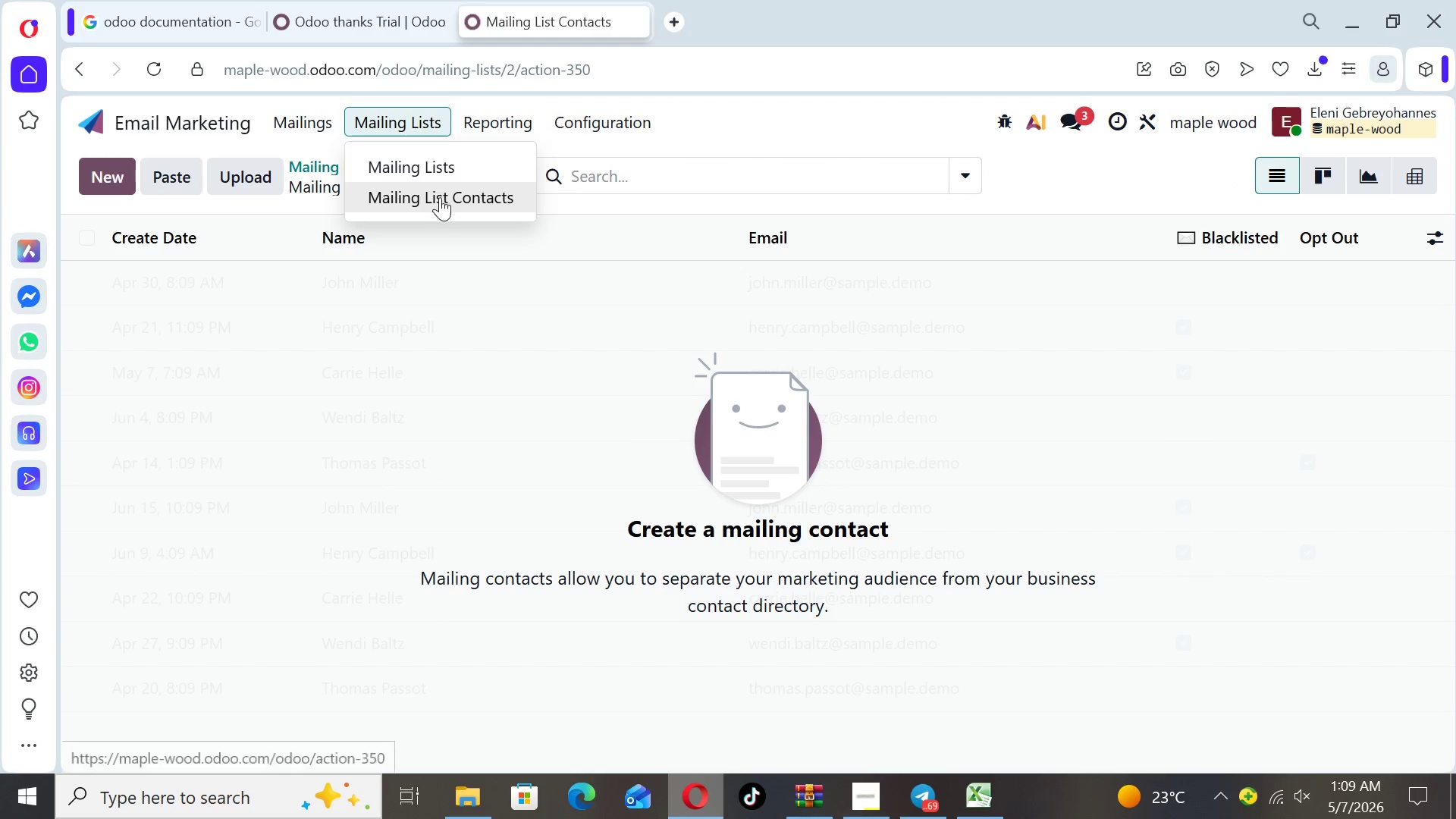 
left_click([441, 202])
 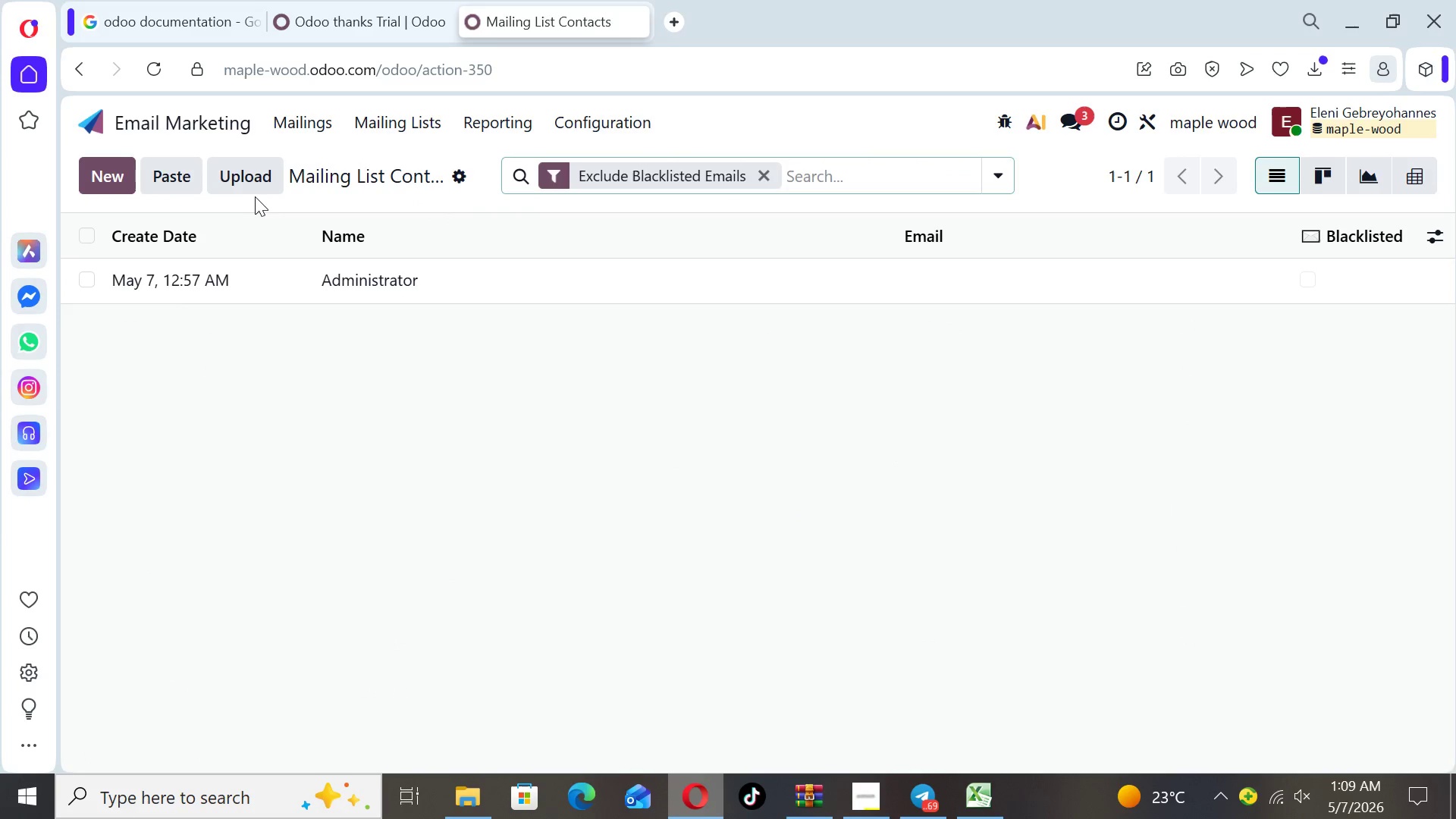 
left_click([249, 180])
 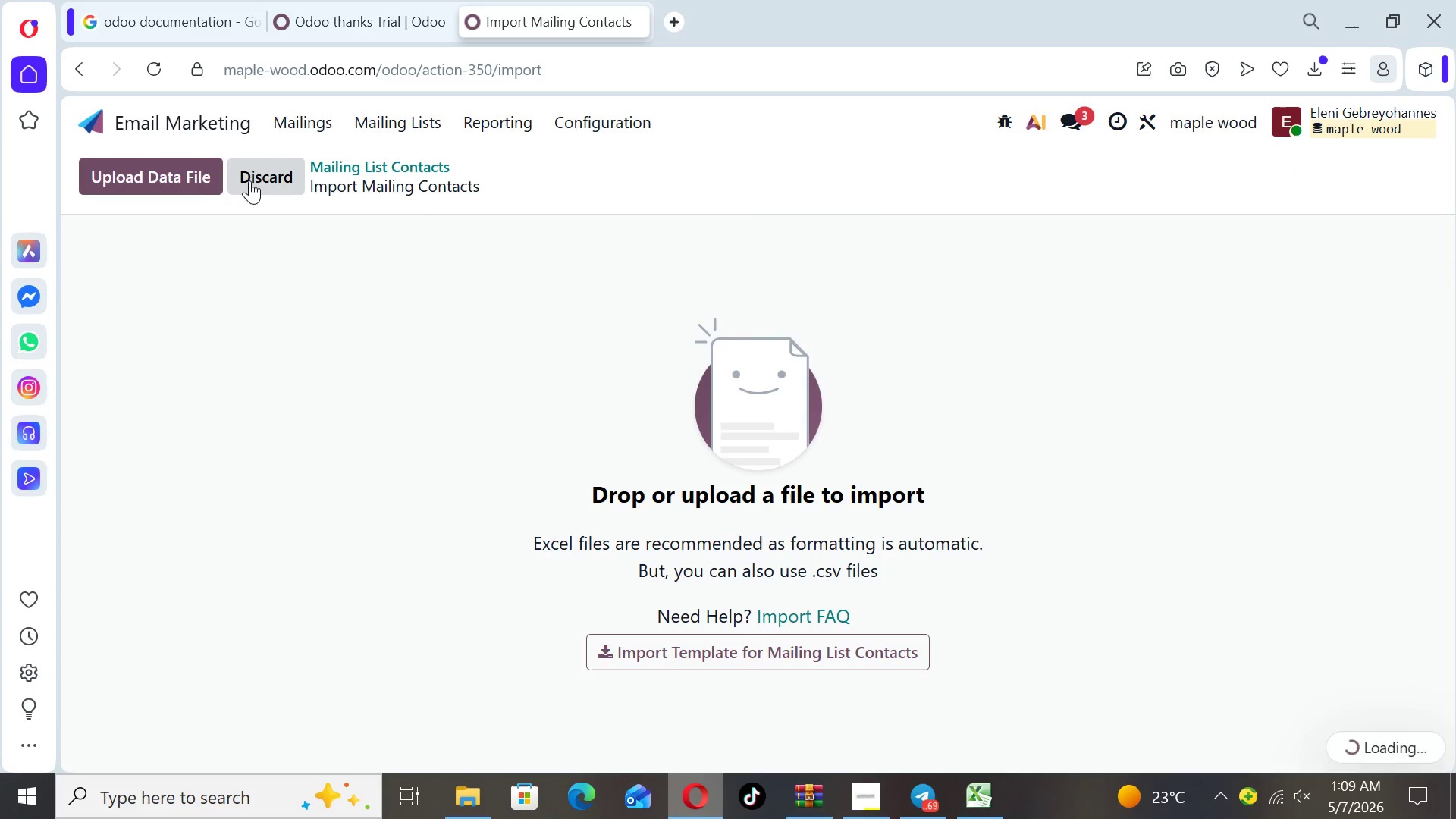 
left_click([184, 166])
 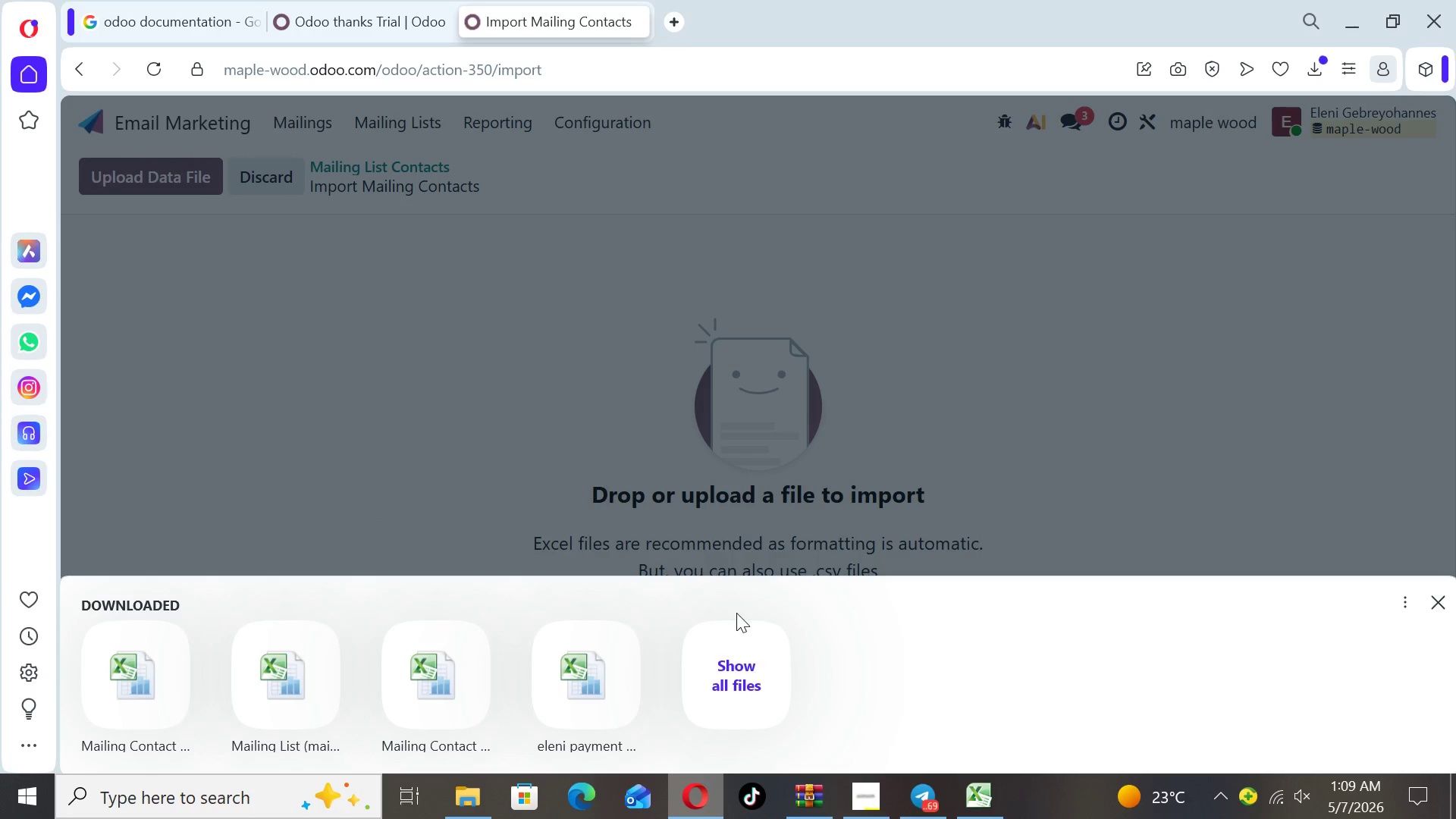 
left_click([736, 671])
 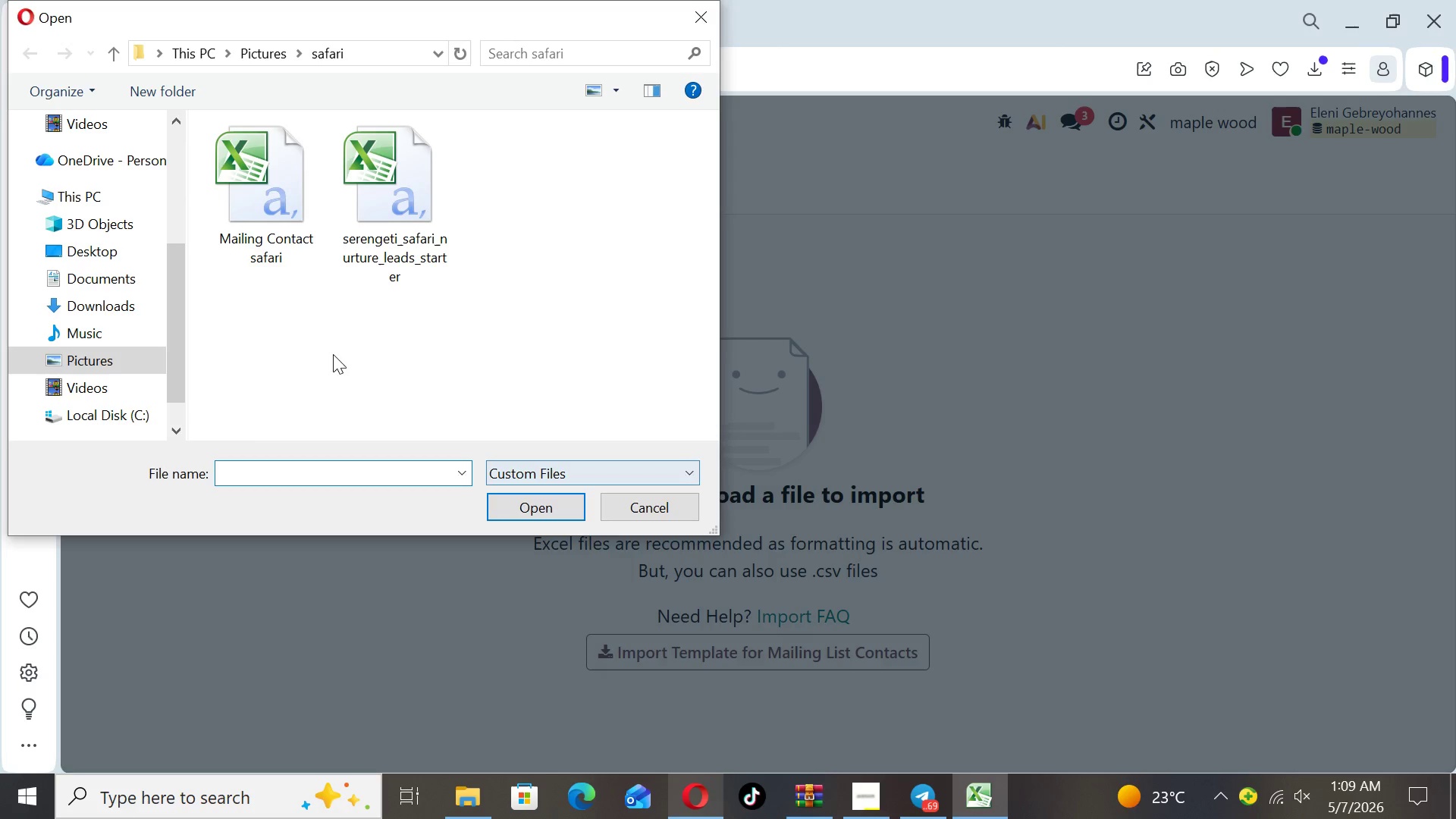 
left_click([111, 362])
 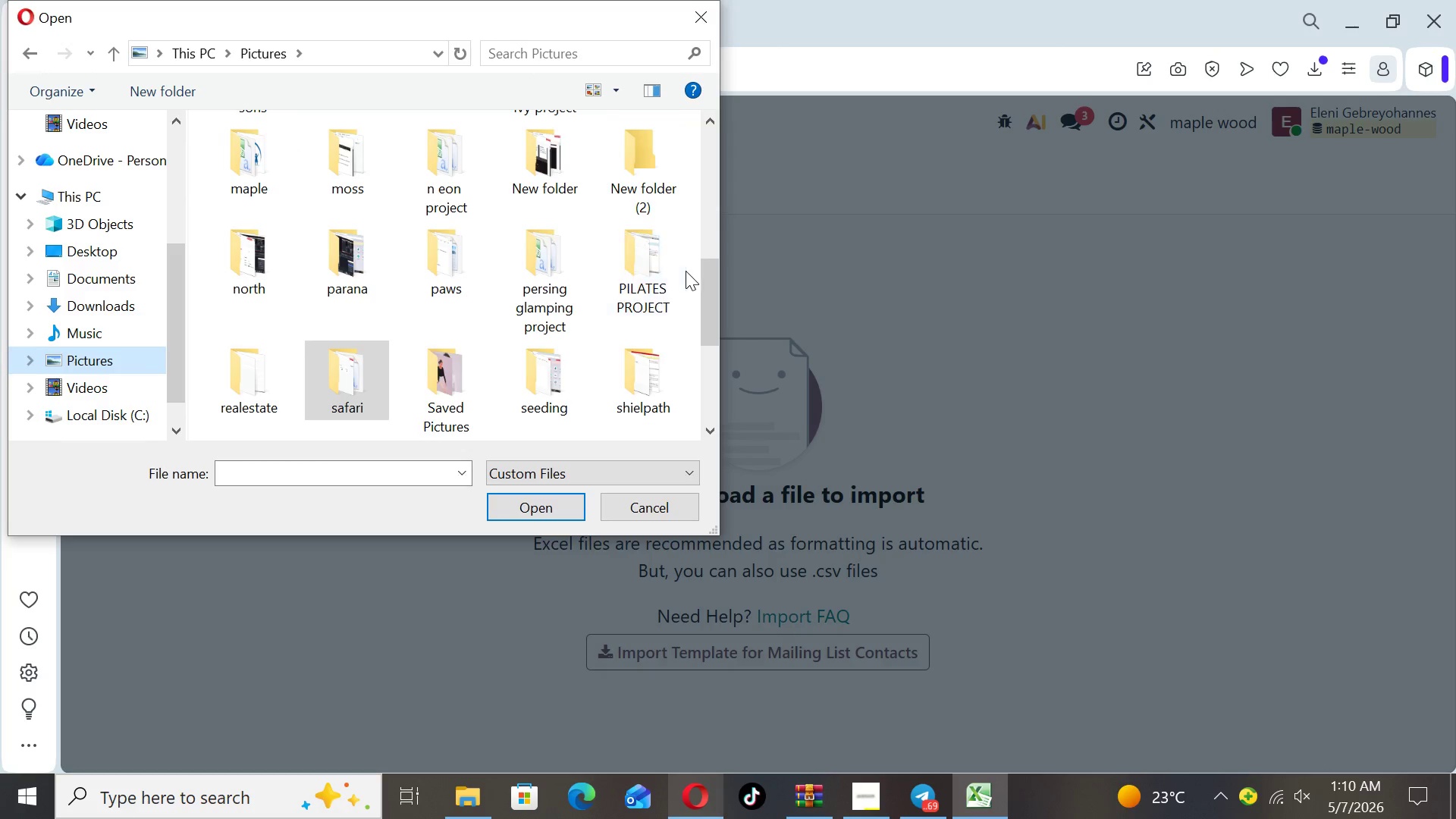 
left_click_drag(start_coordinate=[712, 302], to_coordinate=[711, 271])
 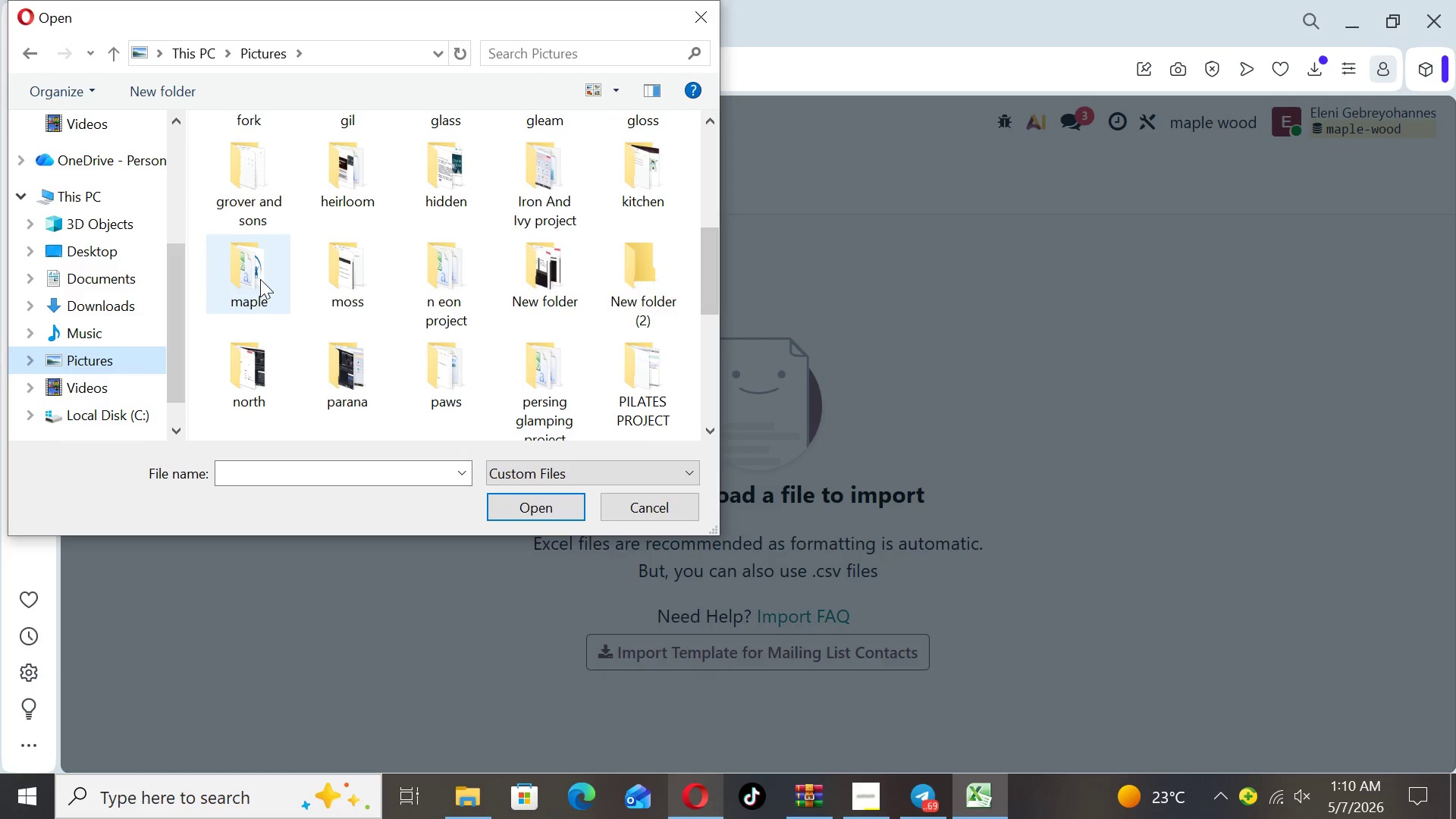 
double_click([260, 279])
 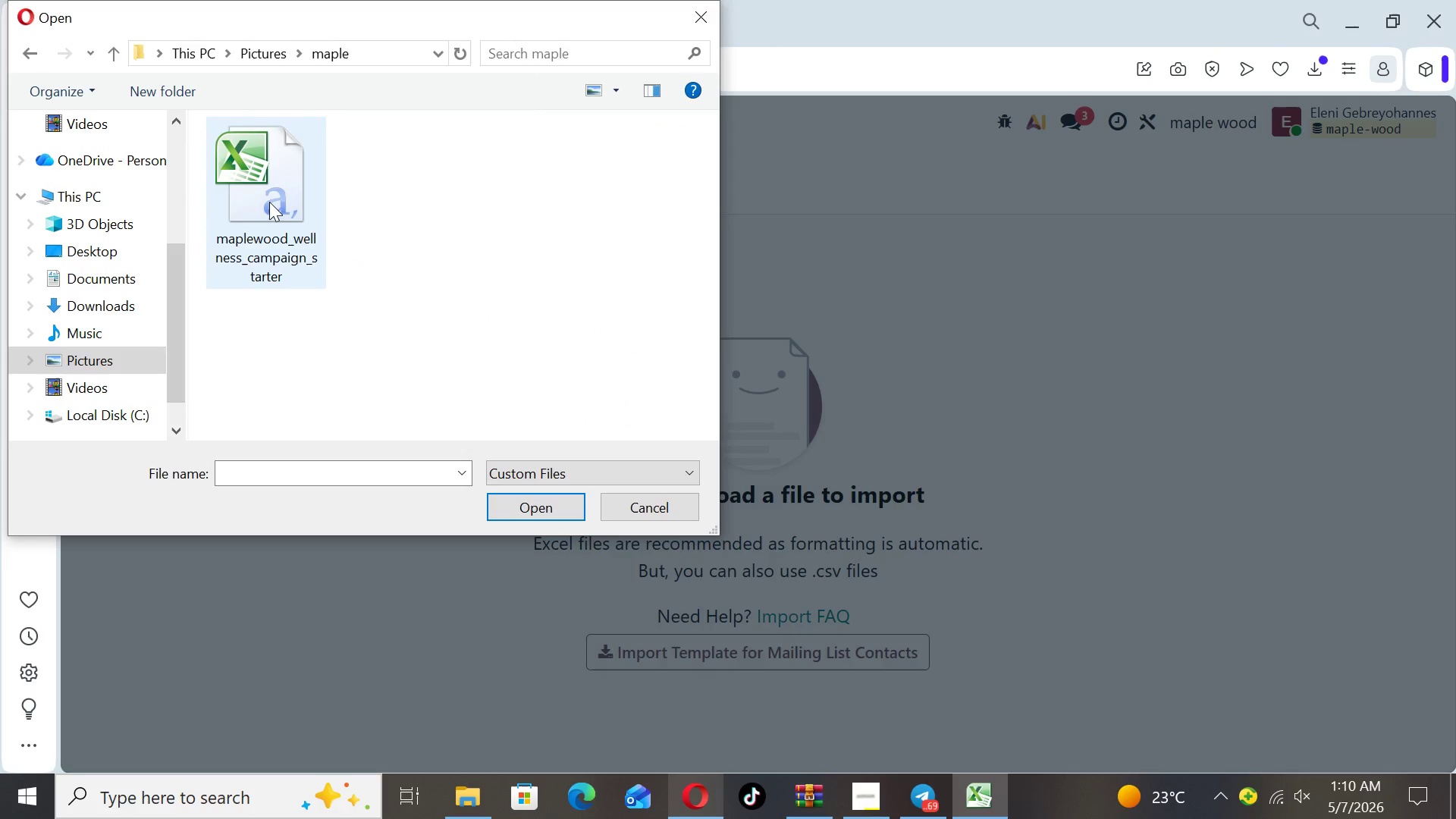 
left_click([271, 196])
 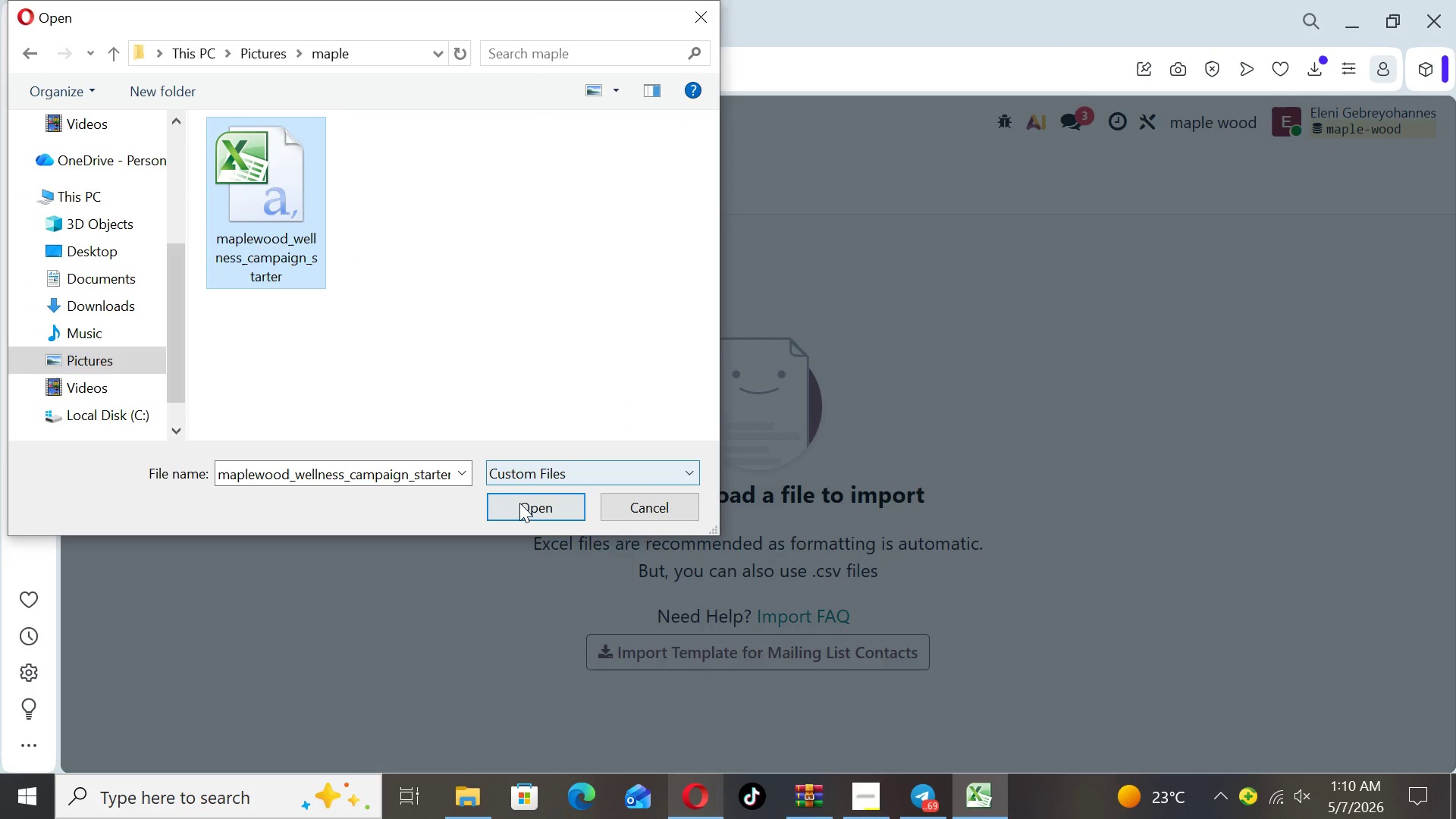 
left_click([522, 509])
 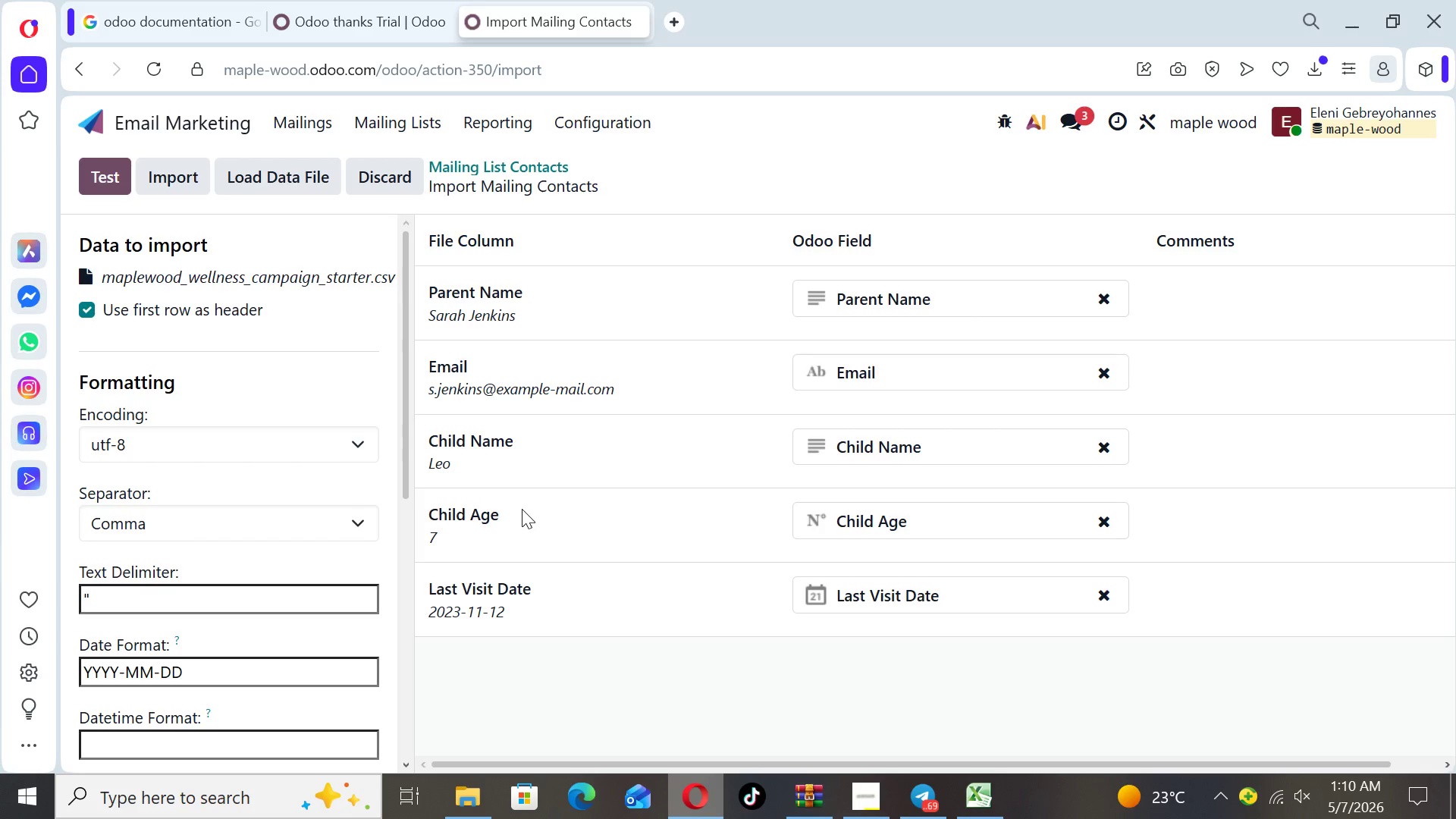 
wait(27.03)
 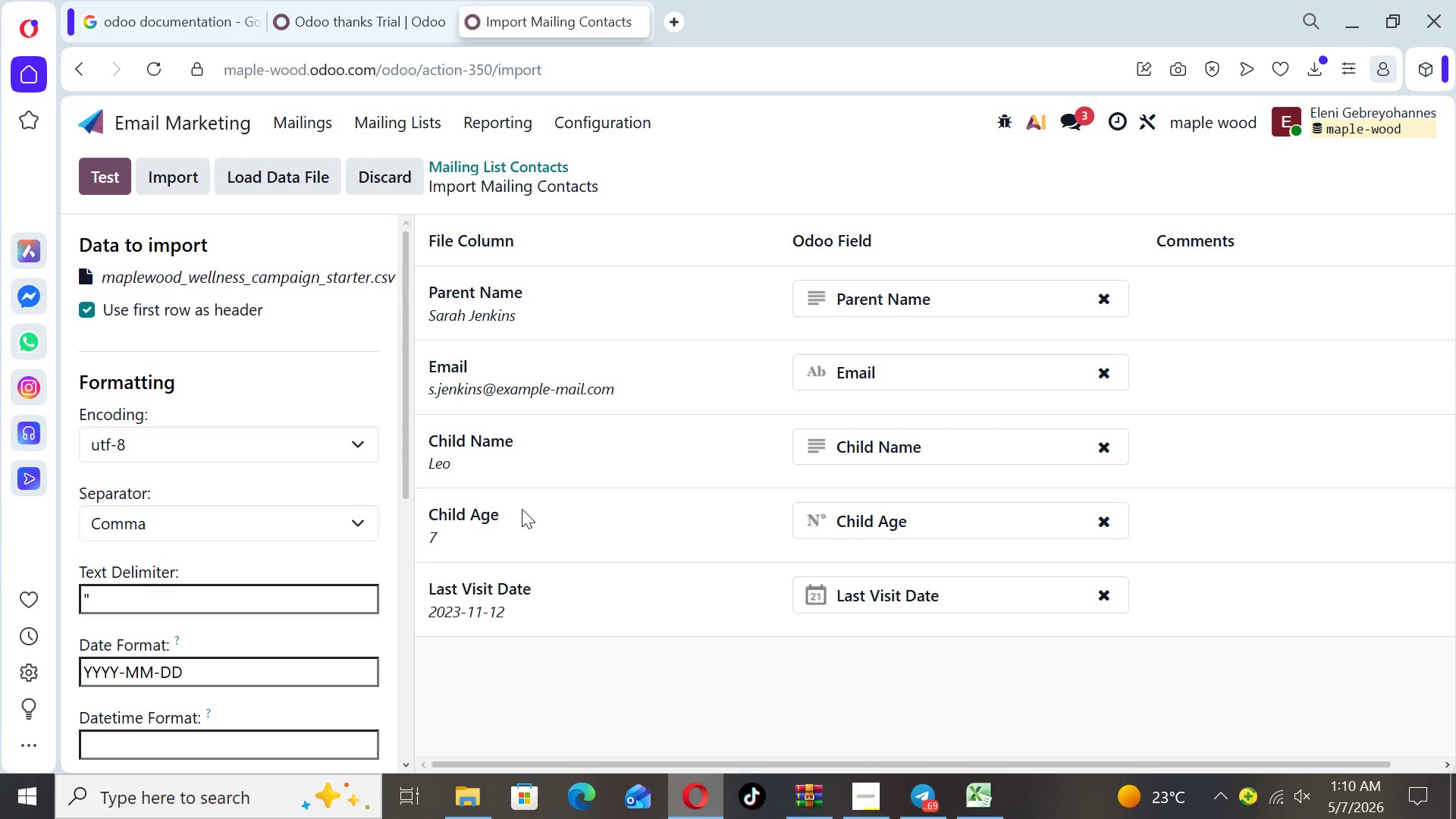 
left_click([108, 186])
 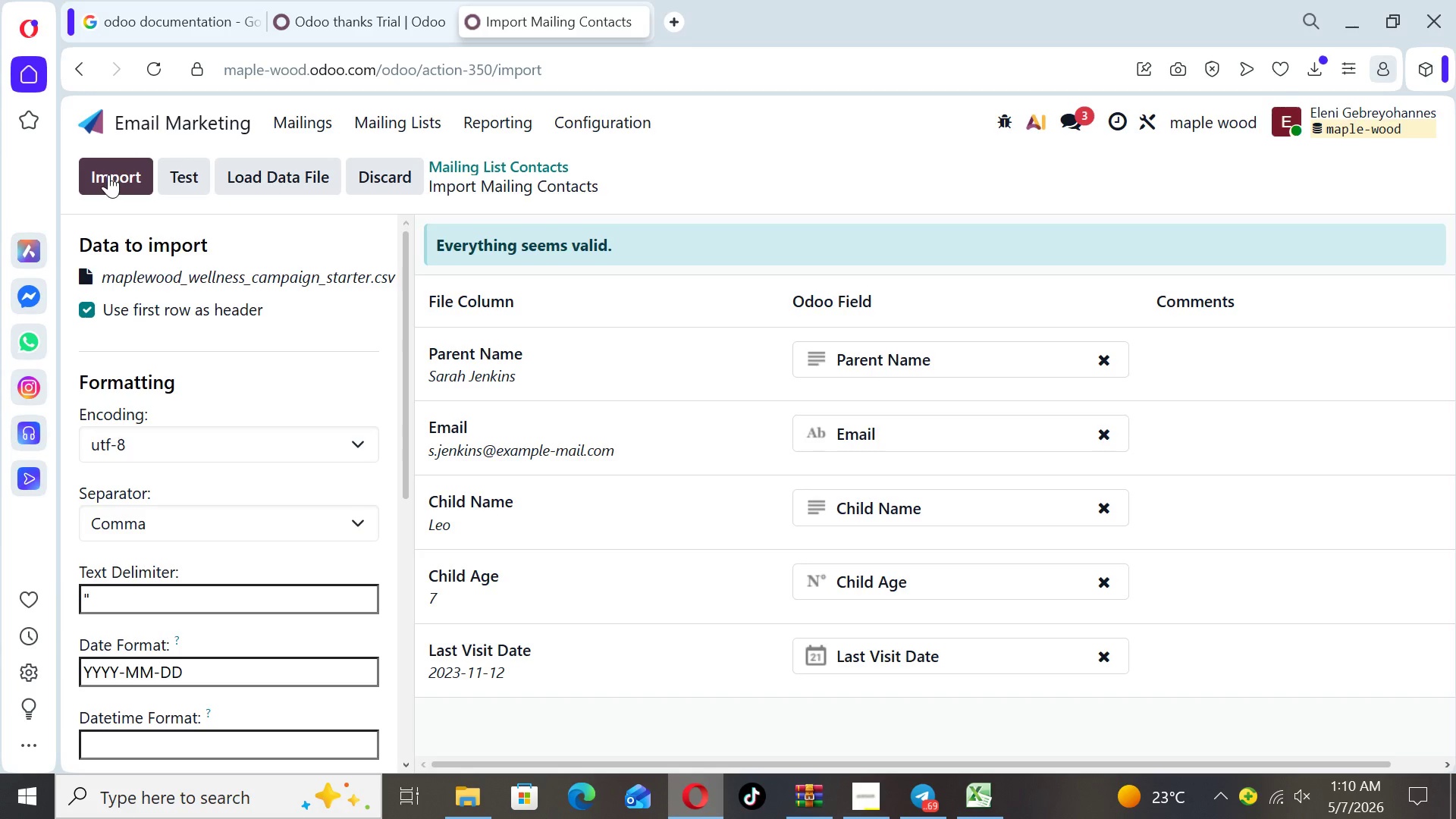 
left_click([108, 174])
 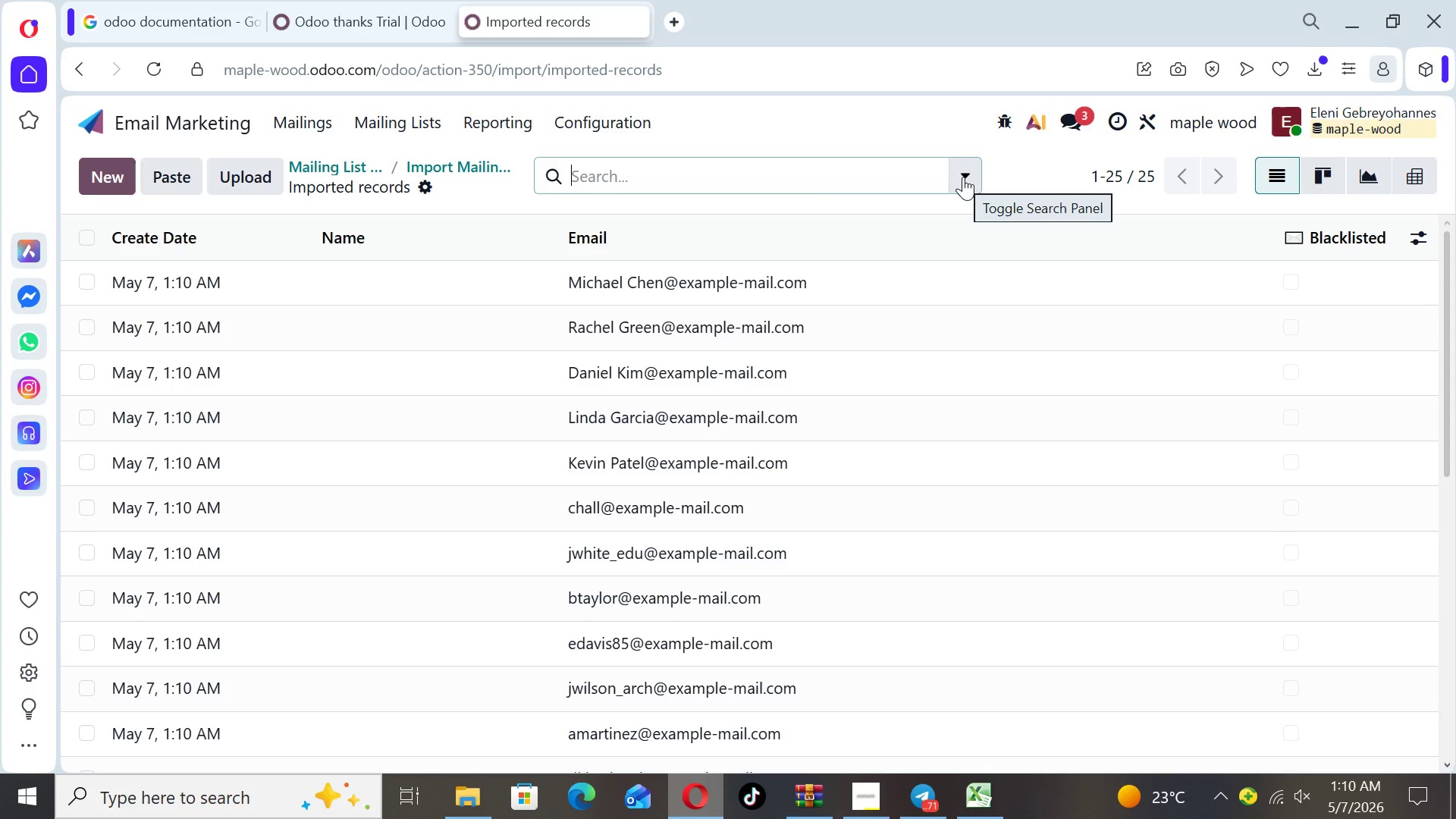 
wait(17.28)
 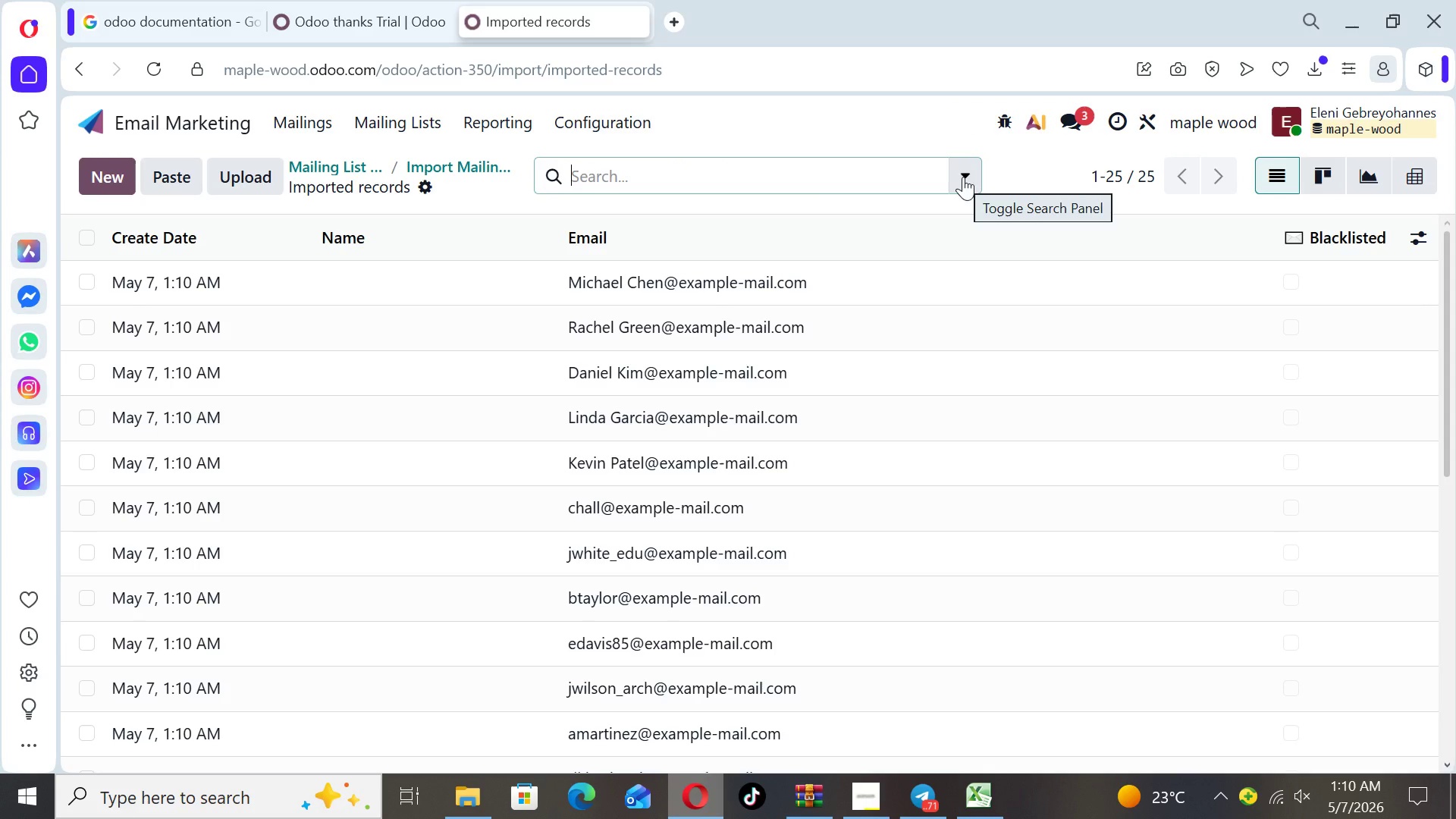 
left_click([86, 235])
 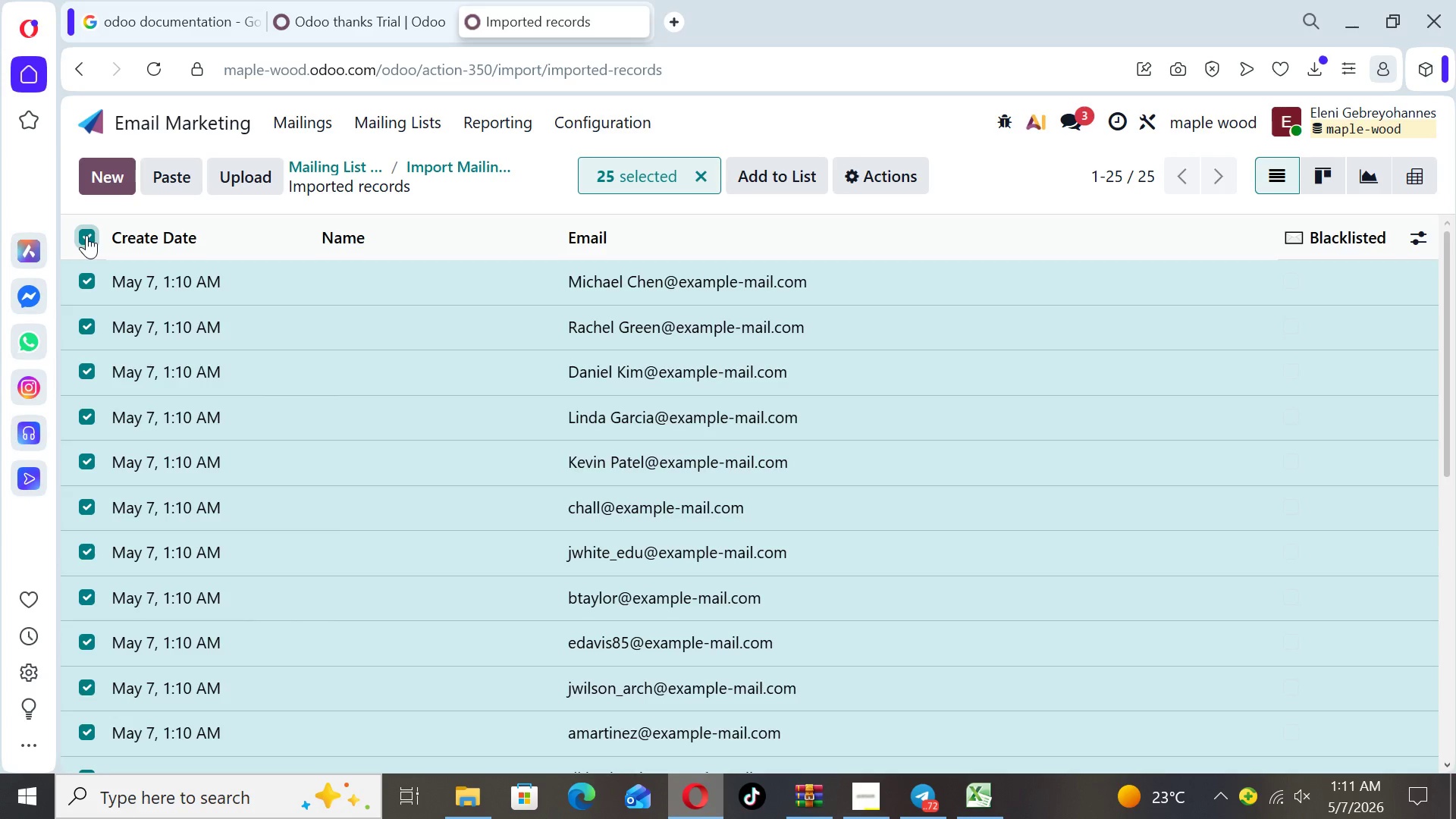 
wait(36.12)
 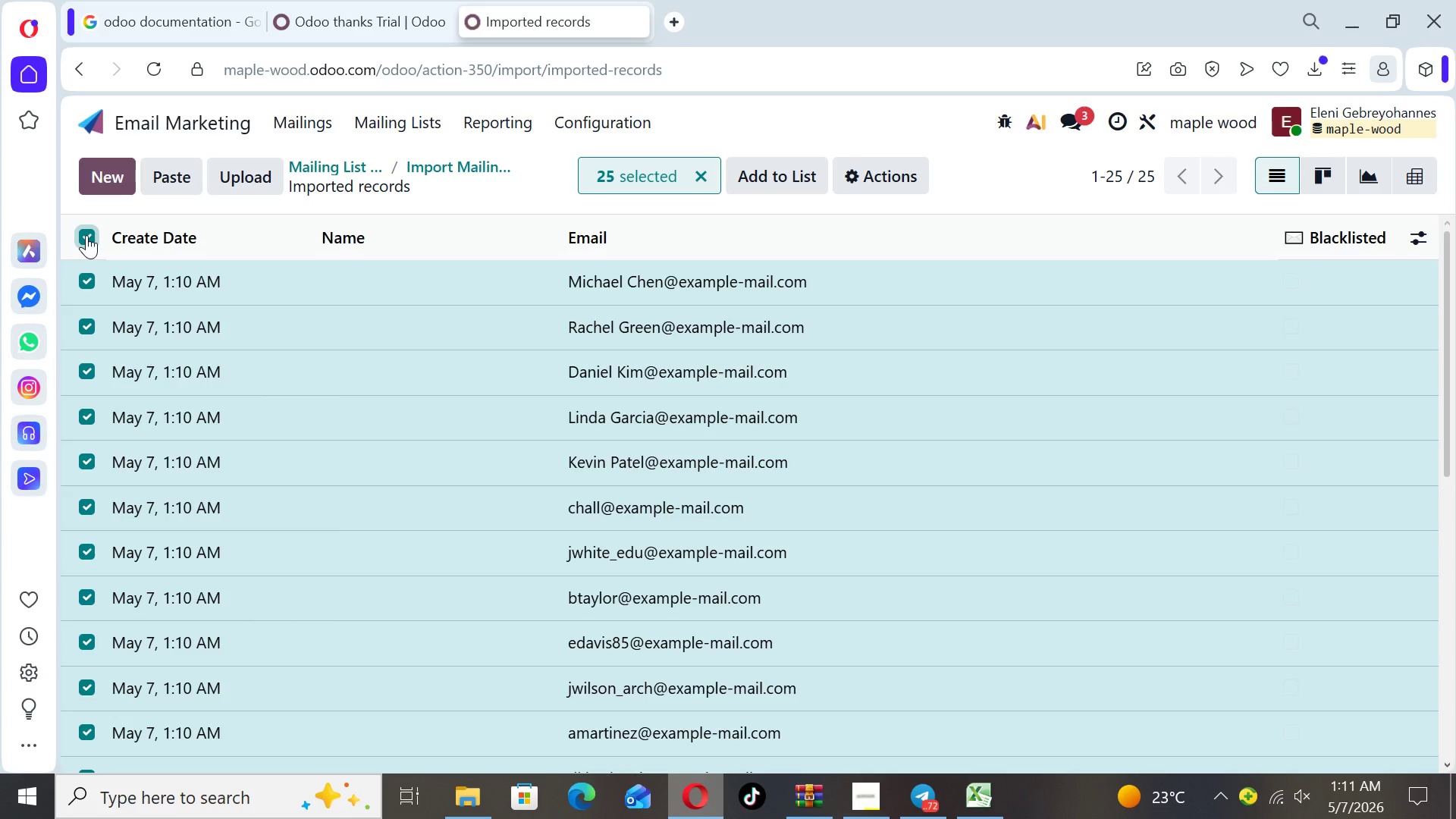 
left_click([870, 158])
 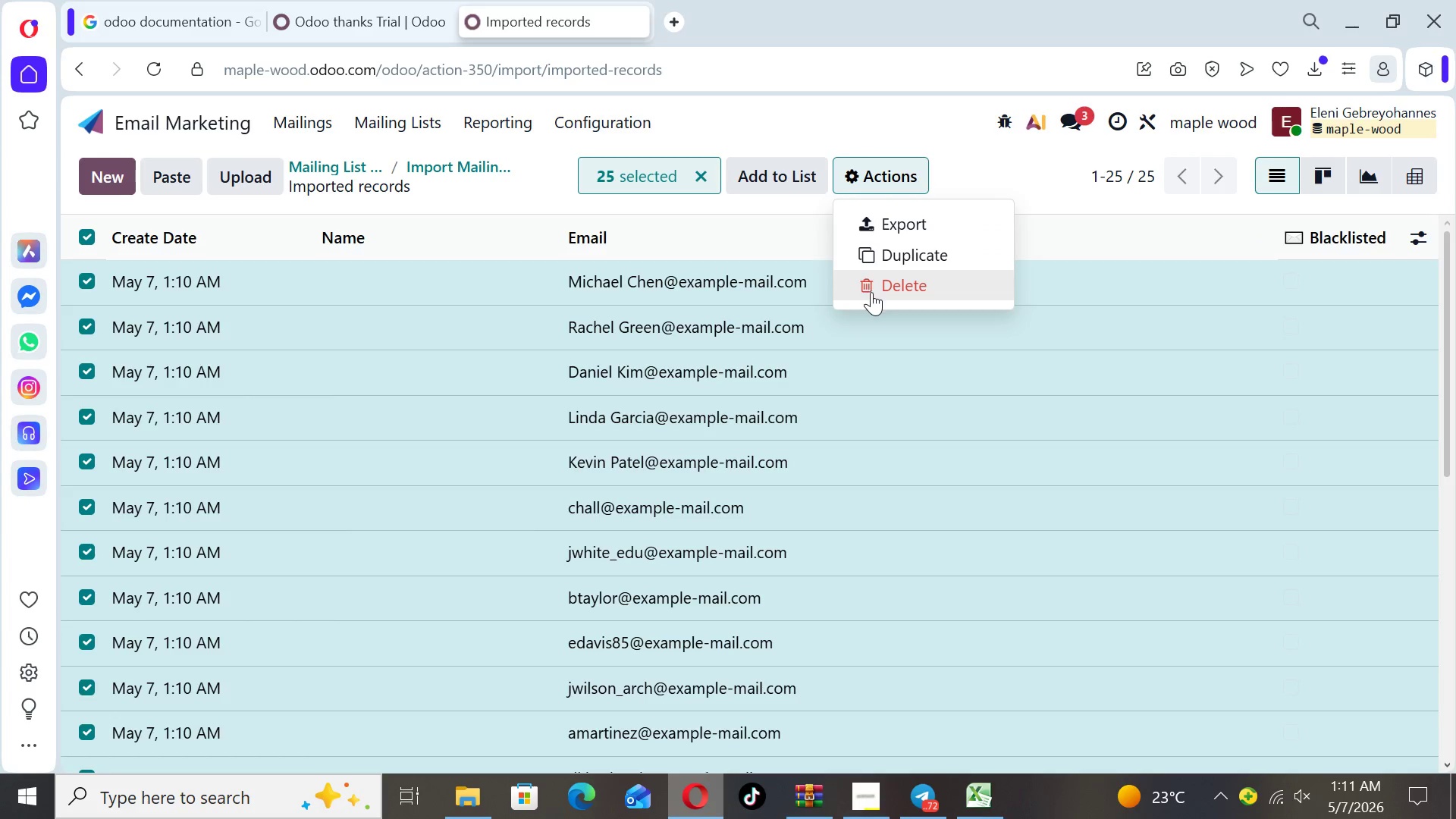 
left_click([871, 293])
 